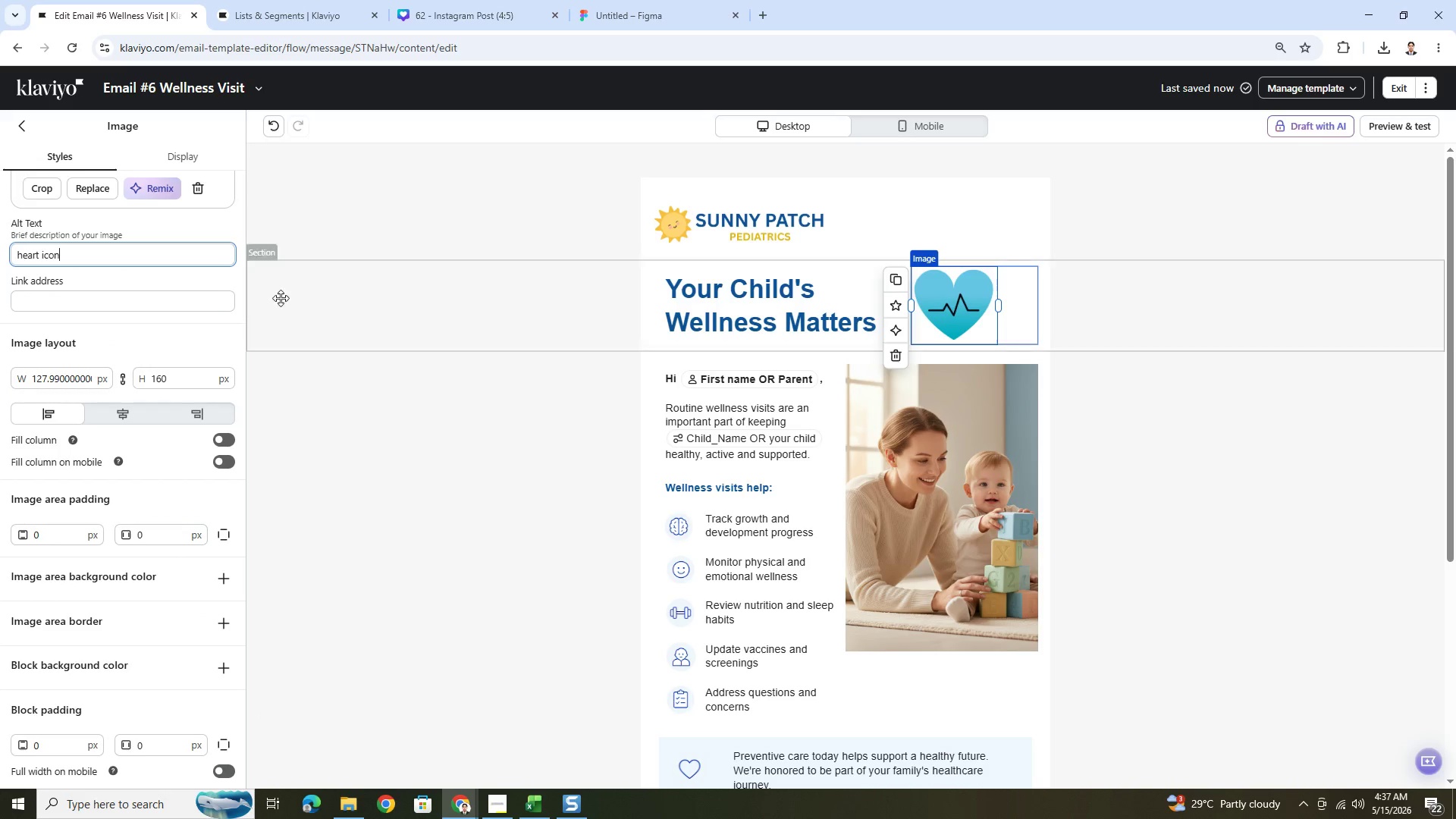 
left_click([137, 420])
 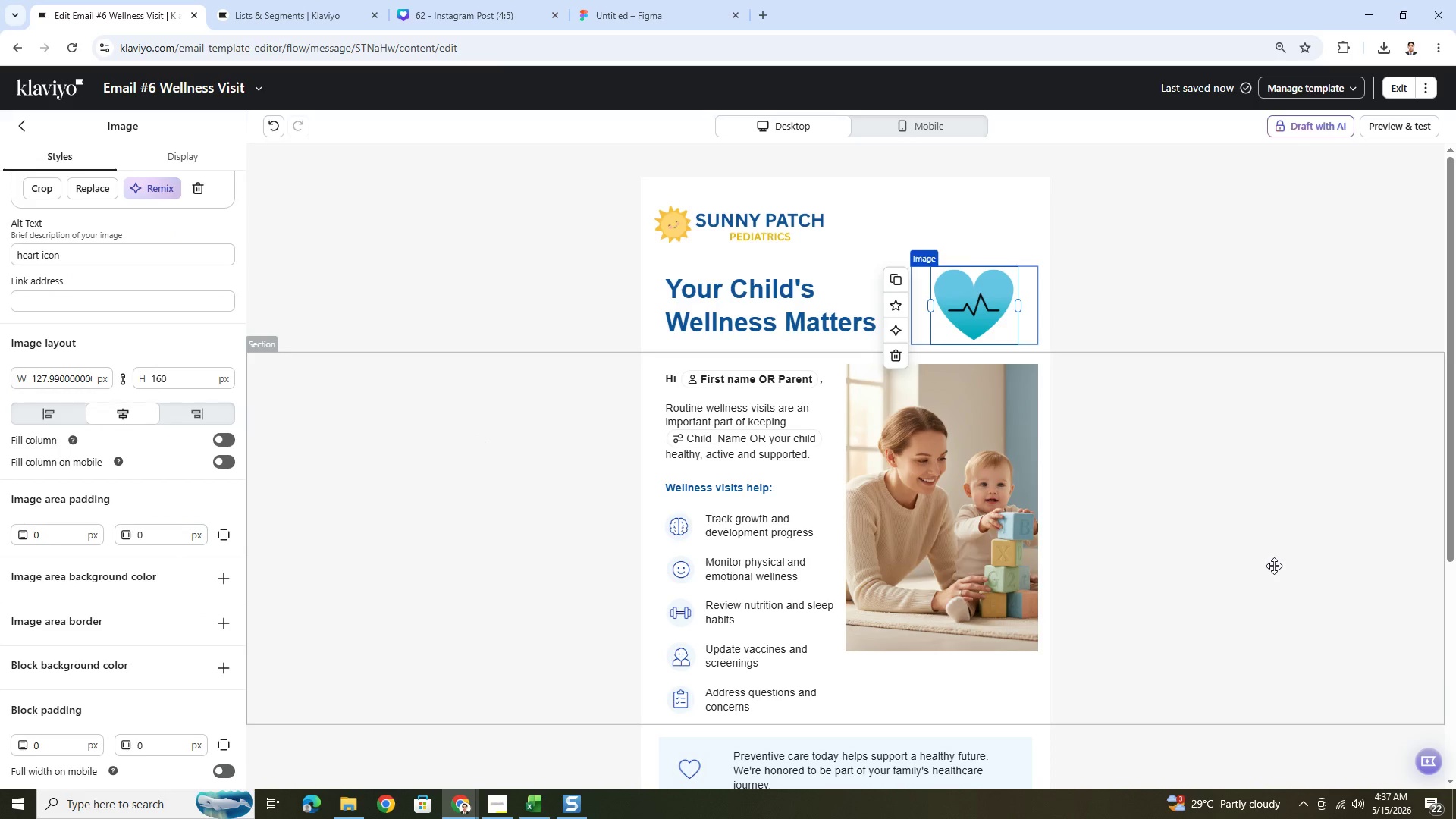 
left_click([1274, 566])
 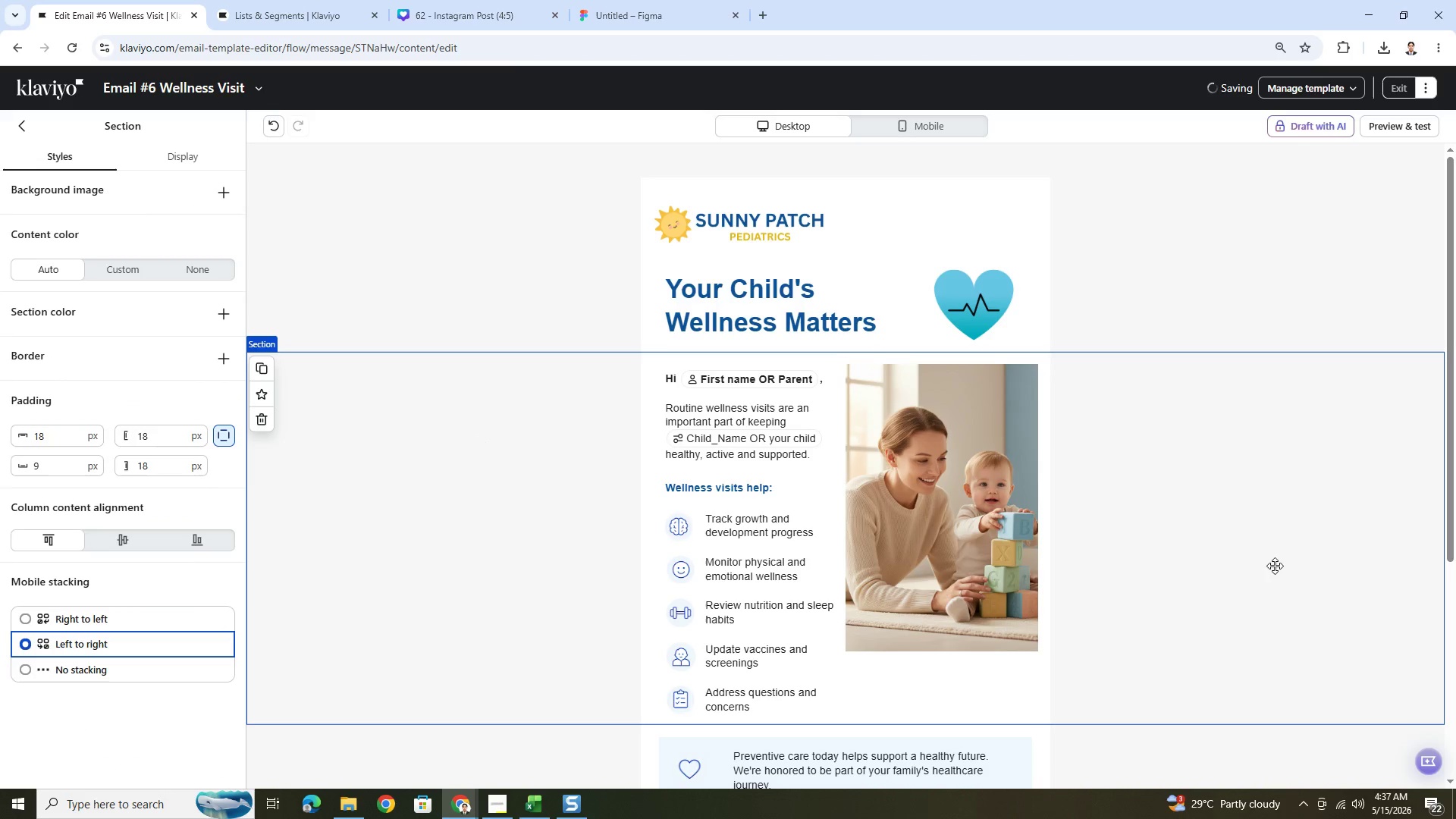 
scroll: coordinate [1275, 566], scroll_direction: down, amount: 4.0
 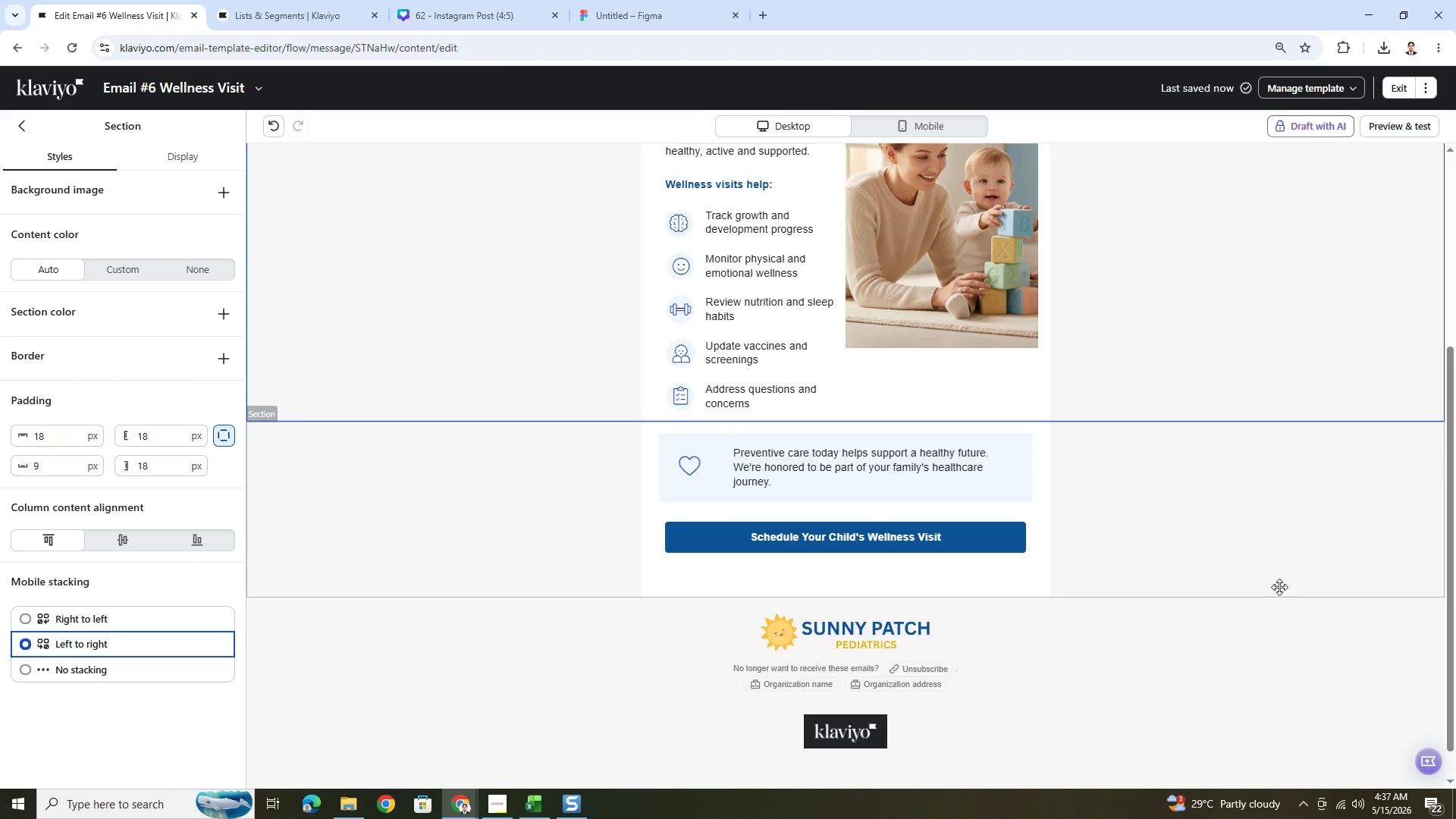 
scroll: coordinate [1279, 591], scroll_direction: up, amount: 4.0
 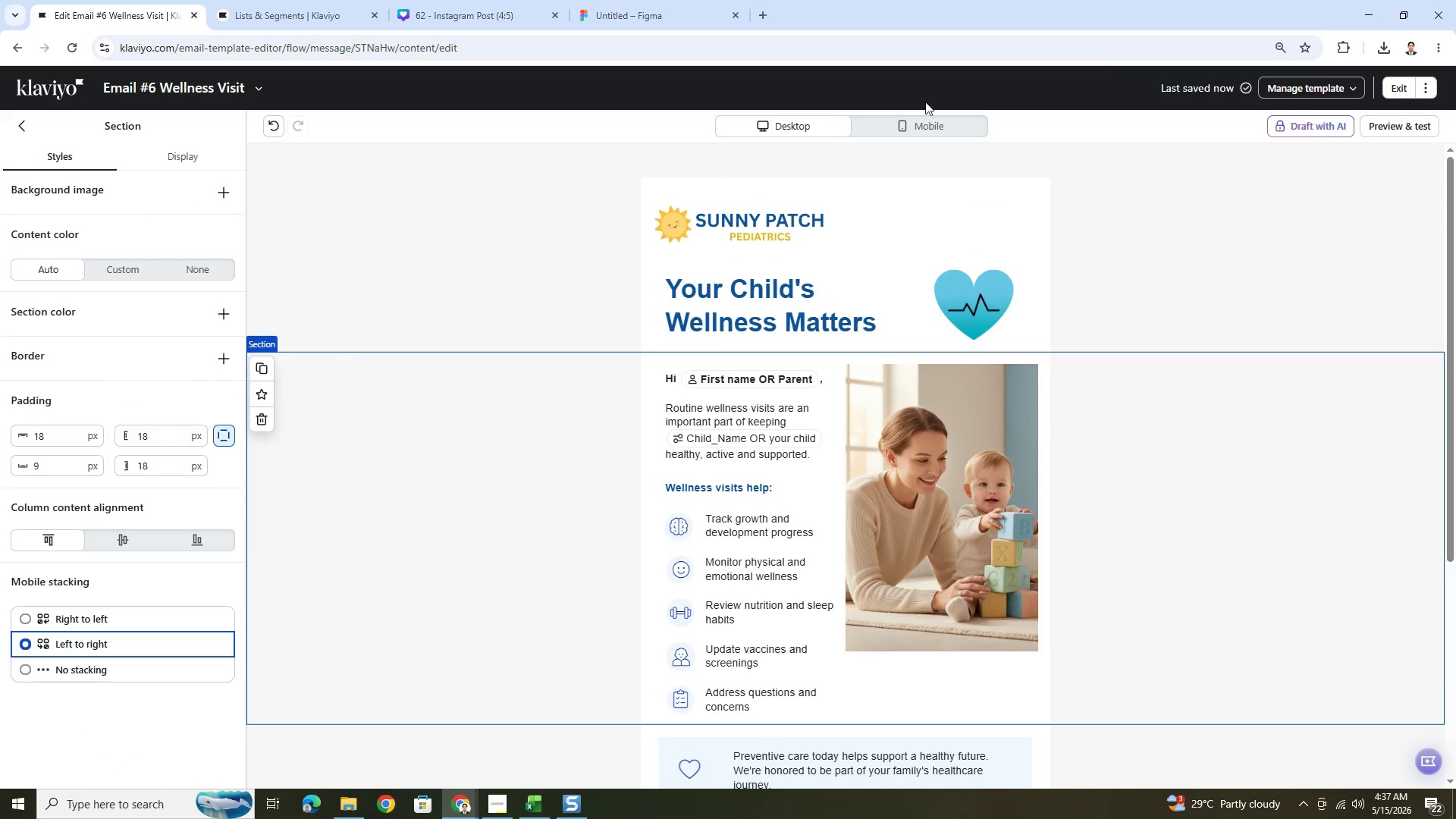 
left_click([929, 127])
 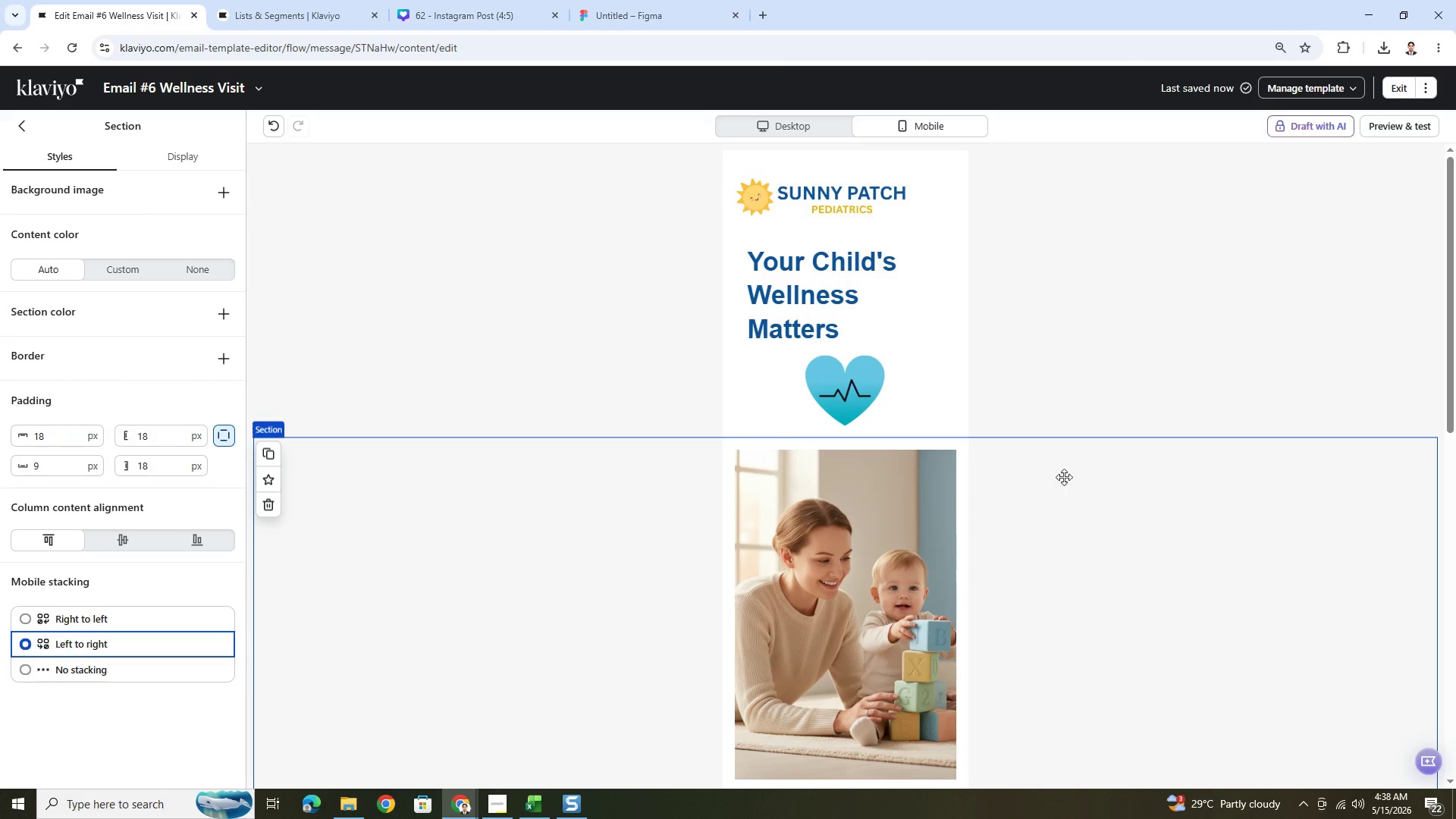 
left_click([601, 323])
 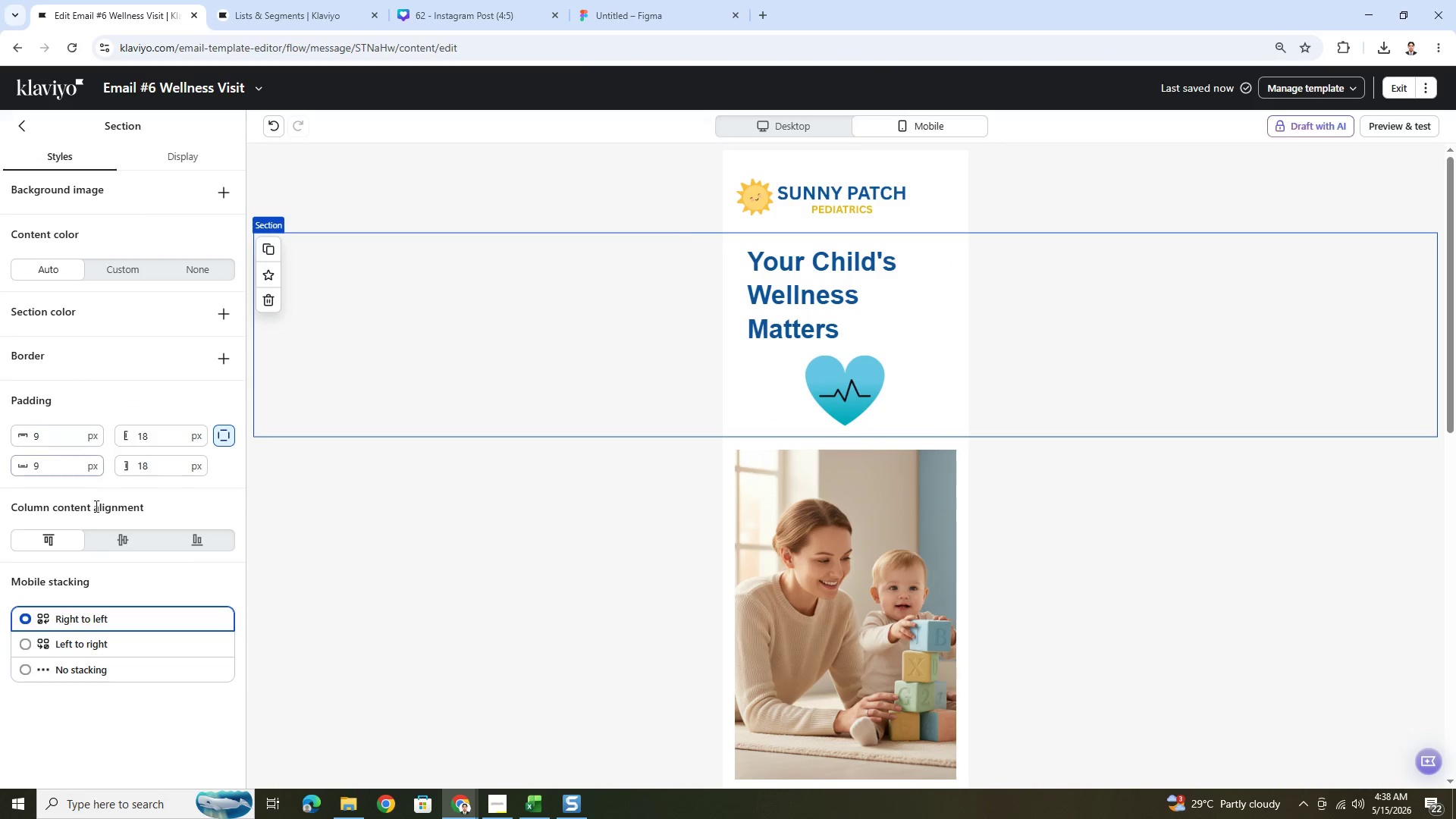 
left_click([105, 546])
 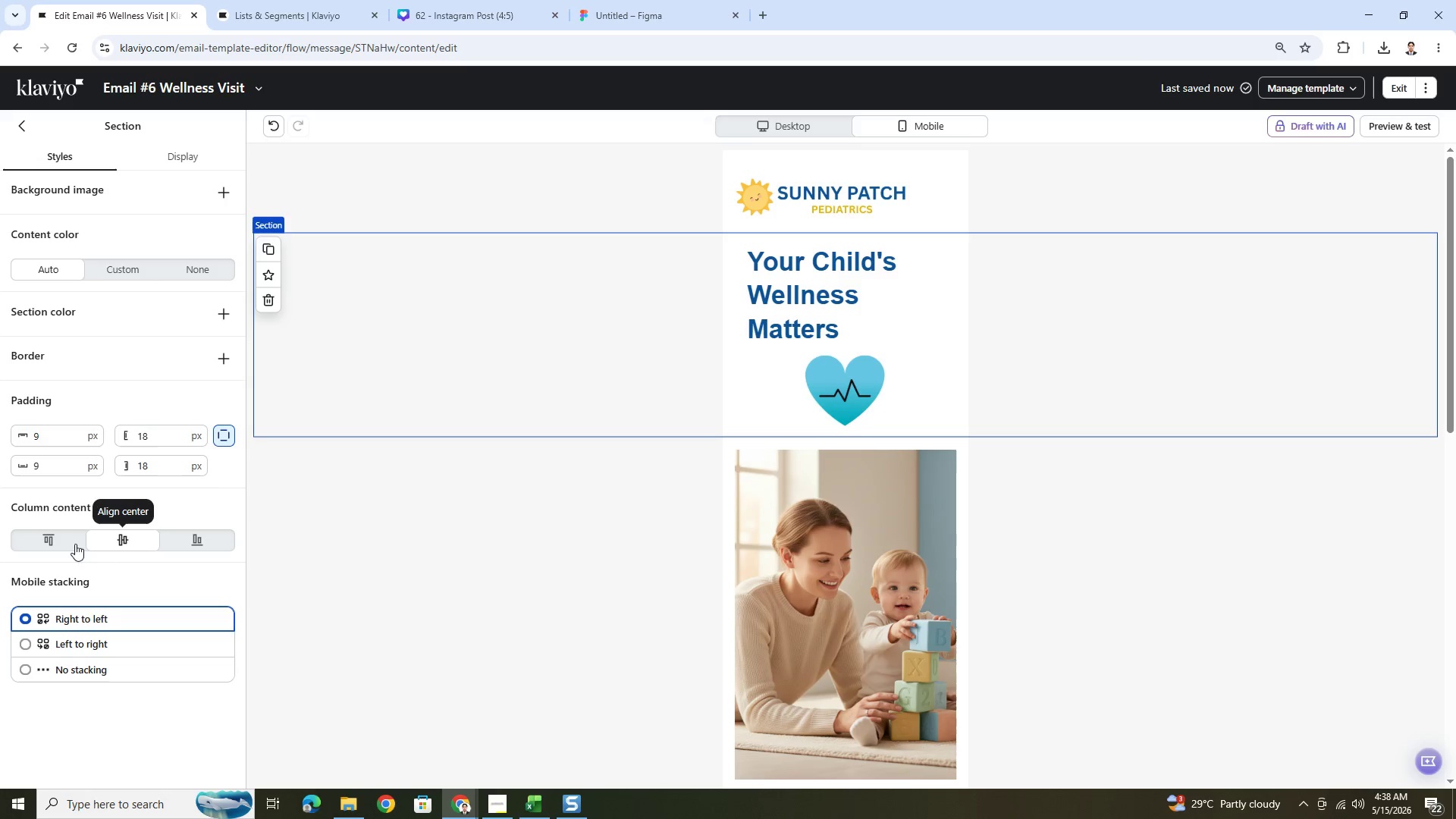 
left_click([60, 541])
 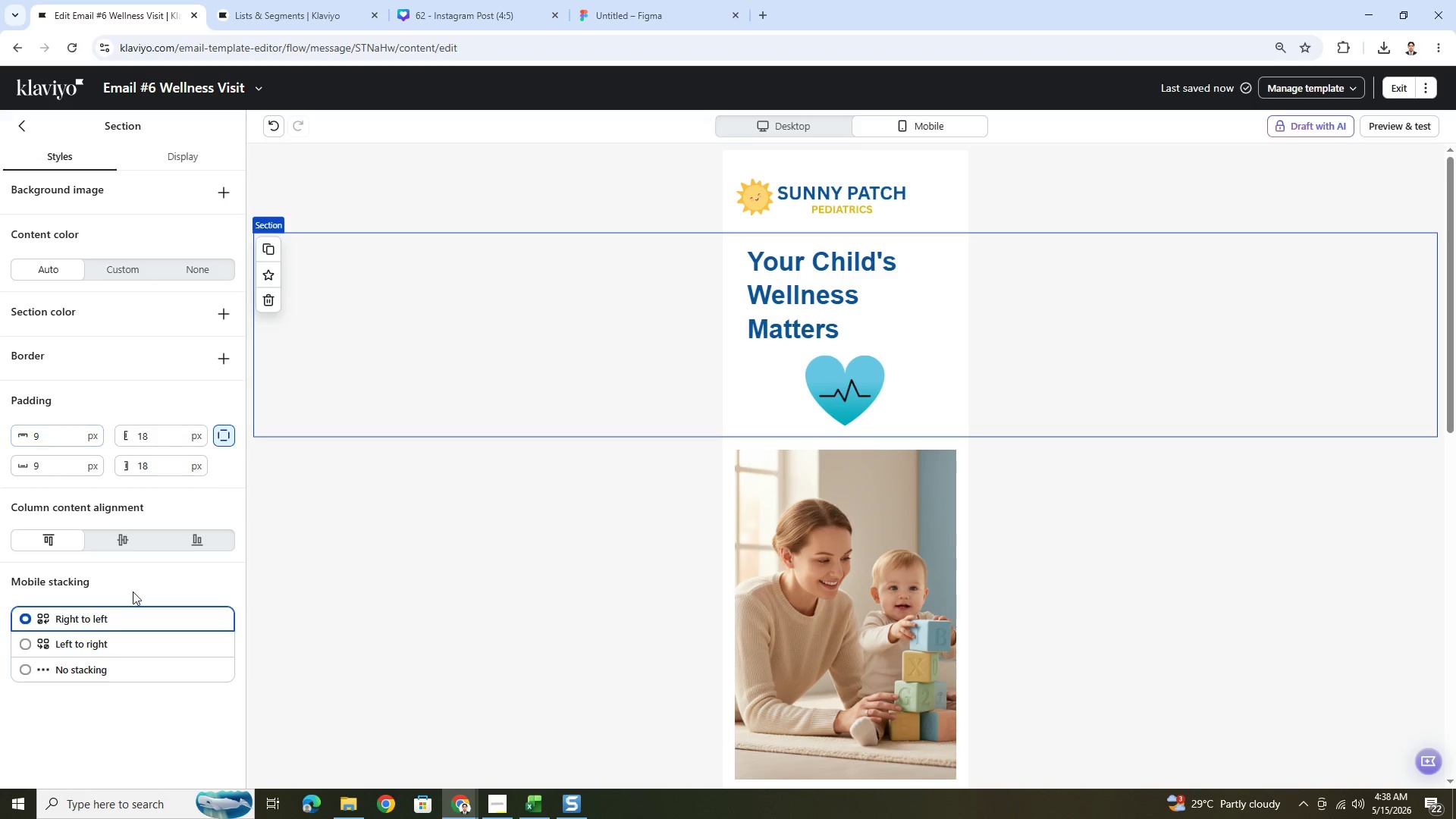 
left_click([120, 642])
 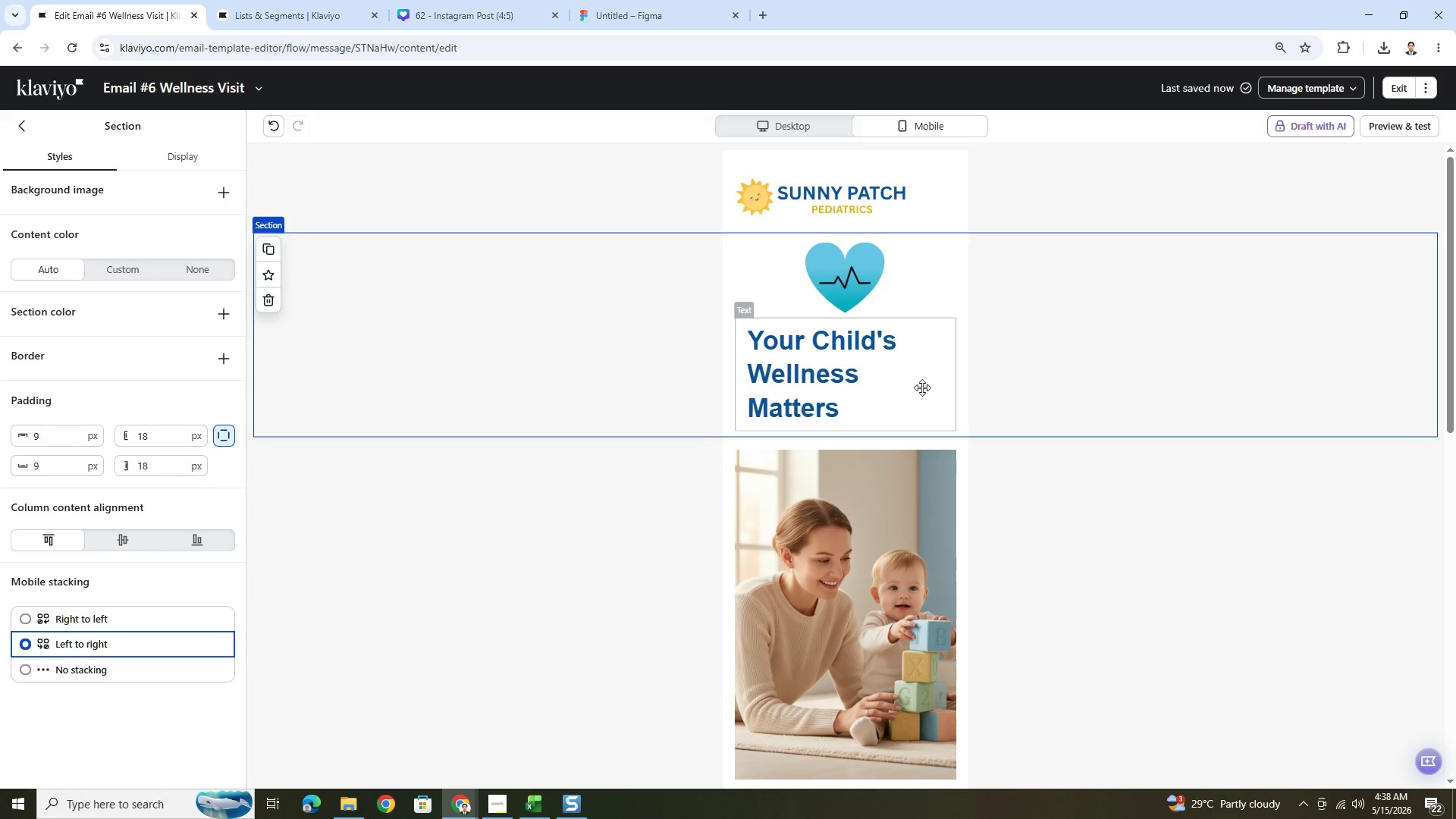 
left_click([934, 383])
 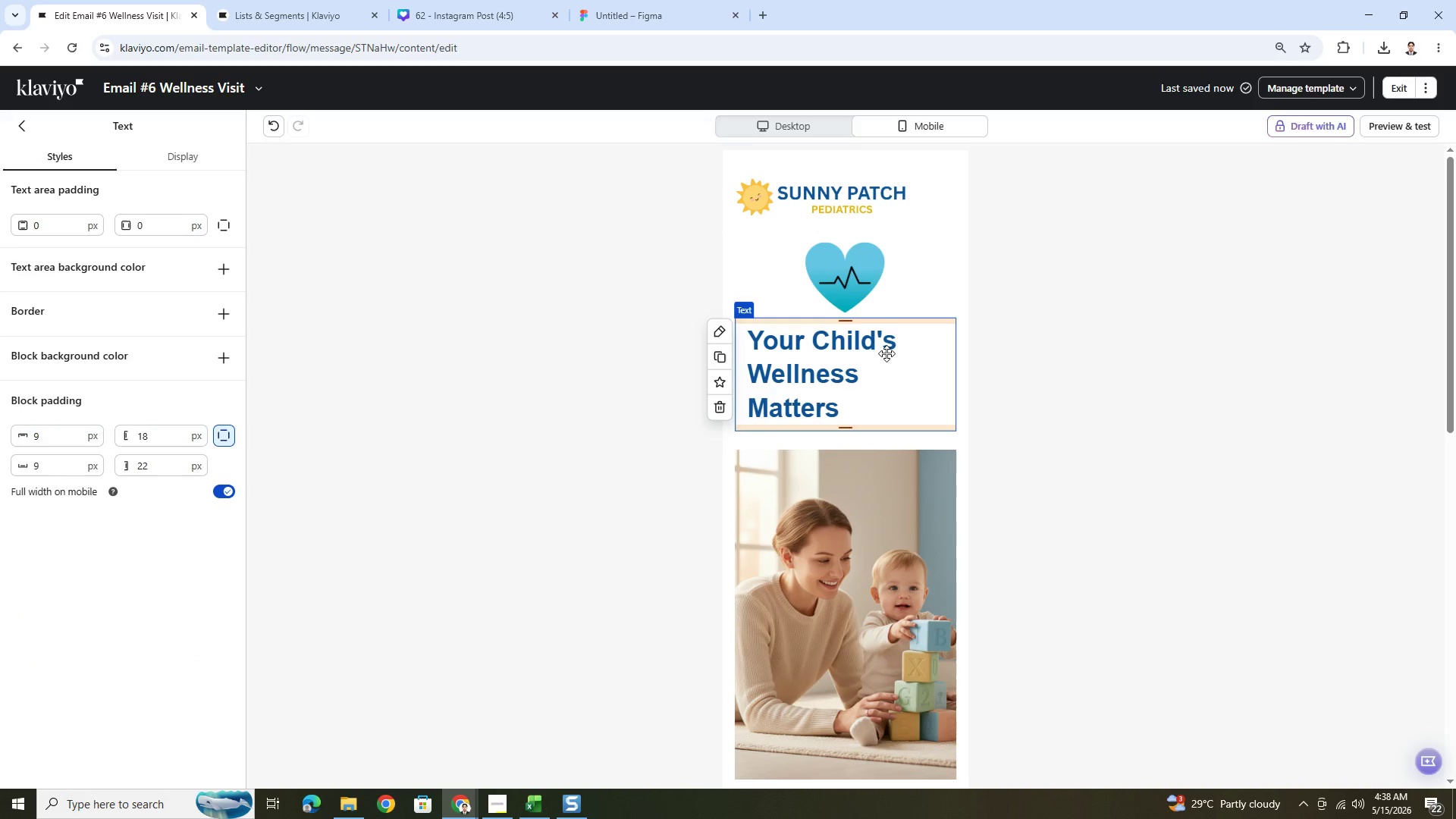 
double_click([886, 353])
 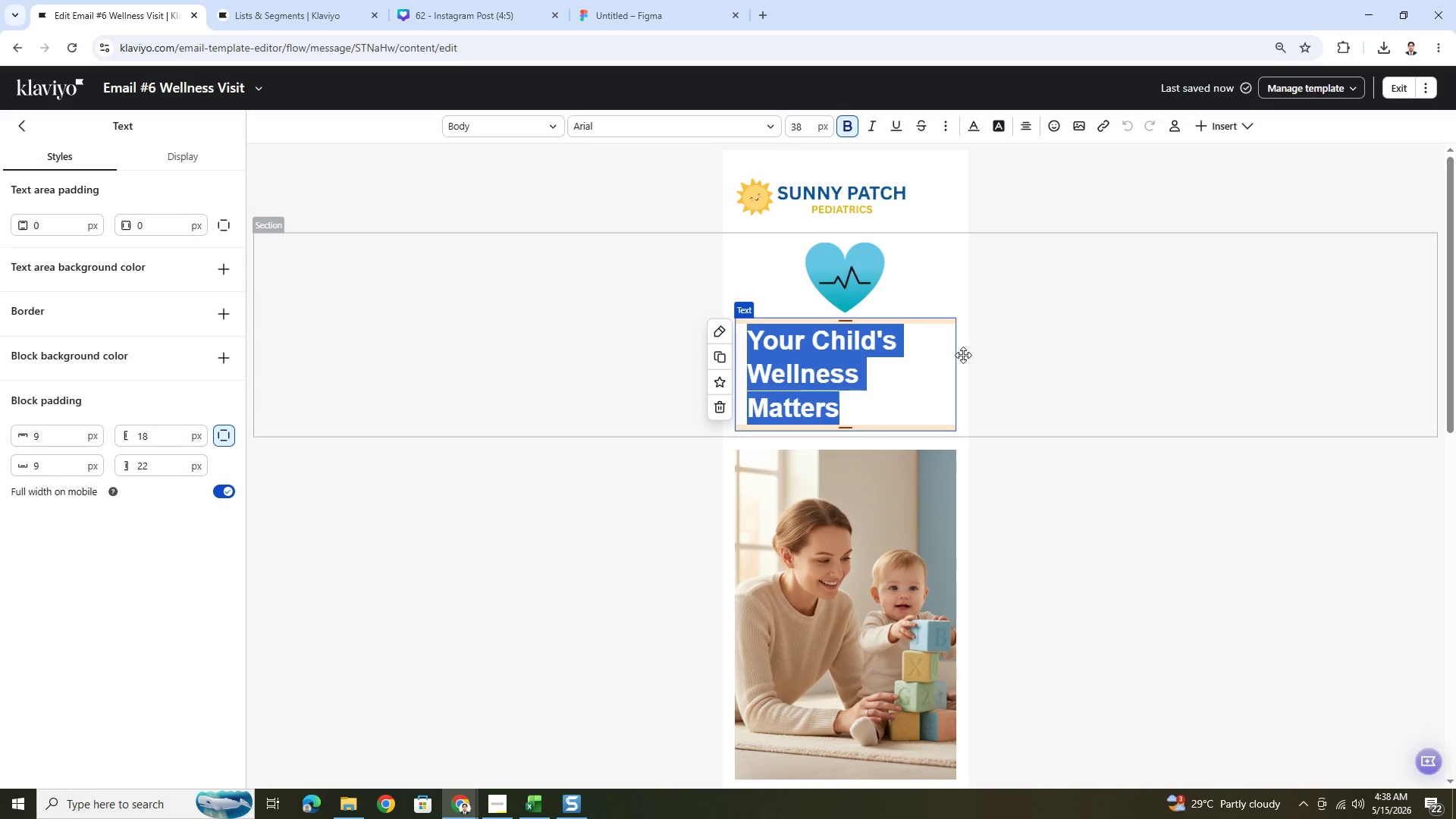 
left_click([967, 355])
 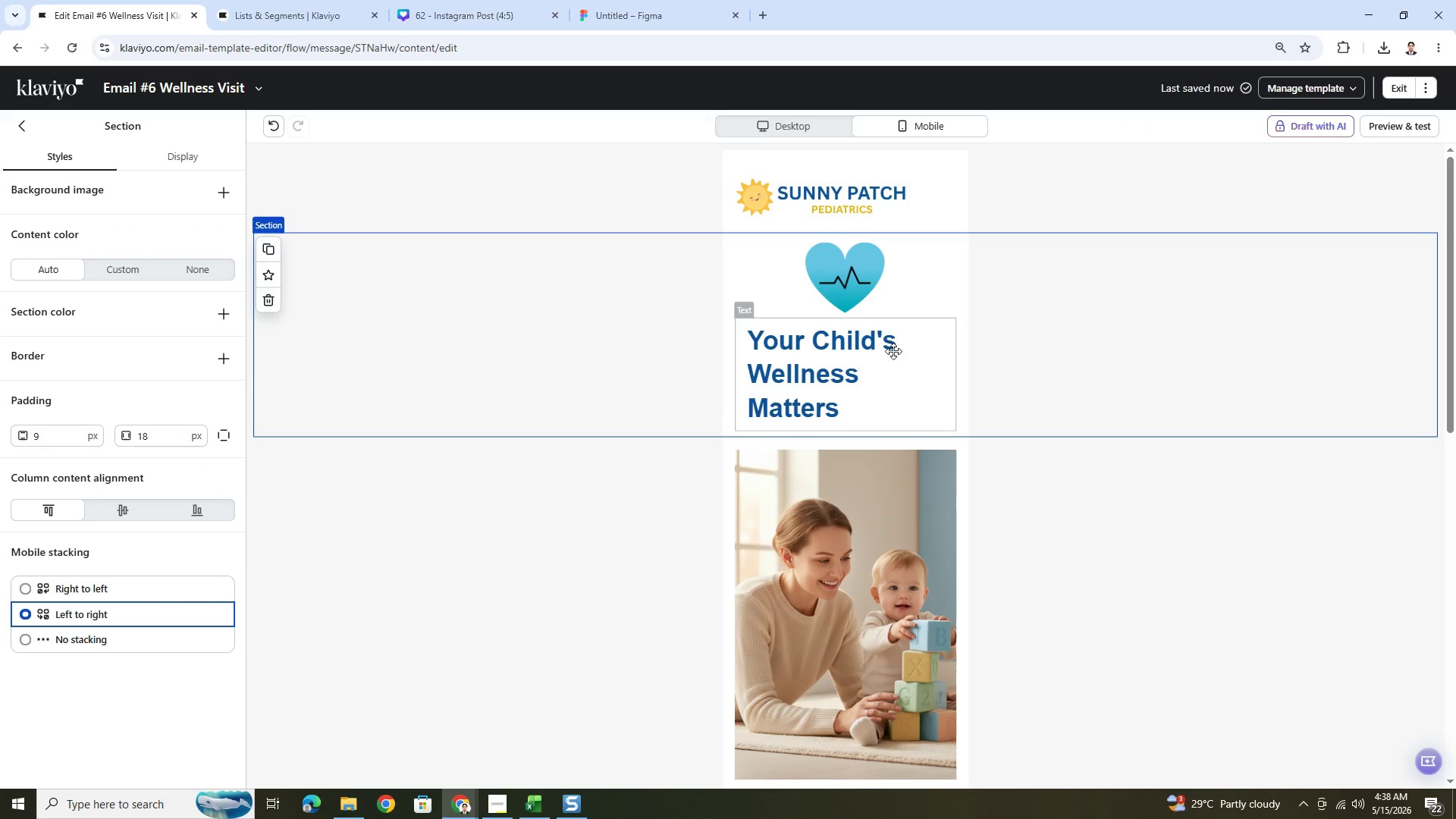 
left_click([897, 354])
 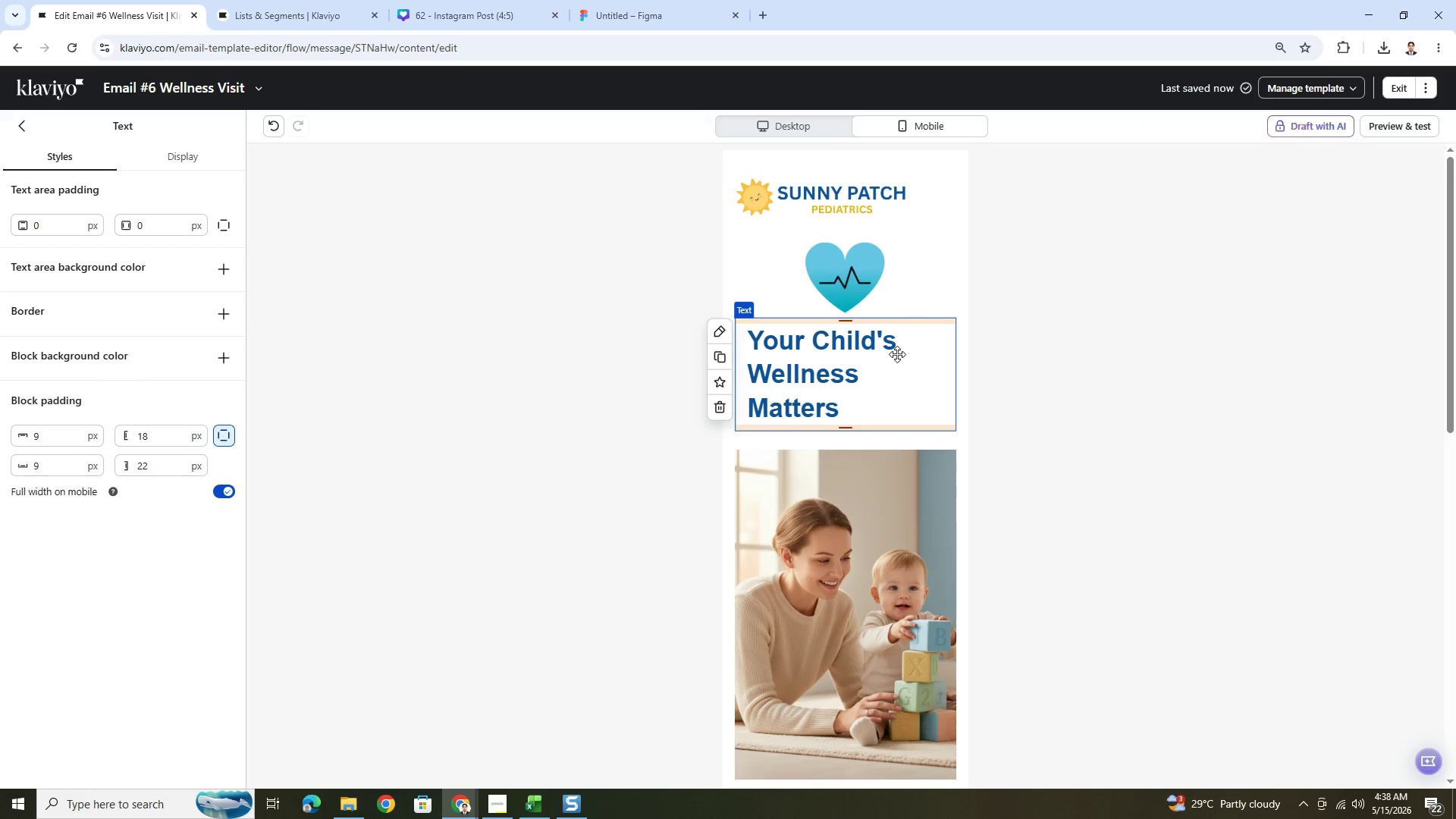 
left_click([745, 127])
 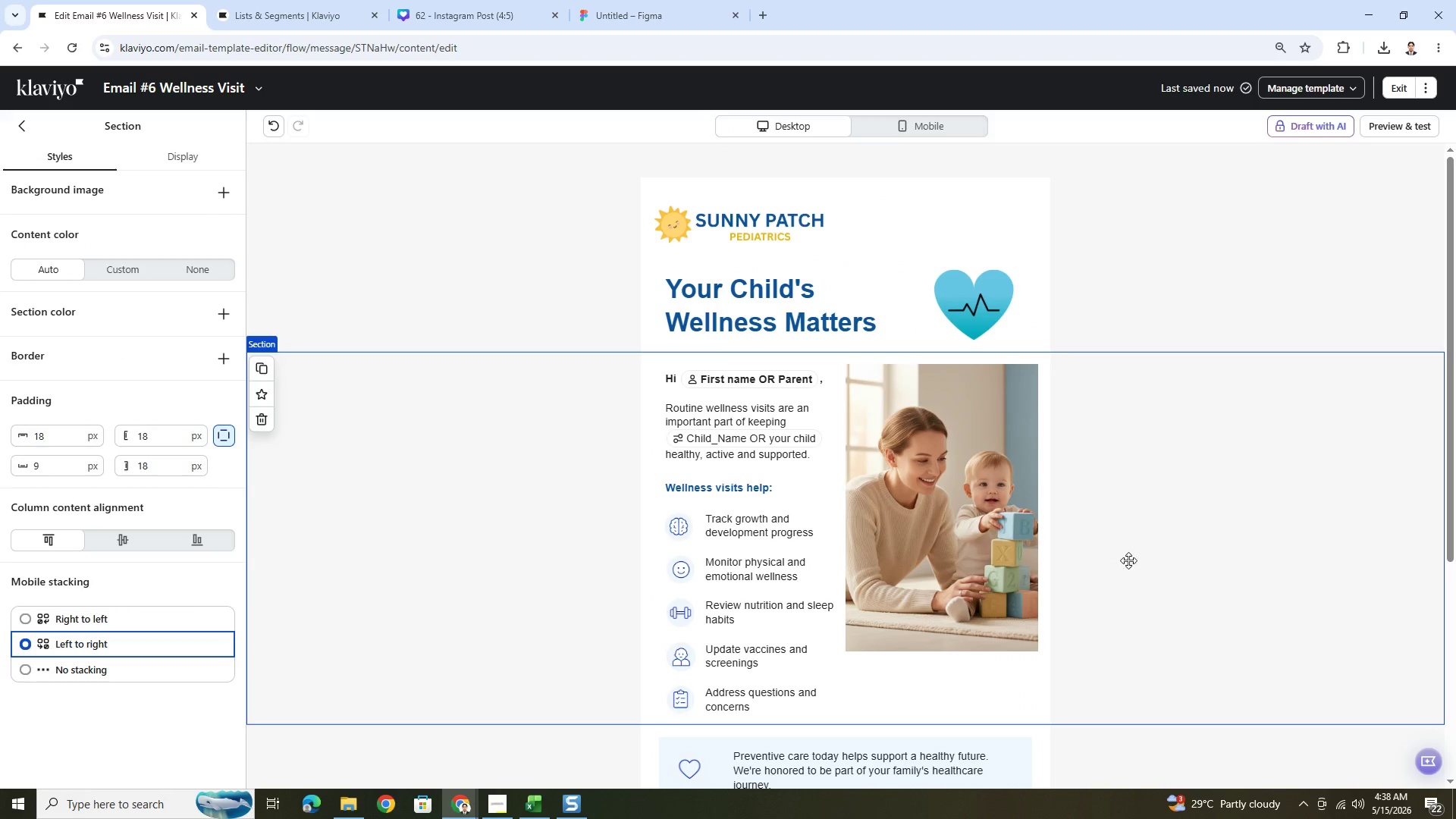 
hold_key(key=ControlLeft, duration=0.62)
scroll: coordinate [1128, 560], scroll_direction: down, amount: 2.0
 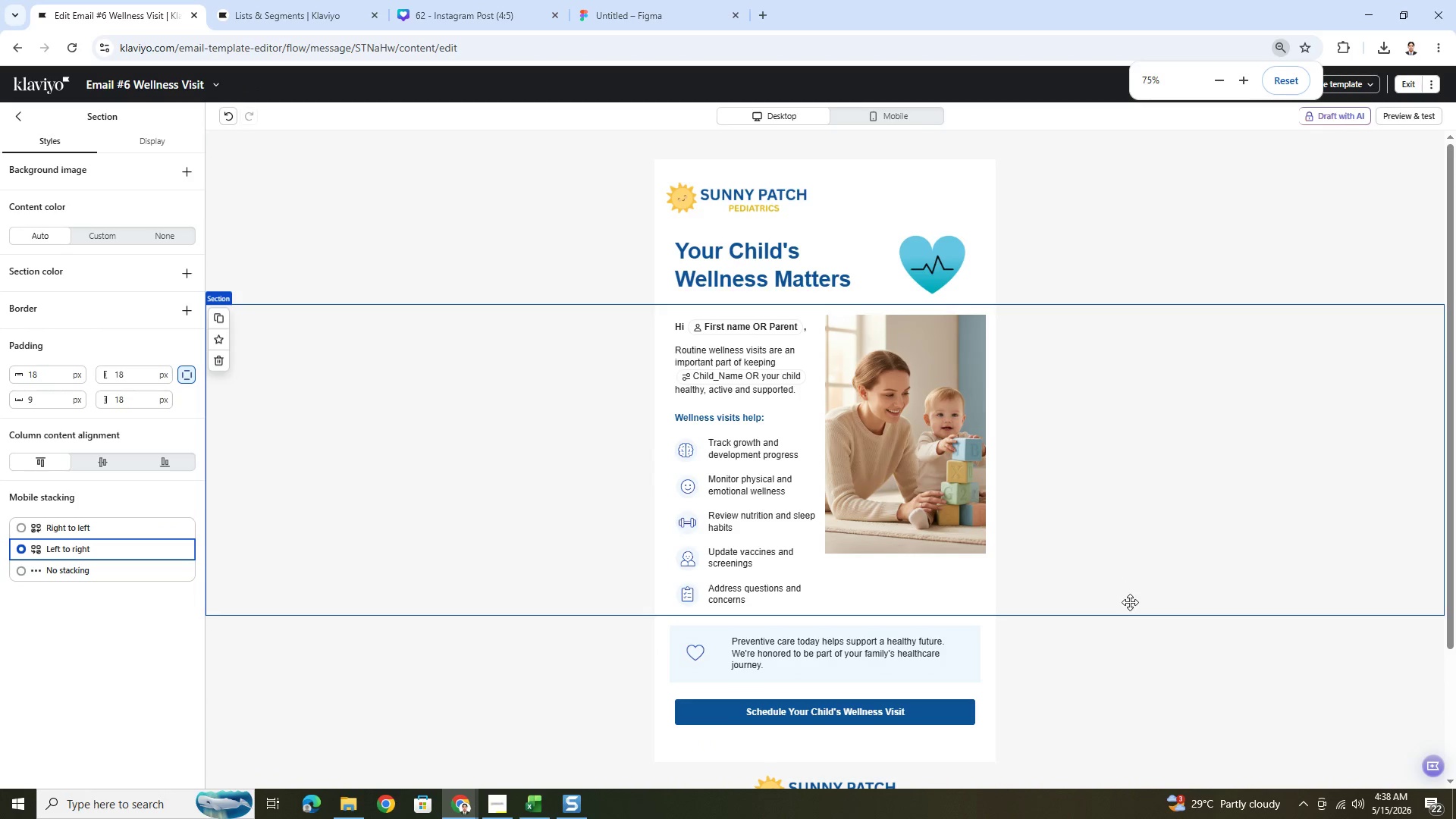 
hold_key(key=ControlLeft, duration=0.39)
scroll: coordinate [1130, 605], scroll_direction: down, amount: 2.0
 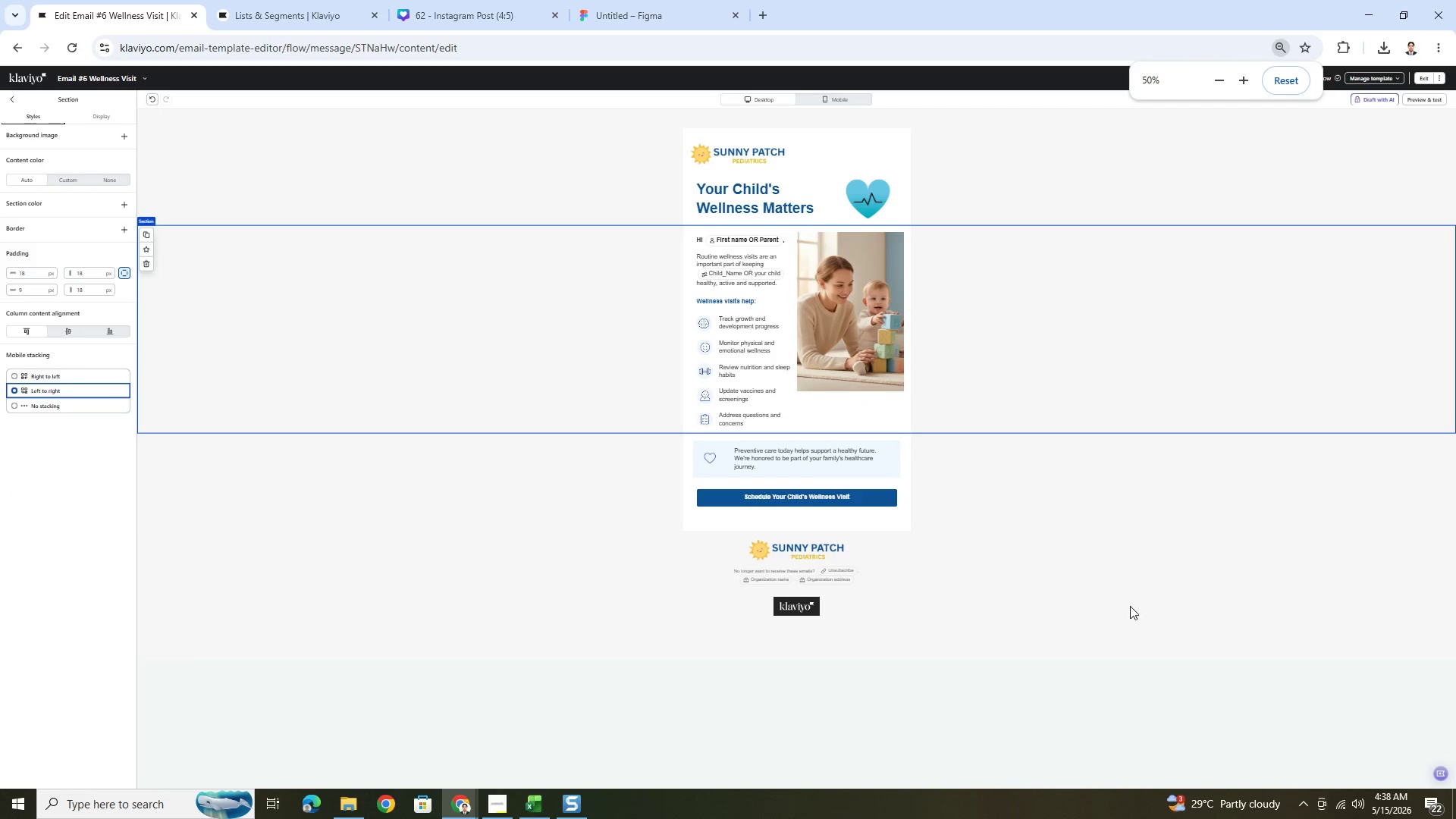 
hold_key(key=ControlLeft, duration=0.42)
scroll: coordinate [1130, 607], scroll_direction: up, amount: 1.0
 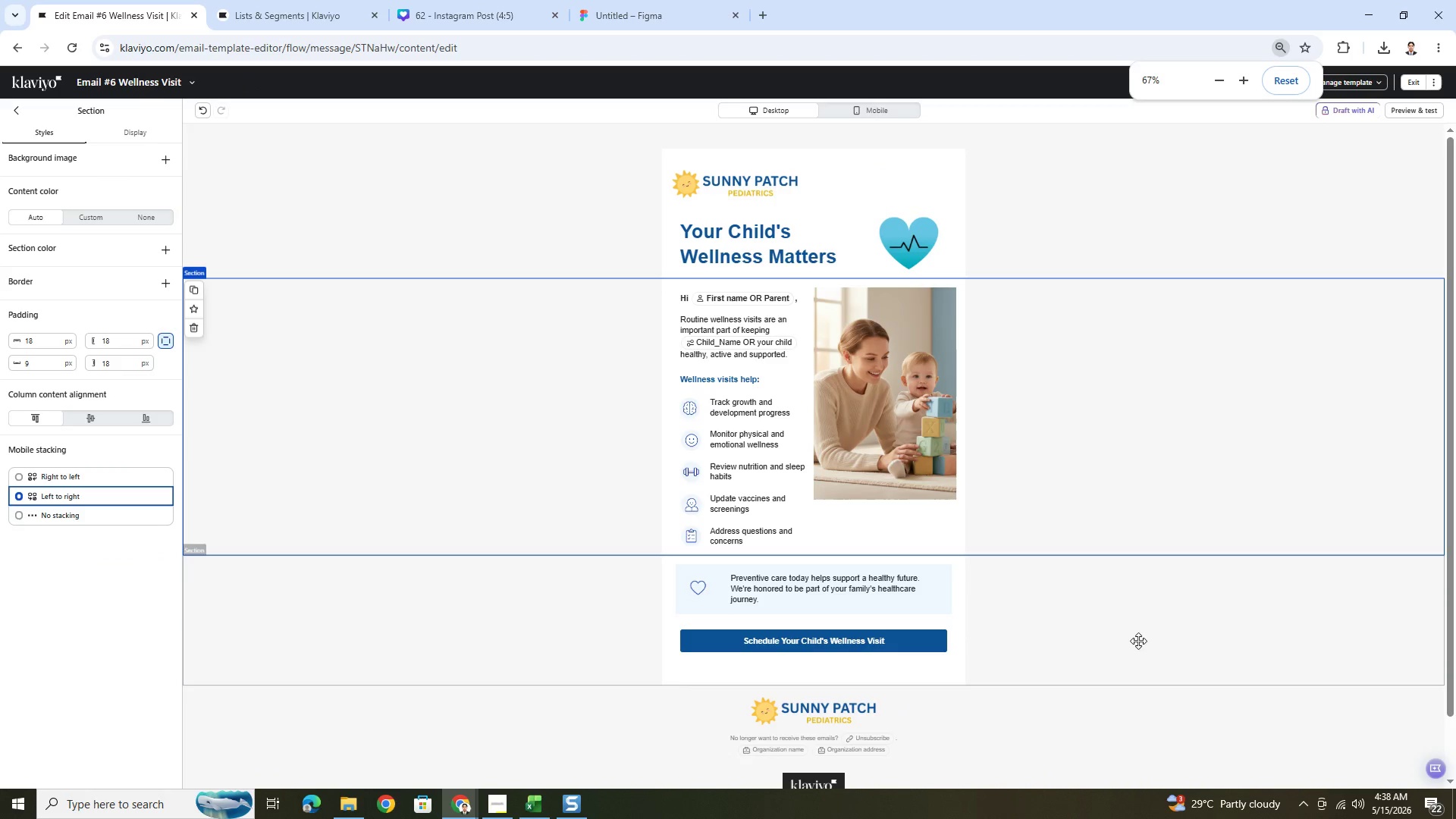 
left_click([1138, 645])
 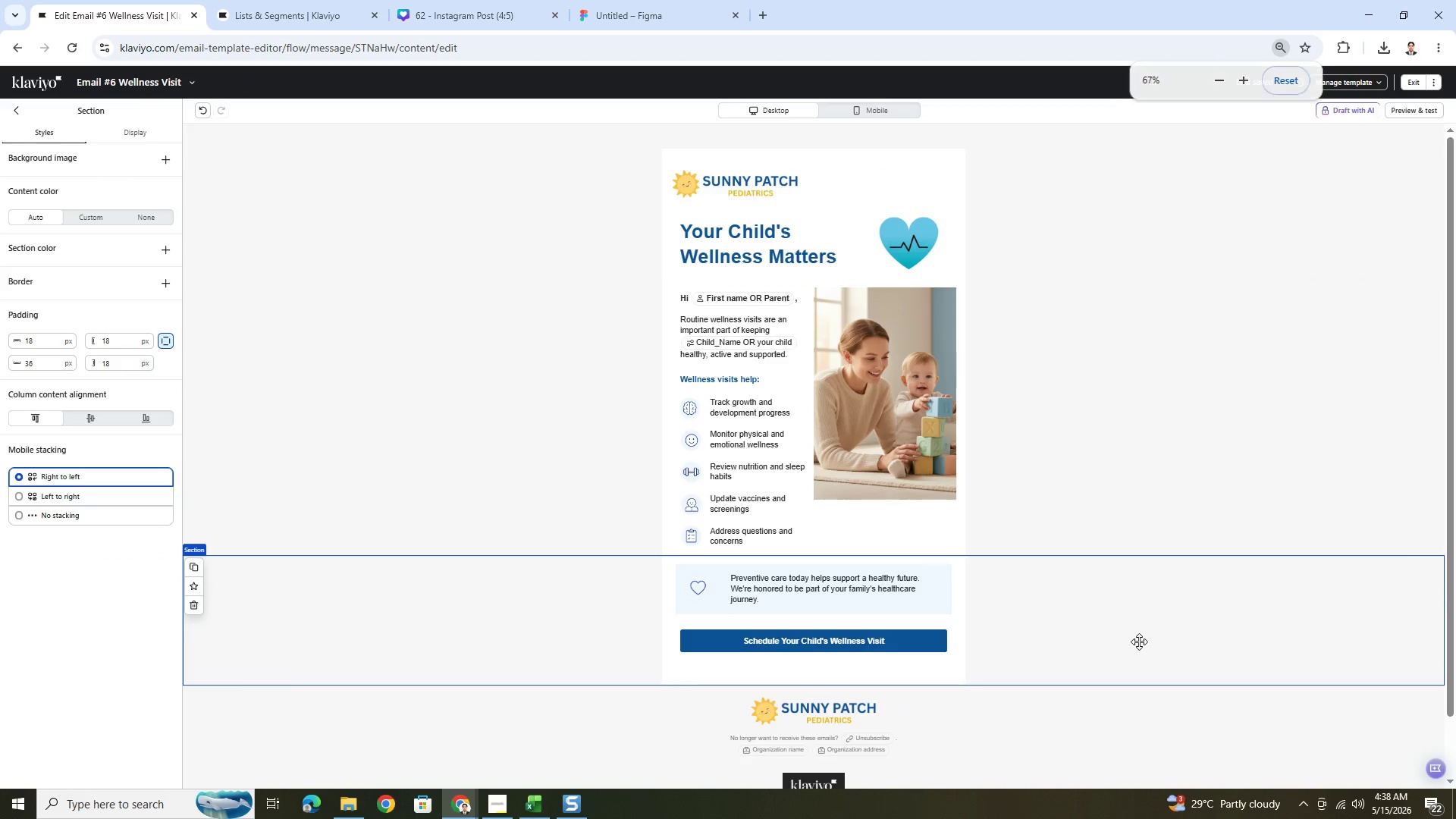 
hold_key(key=ControlLeft, duration=0.42)
 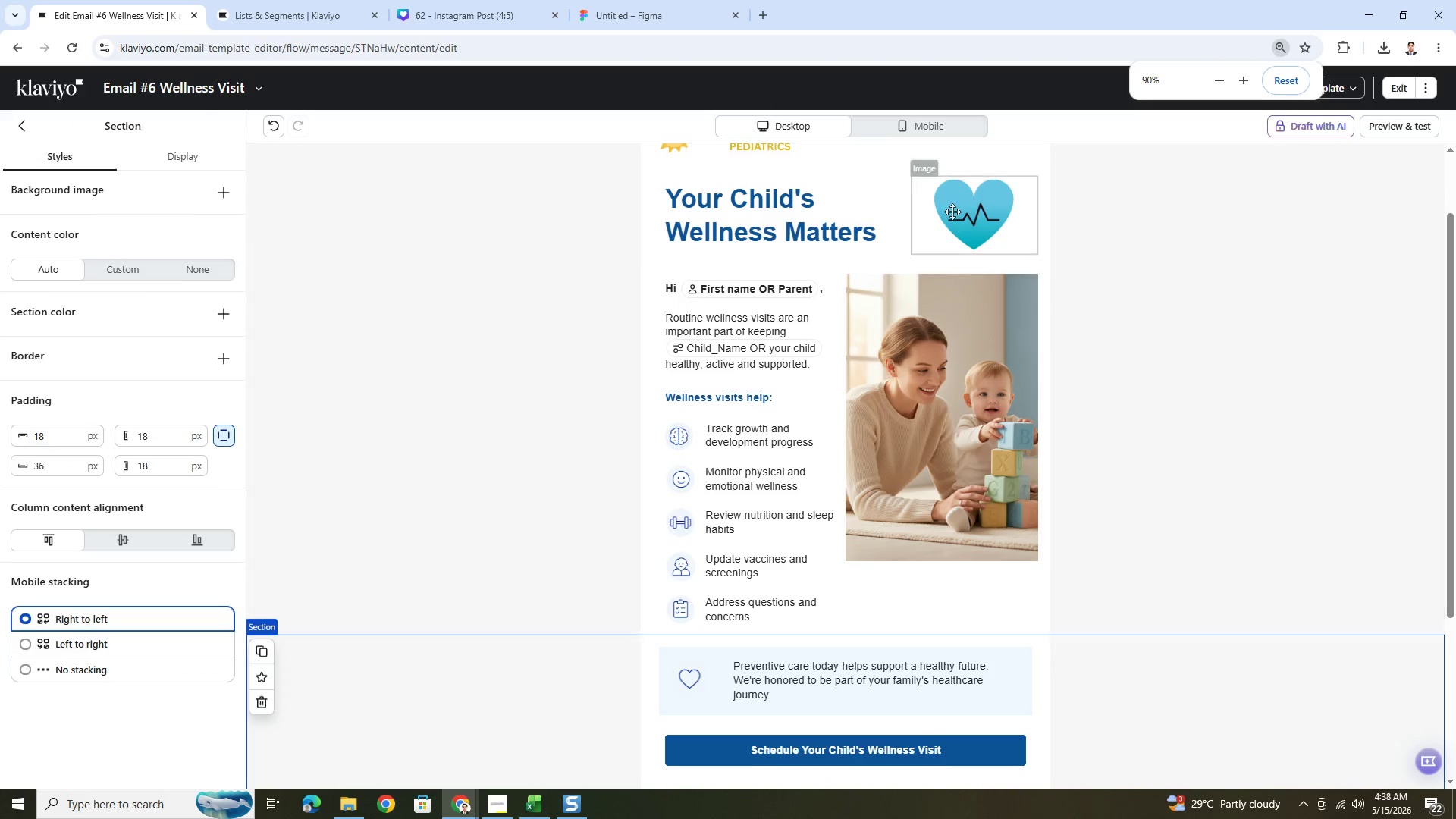 
scroll: coordinate [1139, 642], scroll_direction: down, amount: 1.0
 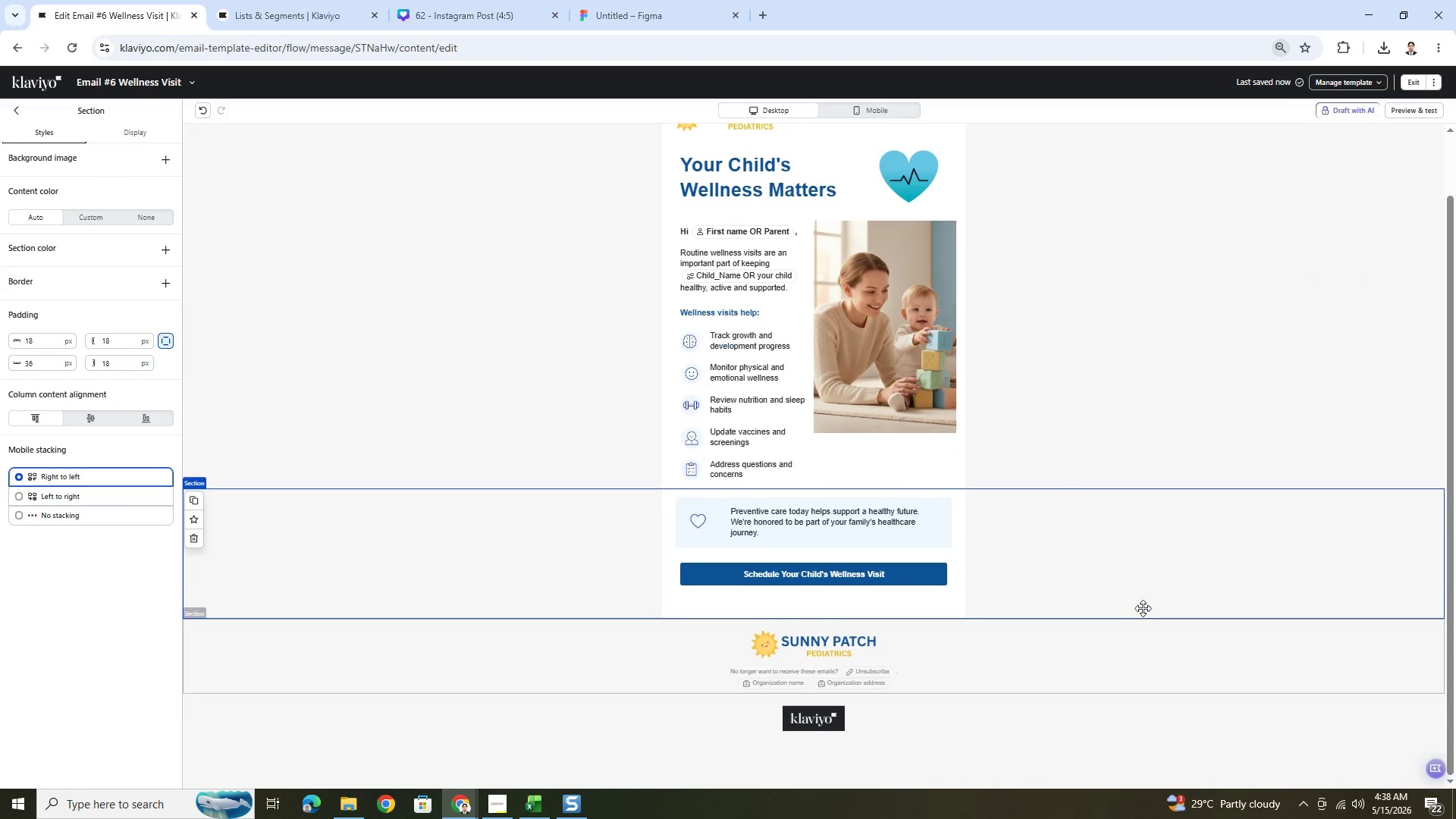 
scroll: coordinate [1128, 374], scroll_direction: up, amount: 3.0
 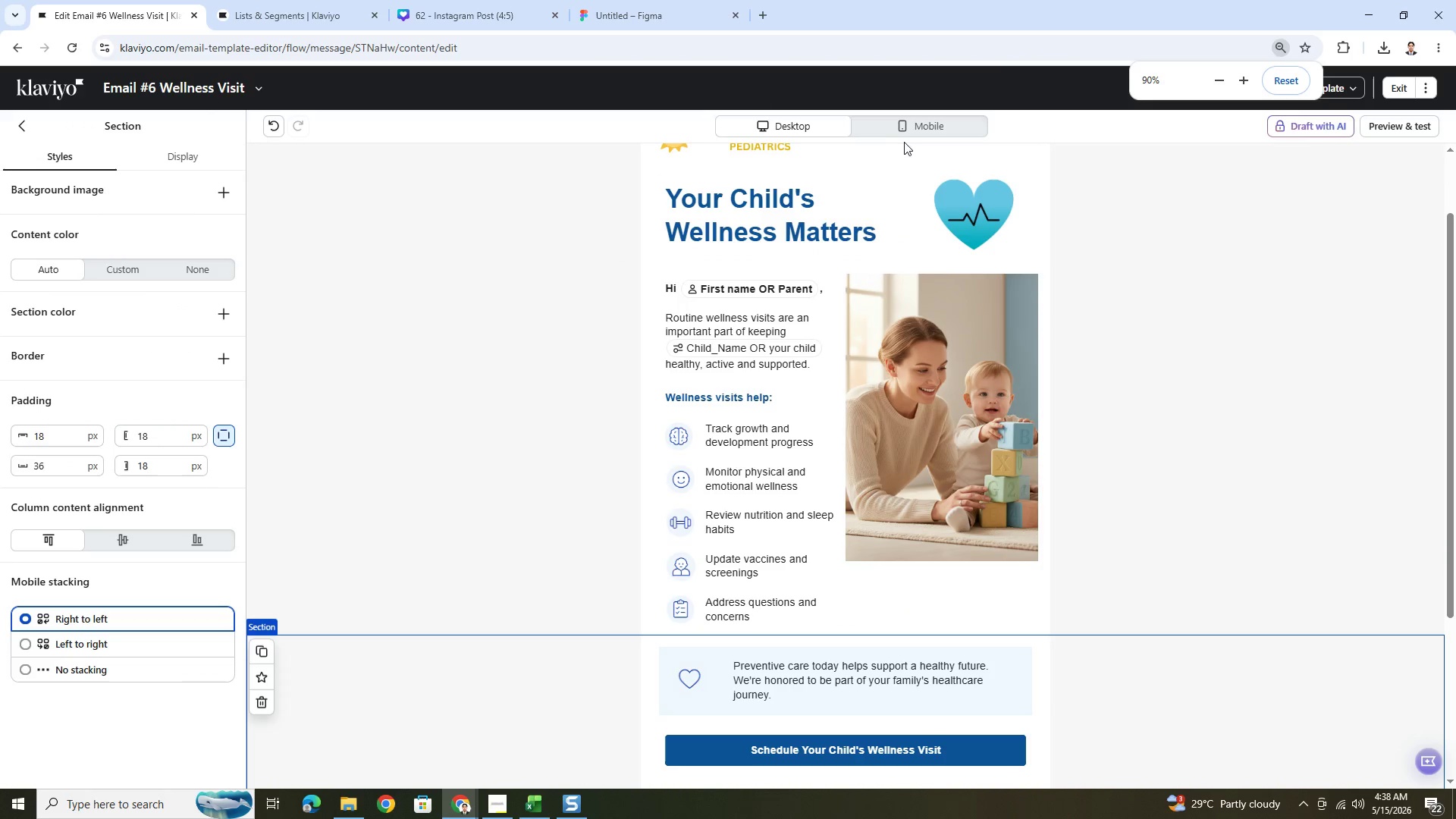 
left_click([907, 134])
 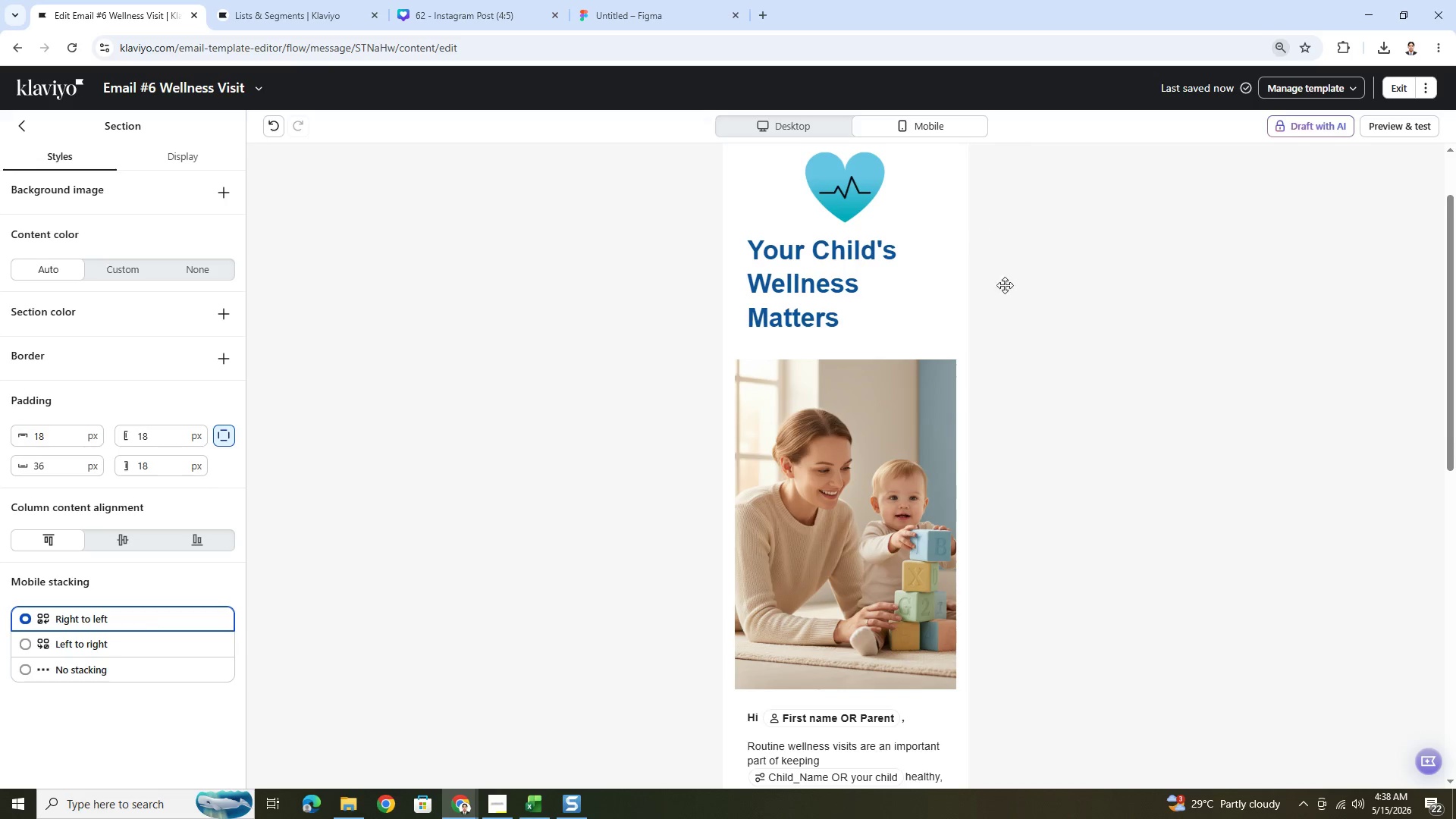 
scroll: coordinate [1025, 366], scroll_direction: up, amount: 1.0
 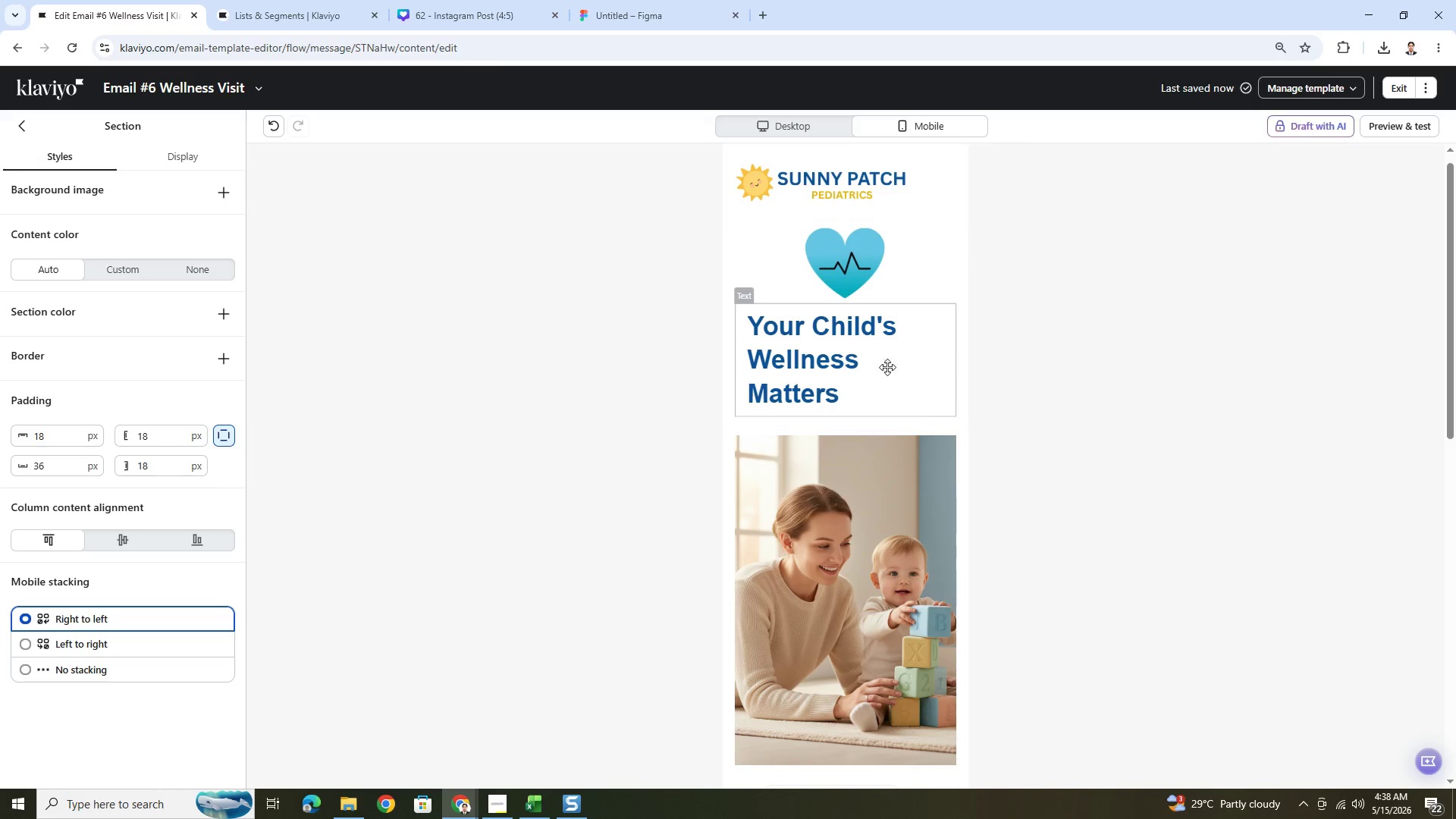 
left_click([871, 362])
 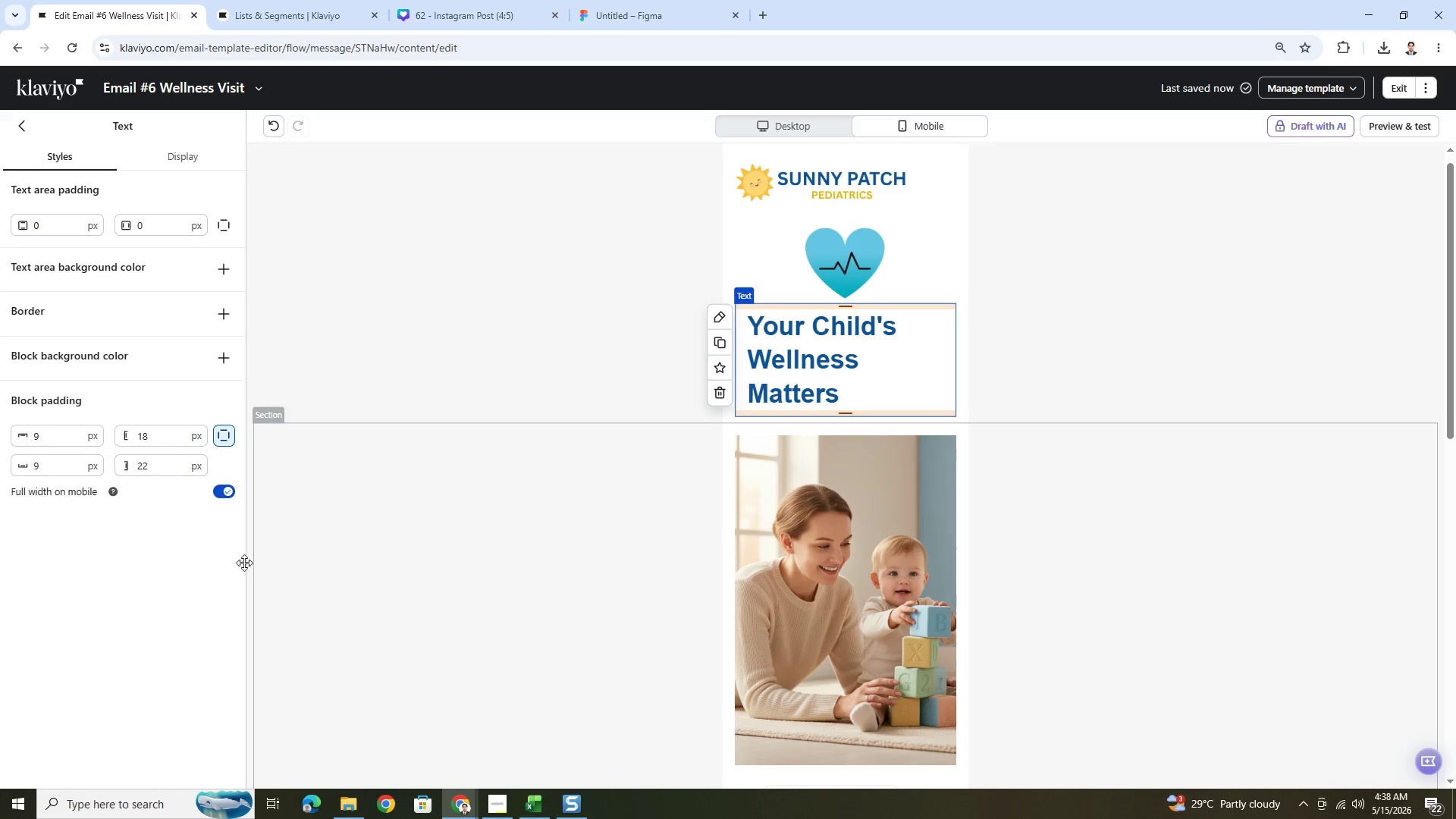 
left_click([224, 489])
 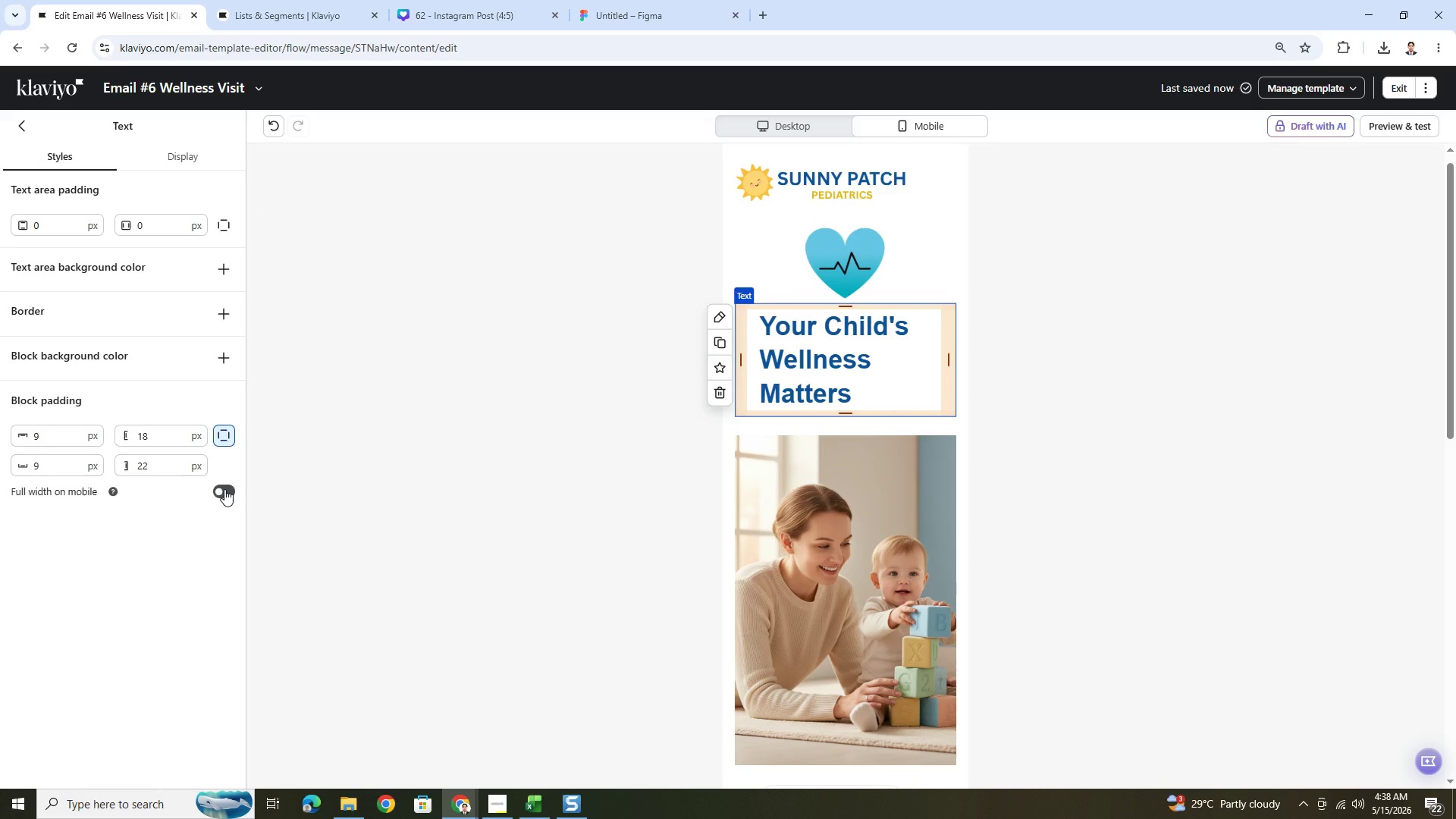 
left_click([224, 489])
 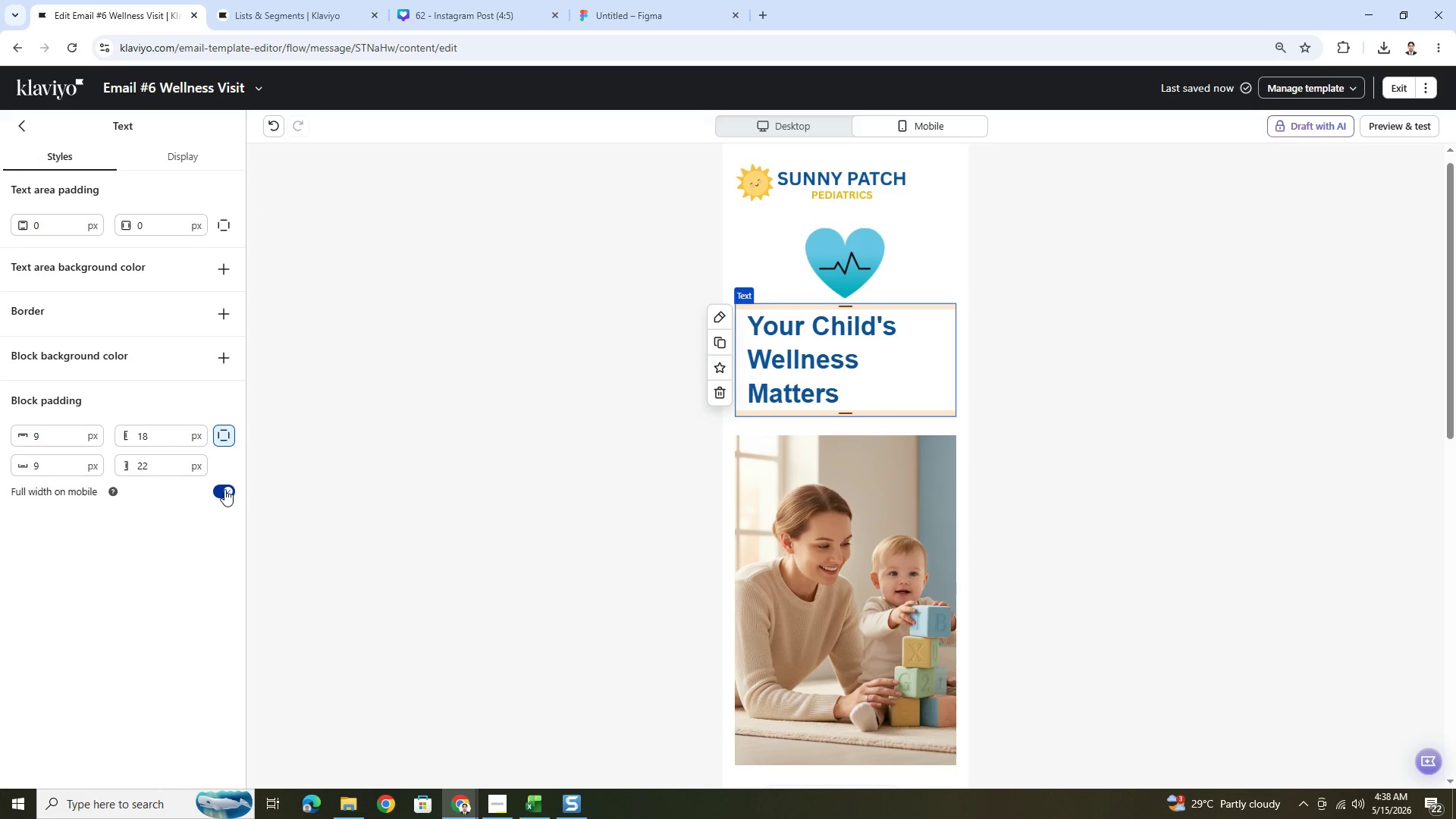 
left_click([224, 489])
 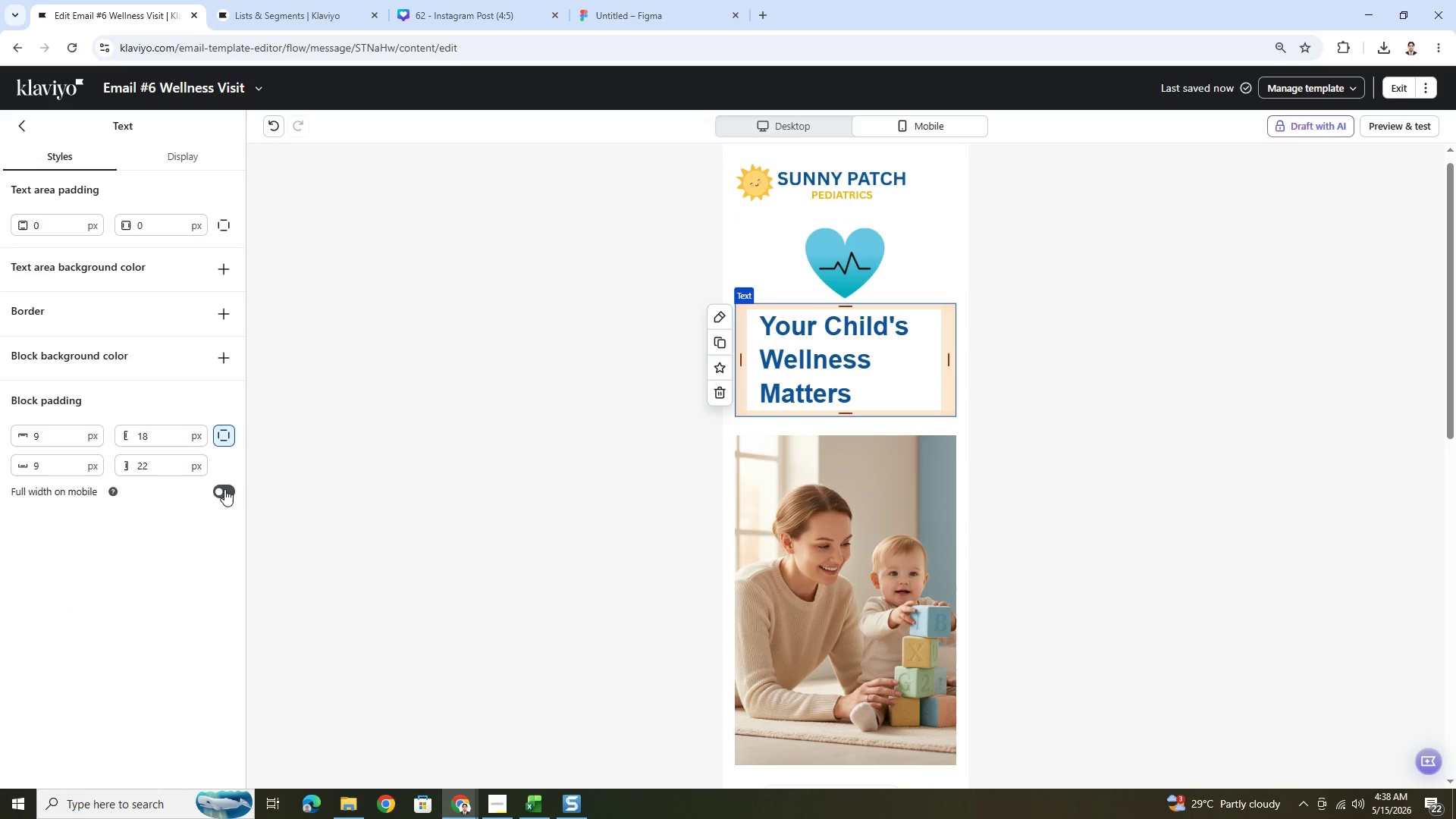 
left_click([224, 489])
 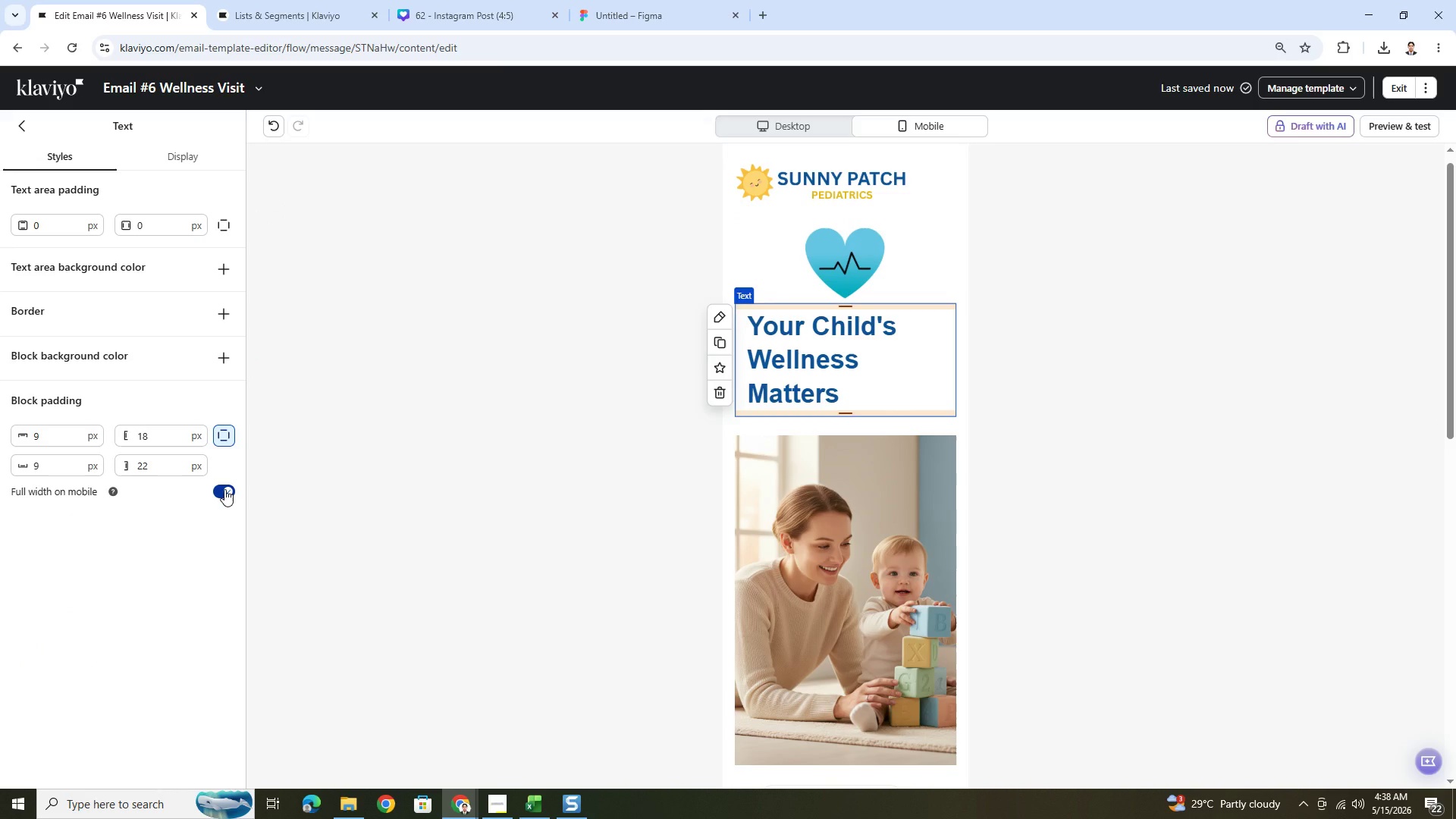 
left_click([224, 489])
 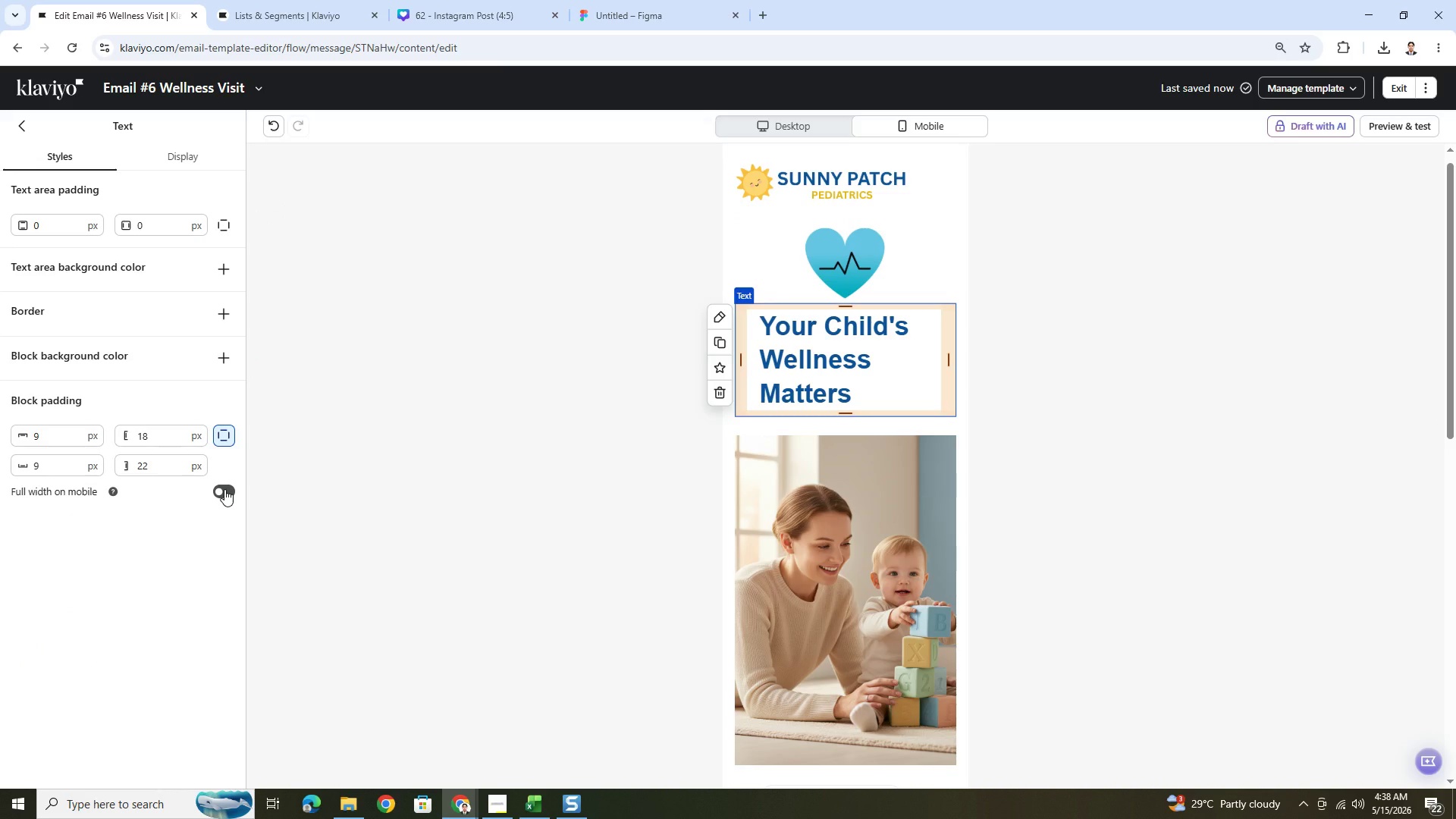 
left_click([224, 489])
 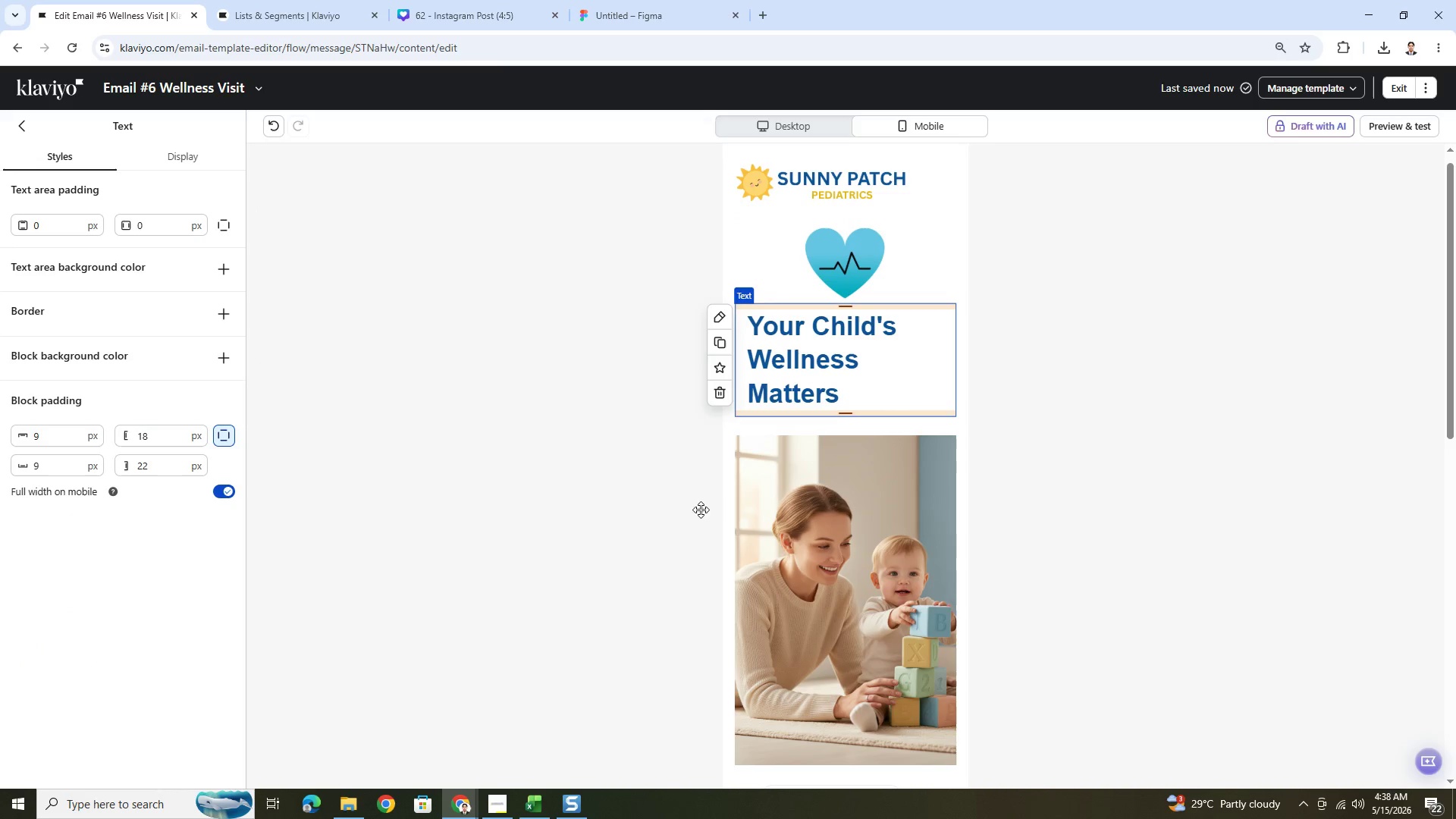 
hold_key(key=ControlLeft, duration=0.45)
scroll: coordinate [864, 476], scroll_direction: up, amount: 4.0
 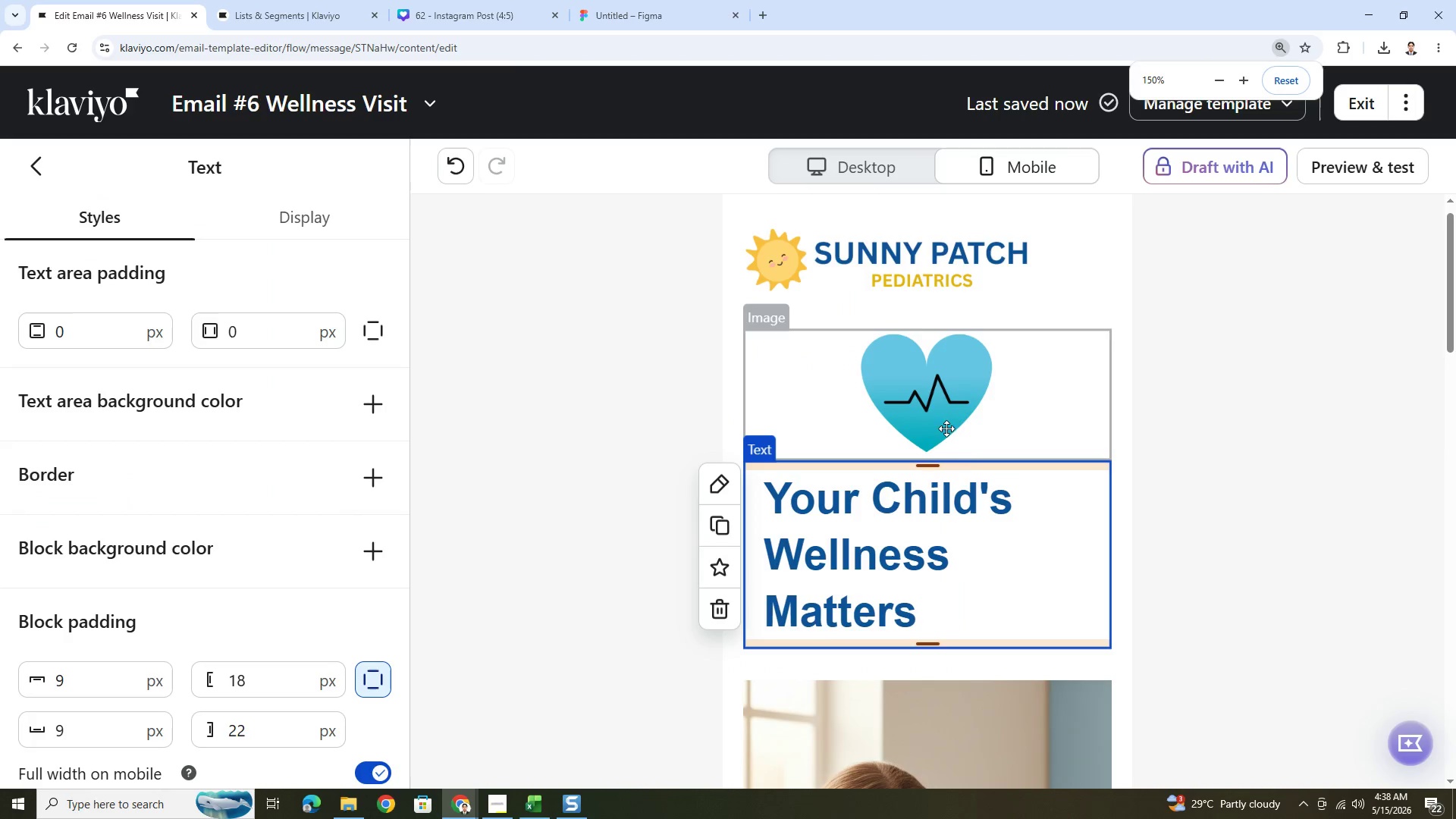 
hold_key(key=ControlLeft, duration=0.36)
scroll: coordinate [981, 531], scroll_direction: down, amount: 4.0
 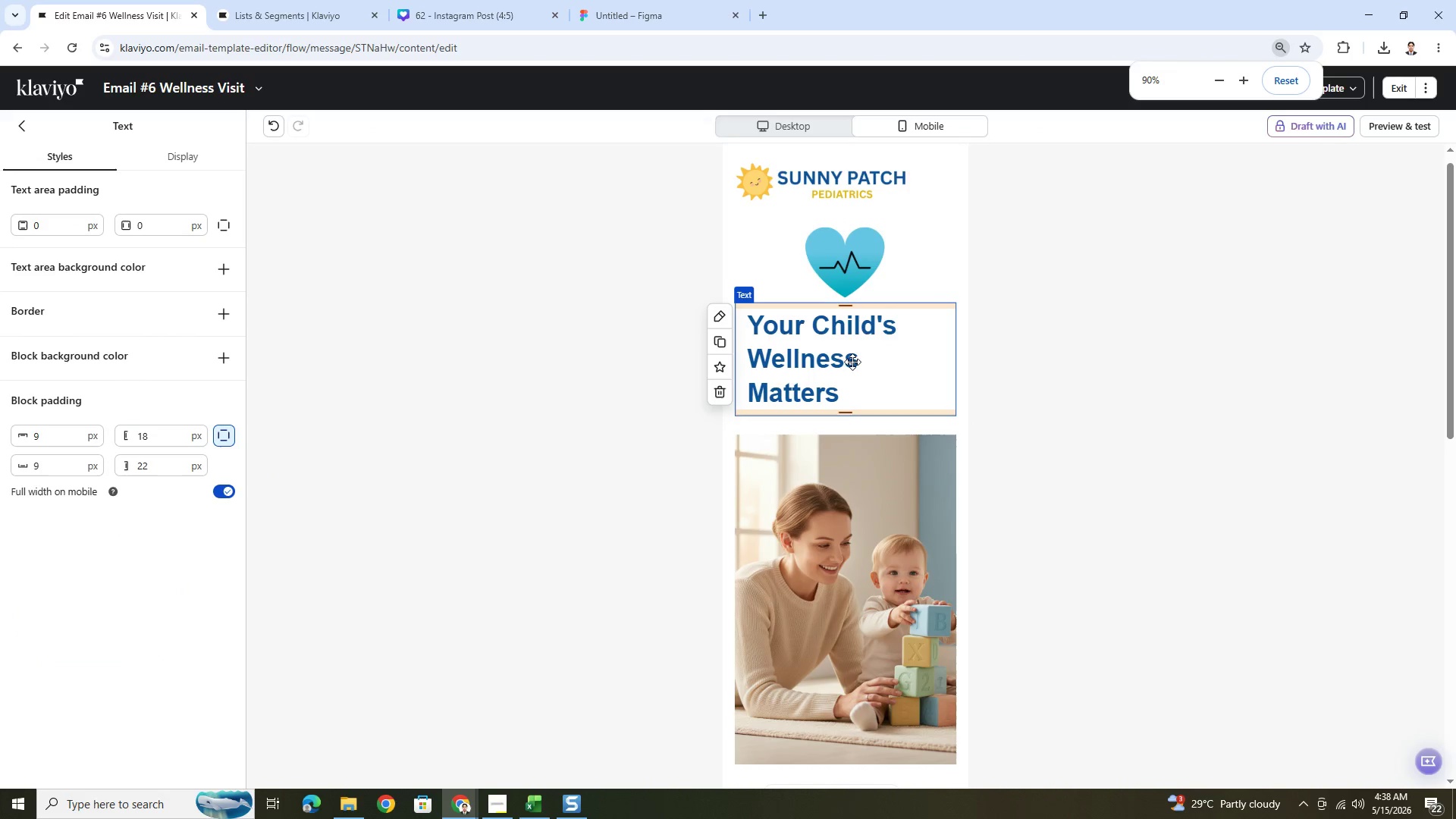 
left_click([852, 361])
 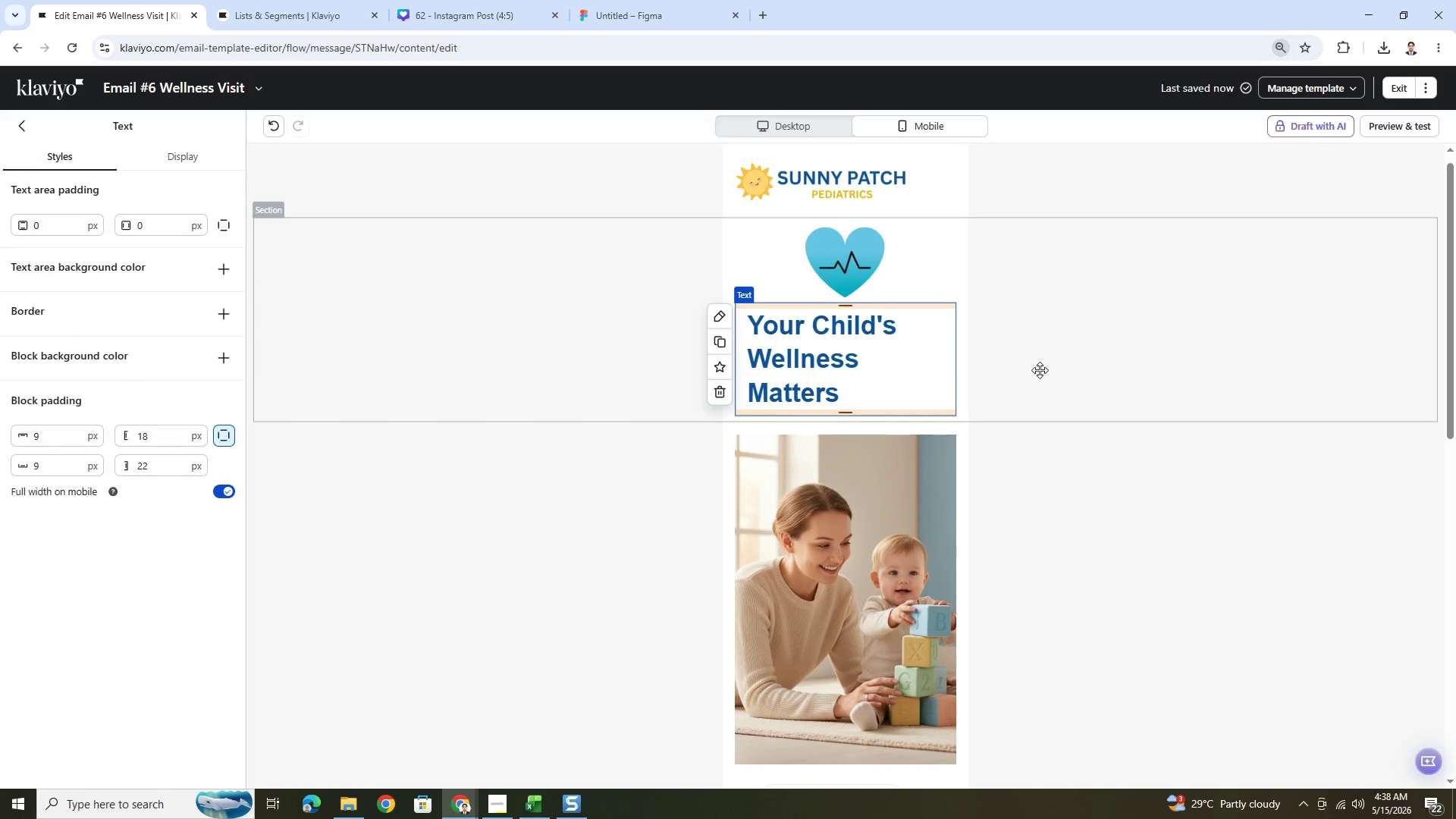 
double_click([877, 359])
 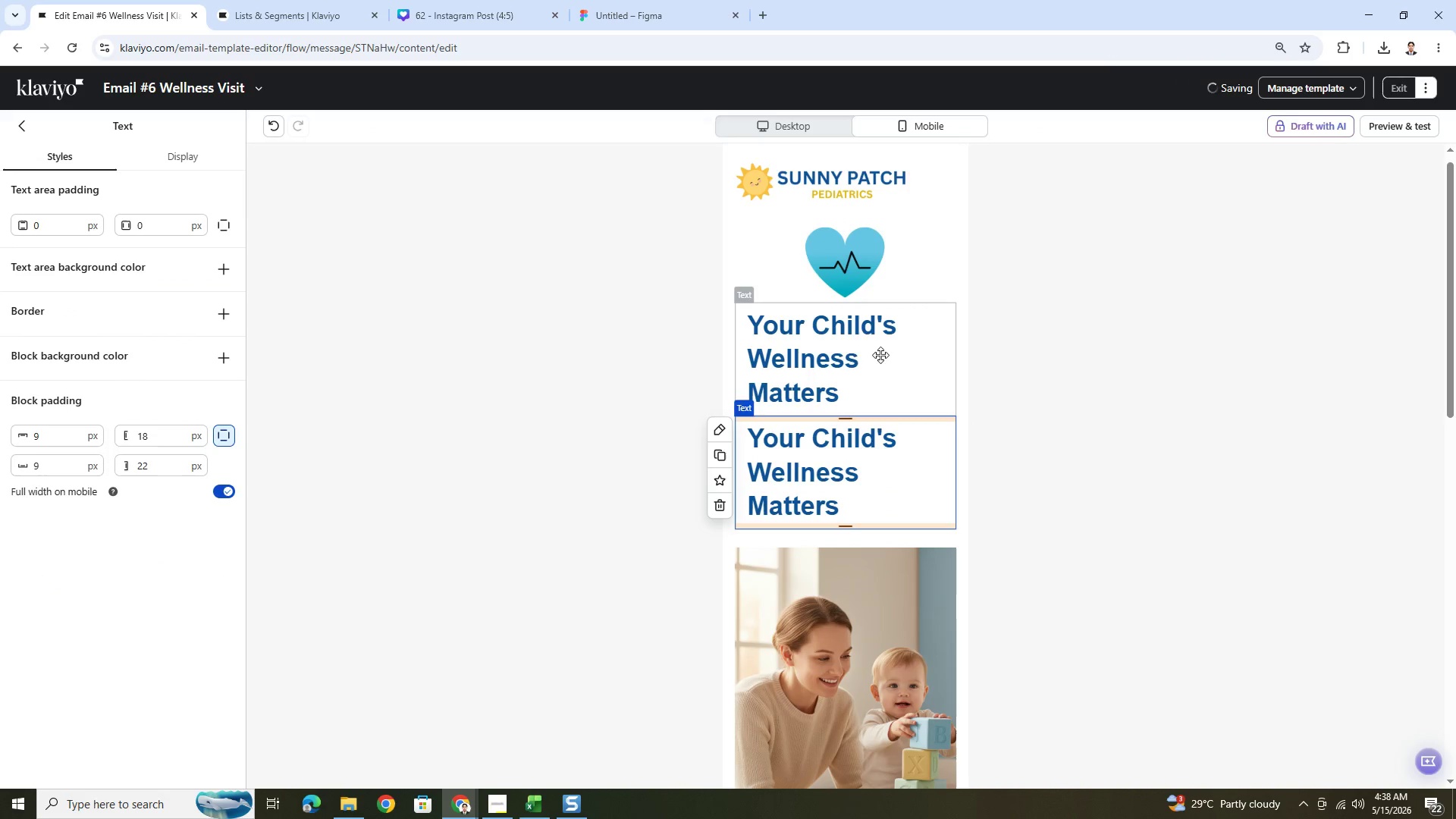 
left_click([843, 387])
 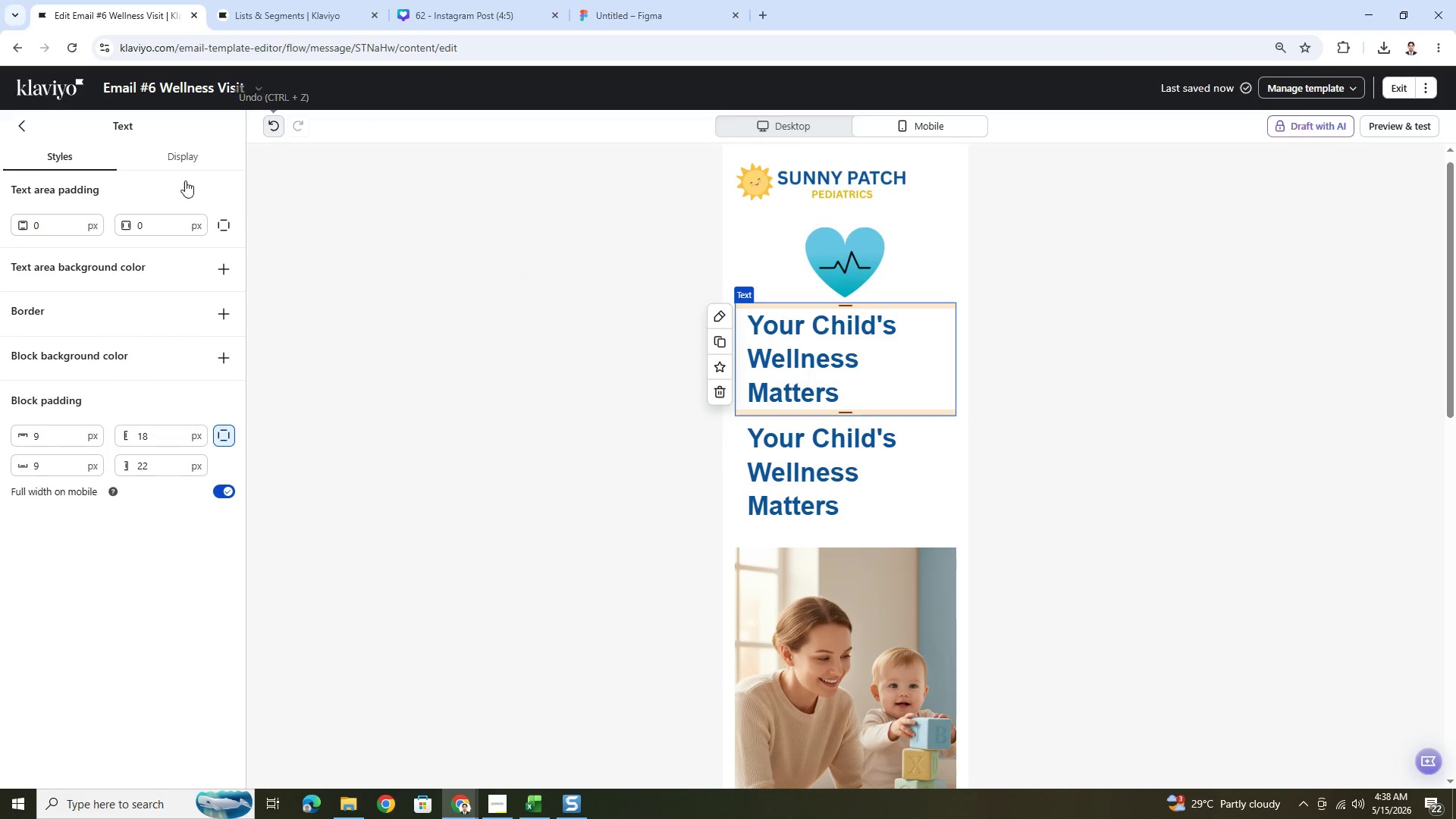 
left_click([188, 155])
 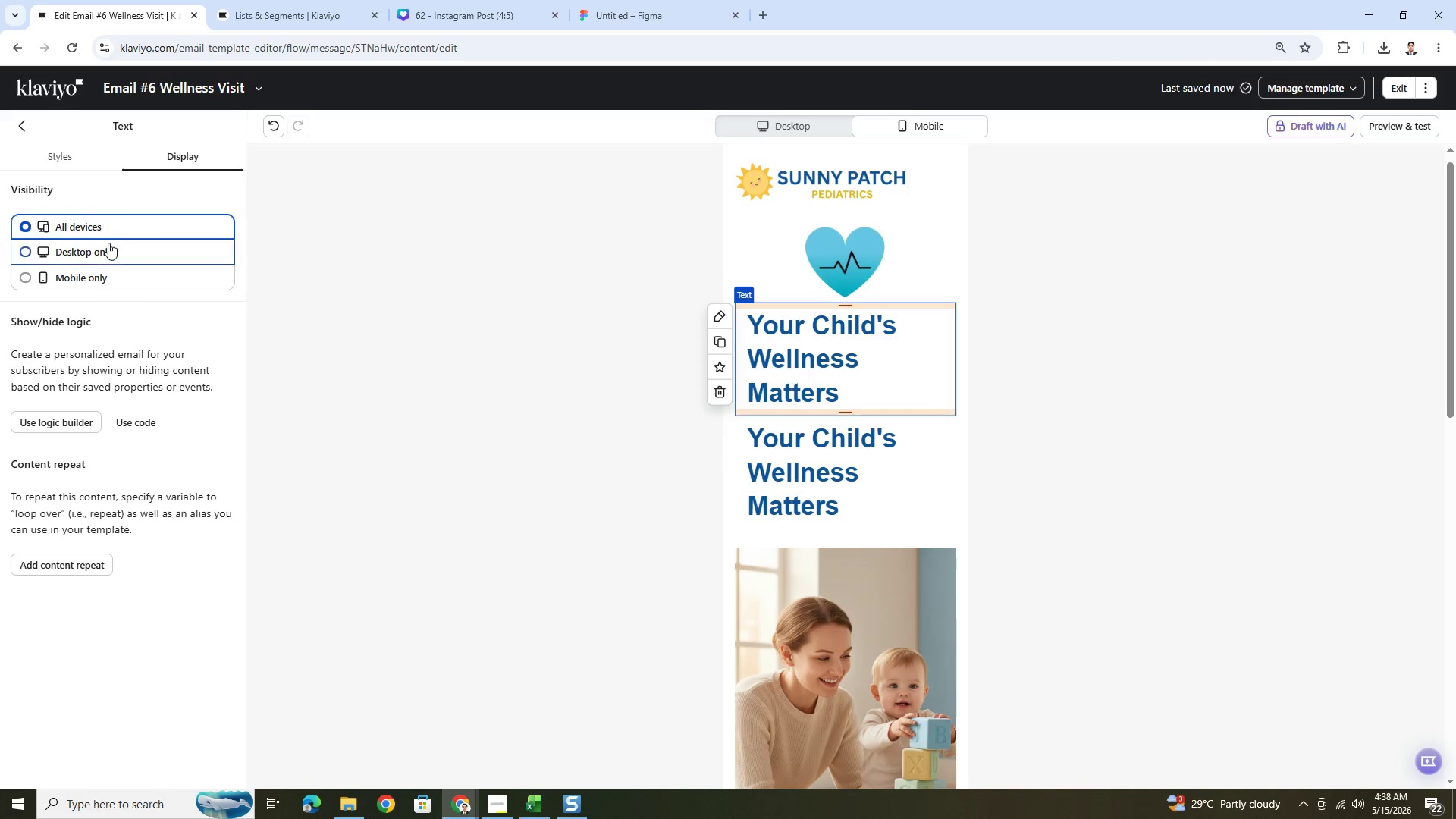 
left_click([108, 249])
 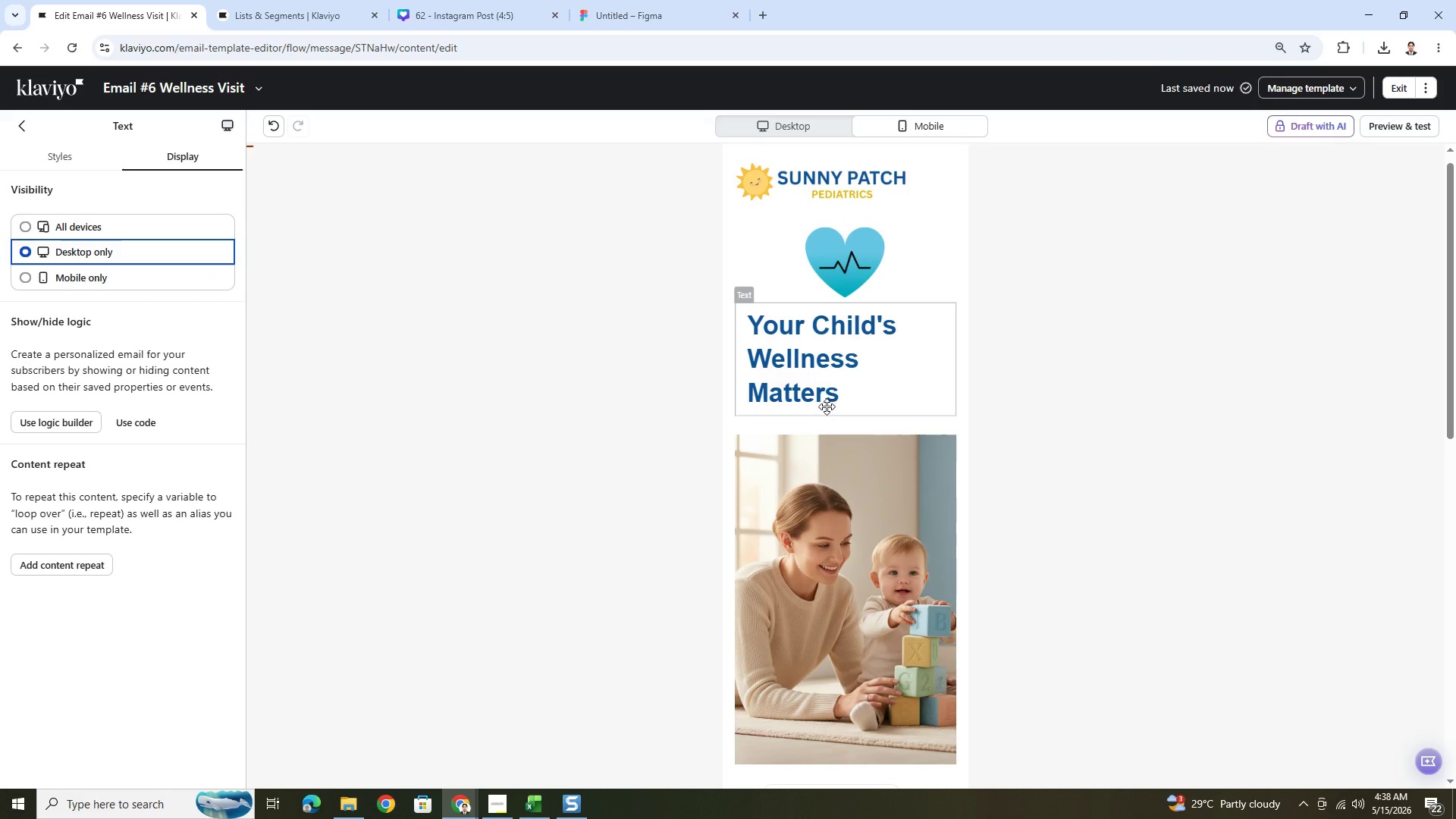 
left_click([824, 387])
 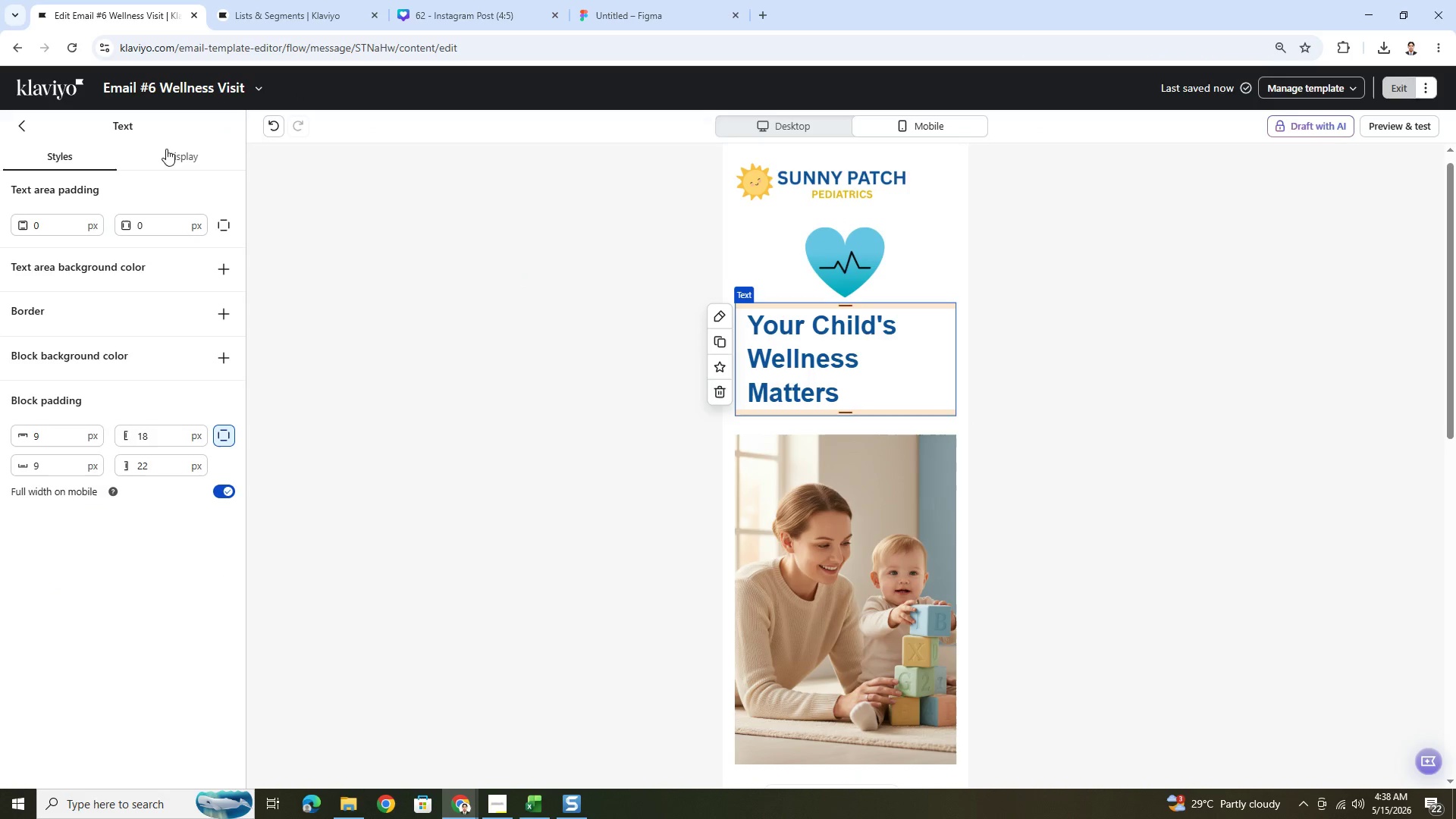 
left_click([187, 165])
 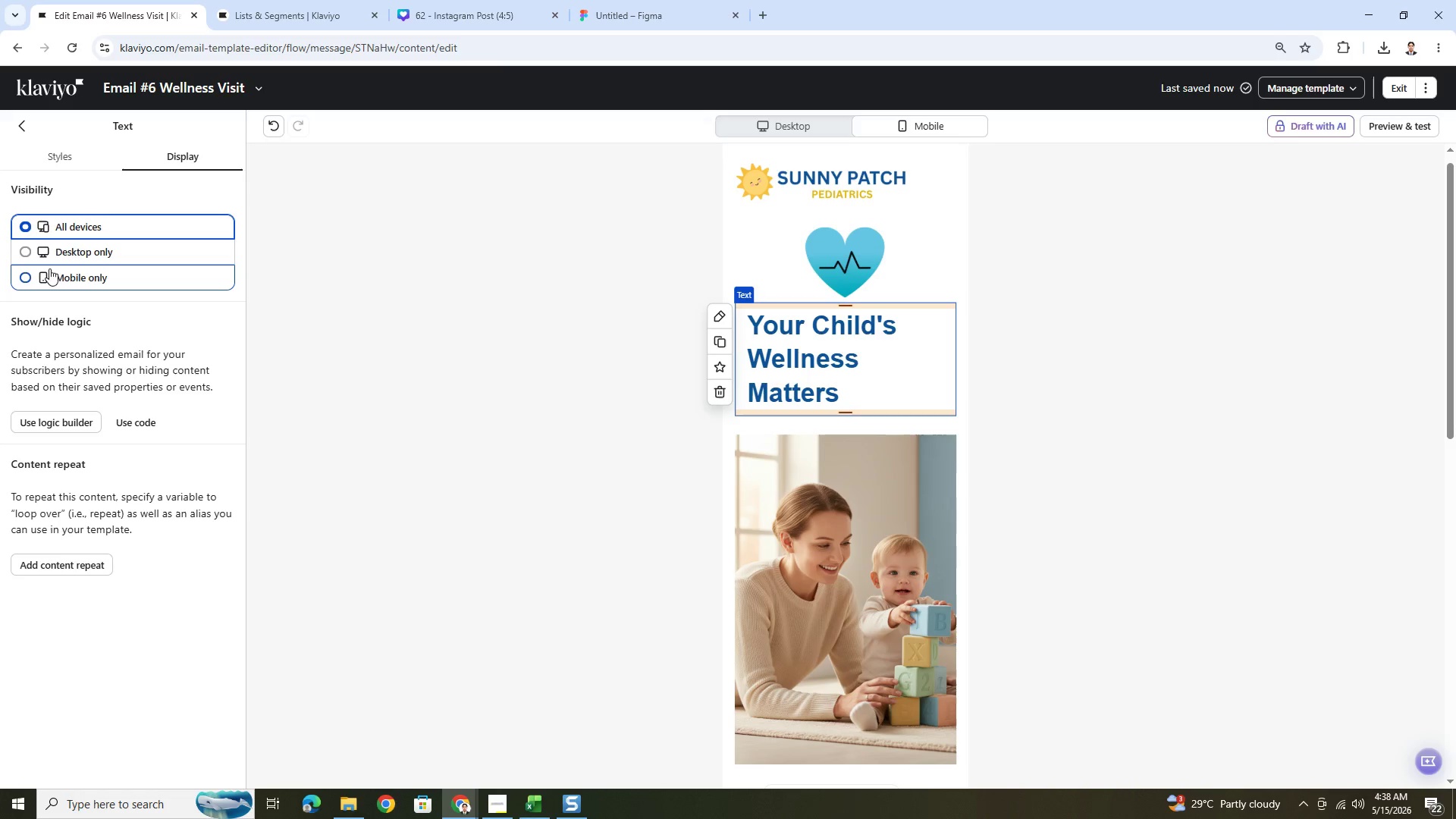 
left_click([54, 273])
 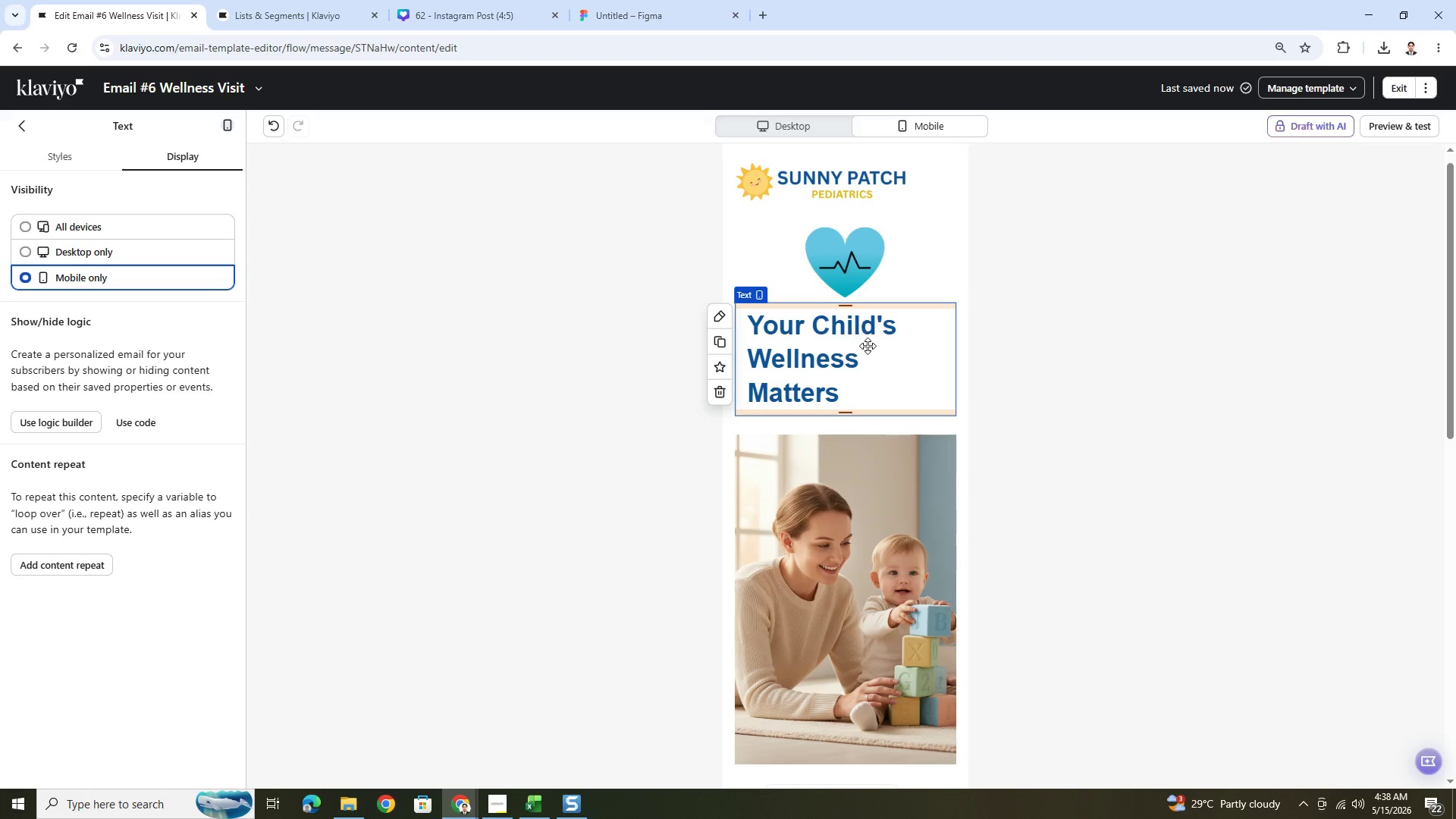 
double_click([868, 346])
 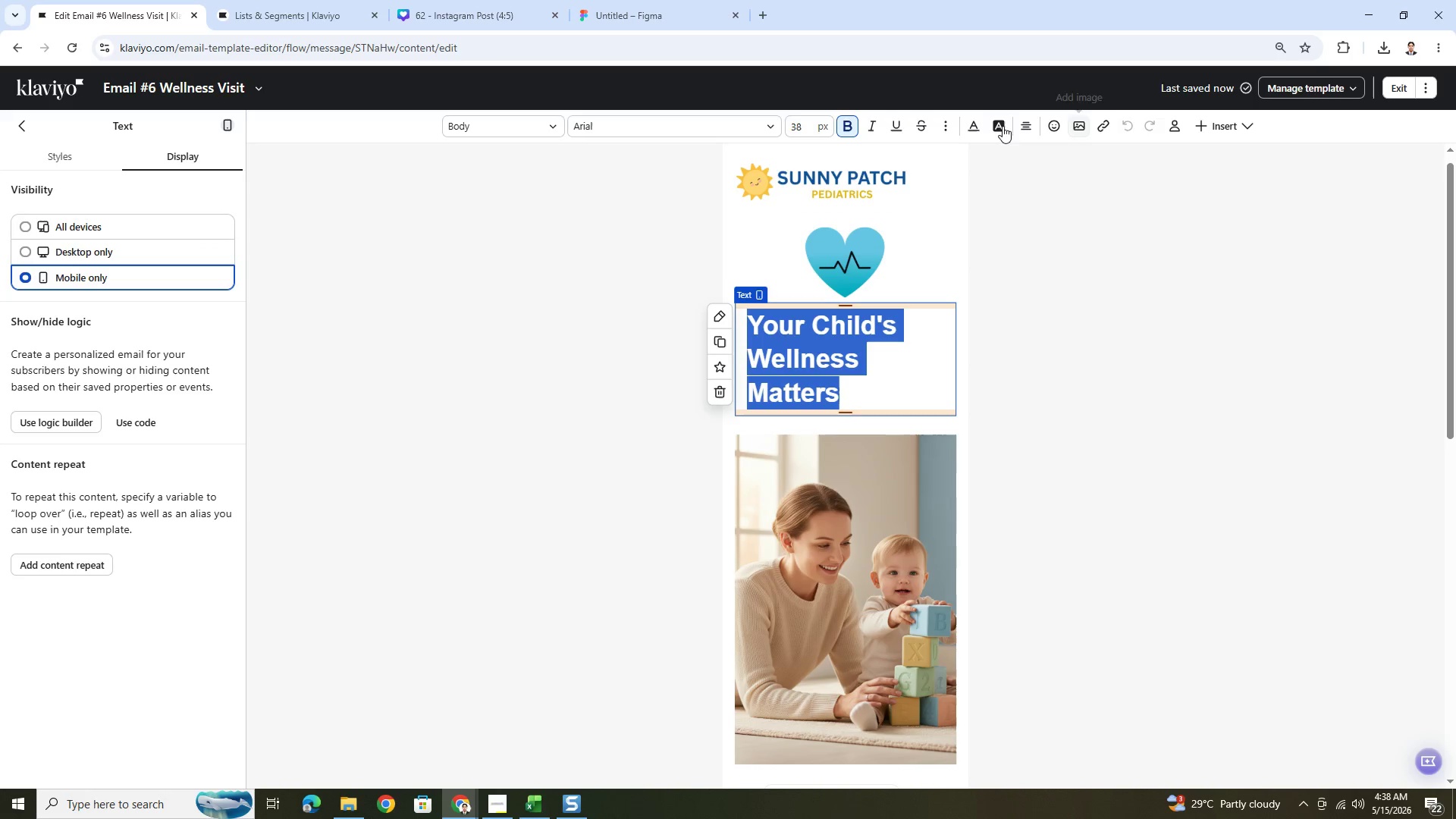 
left_click([1019, 125])
 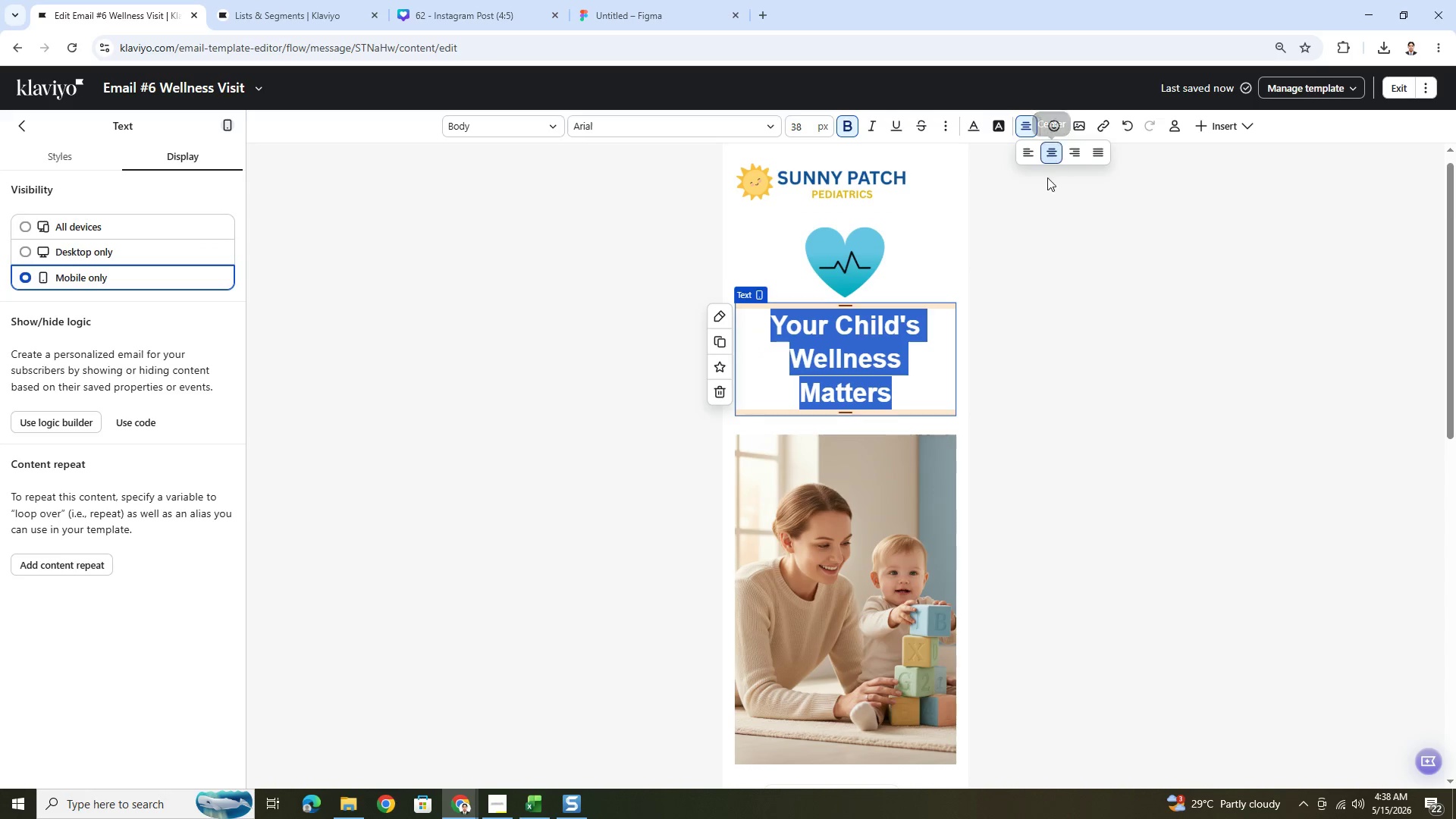 
left_click([1045, 372])
 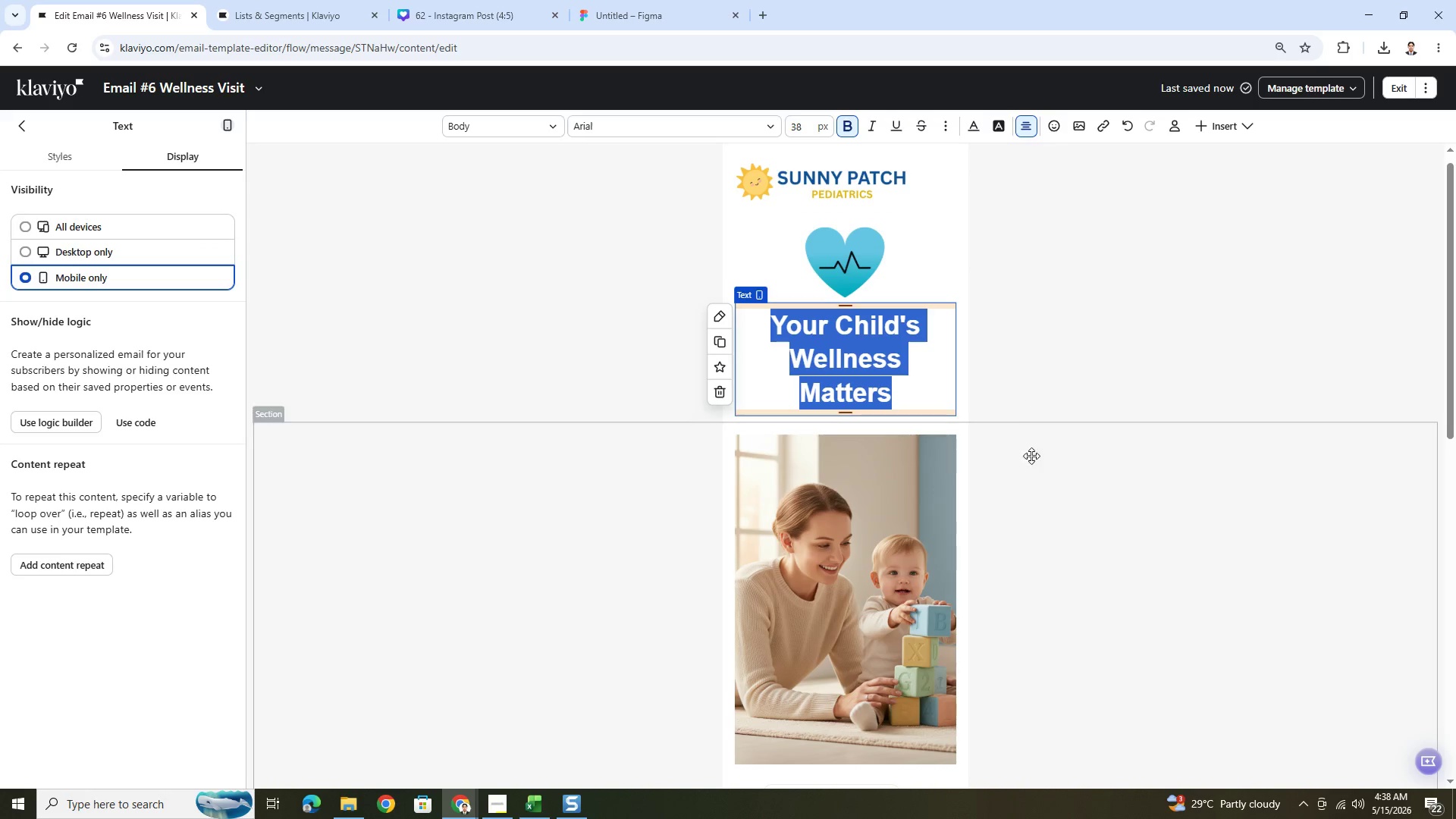 
left_click([1029, 469])
 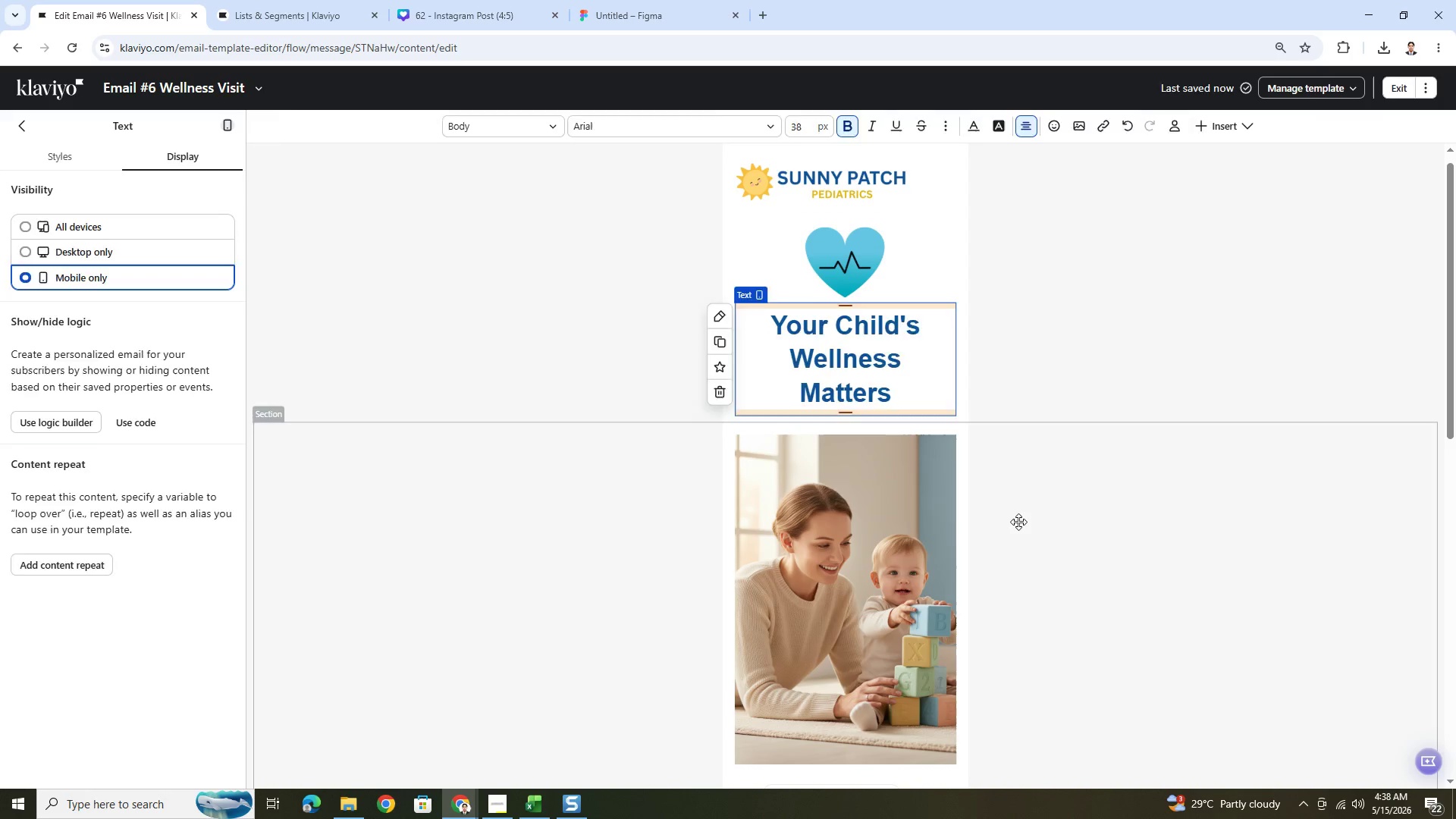 
left_click([1018, 529])
 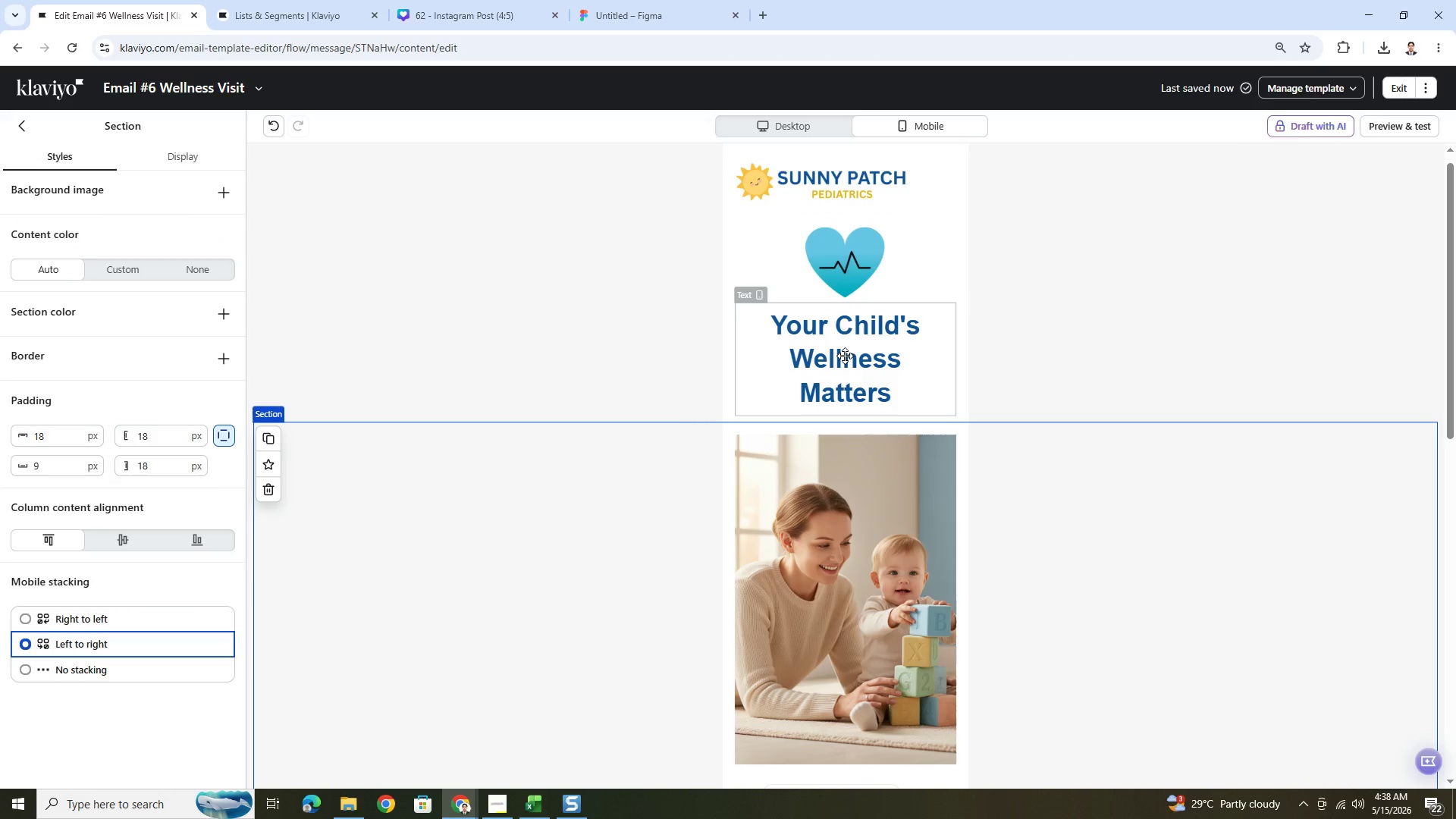 
double_click([845, 356])
 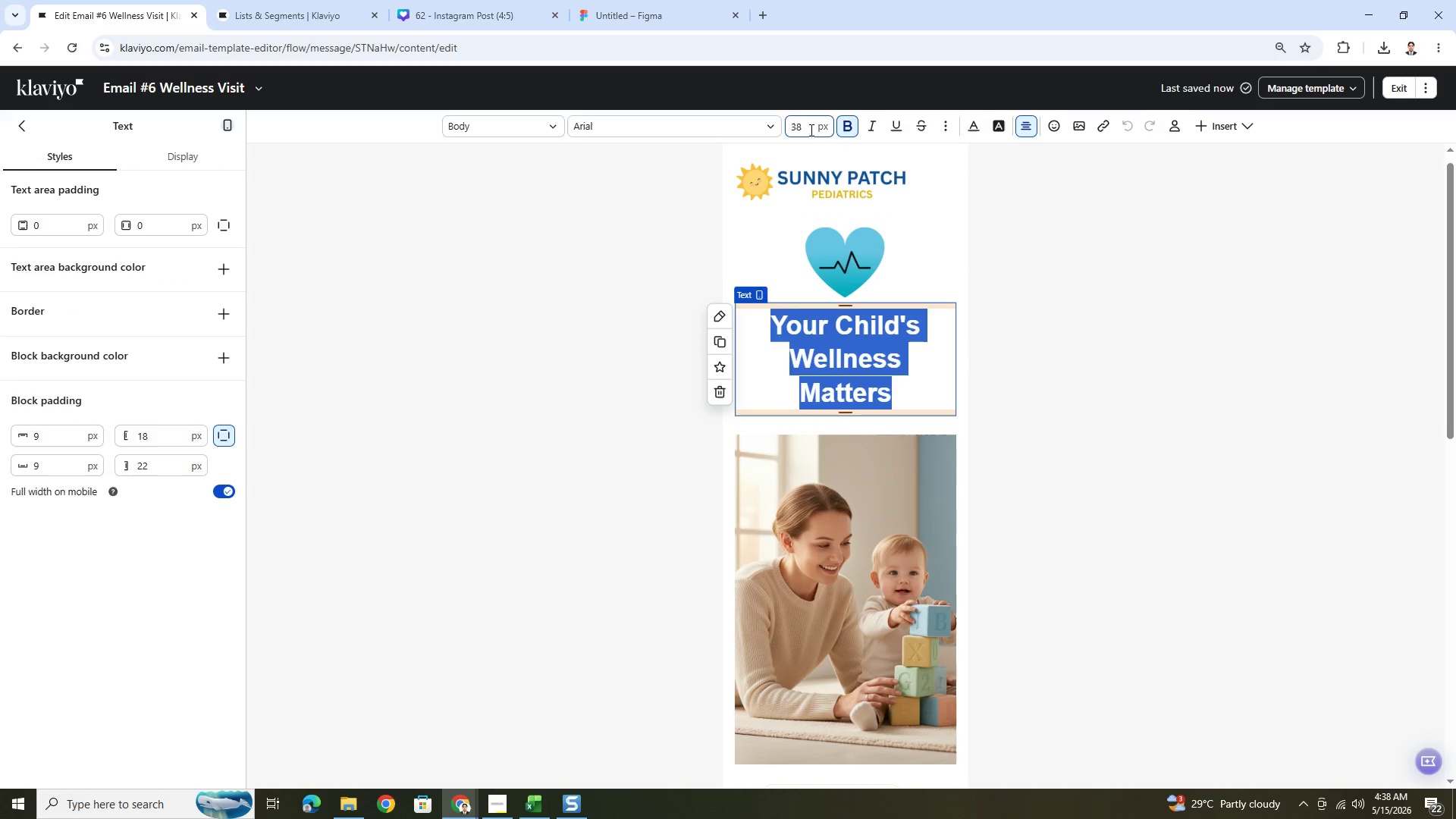 
double_click([804, 128])
 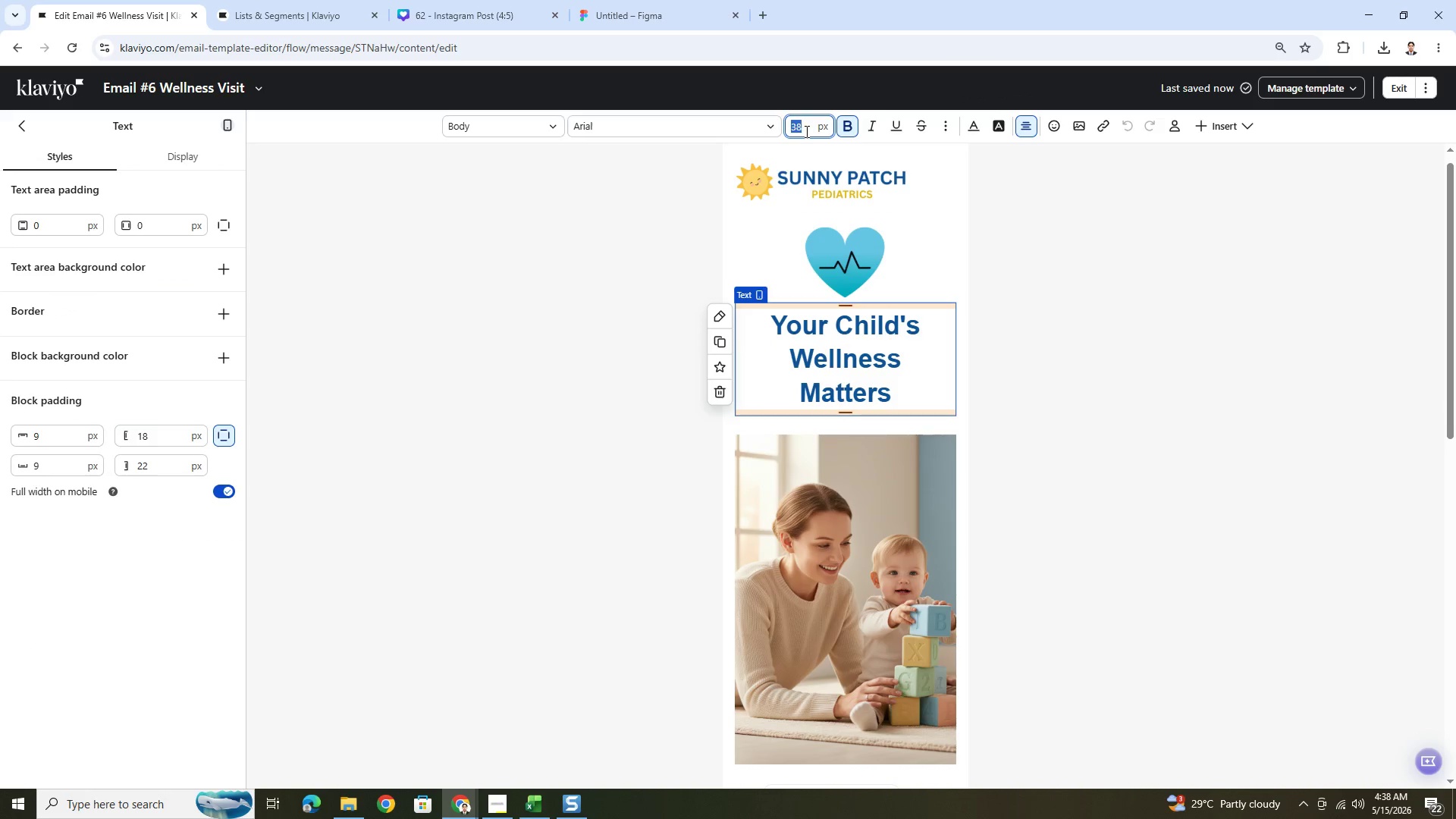 
key(Numpad3)
 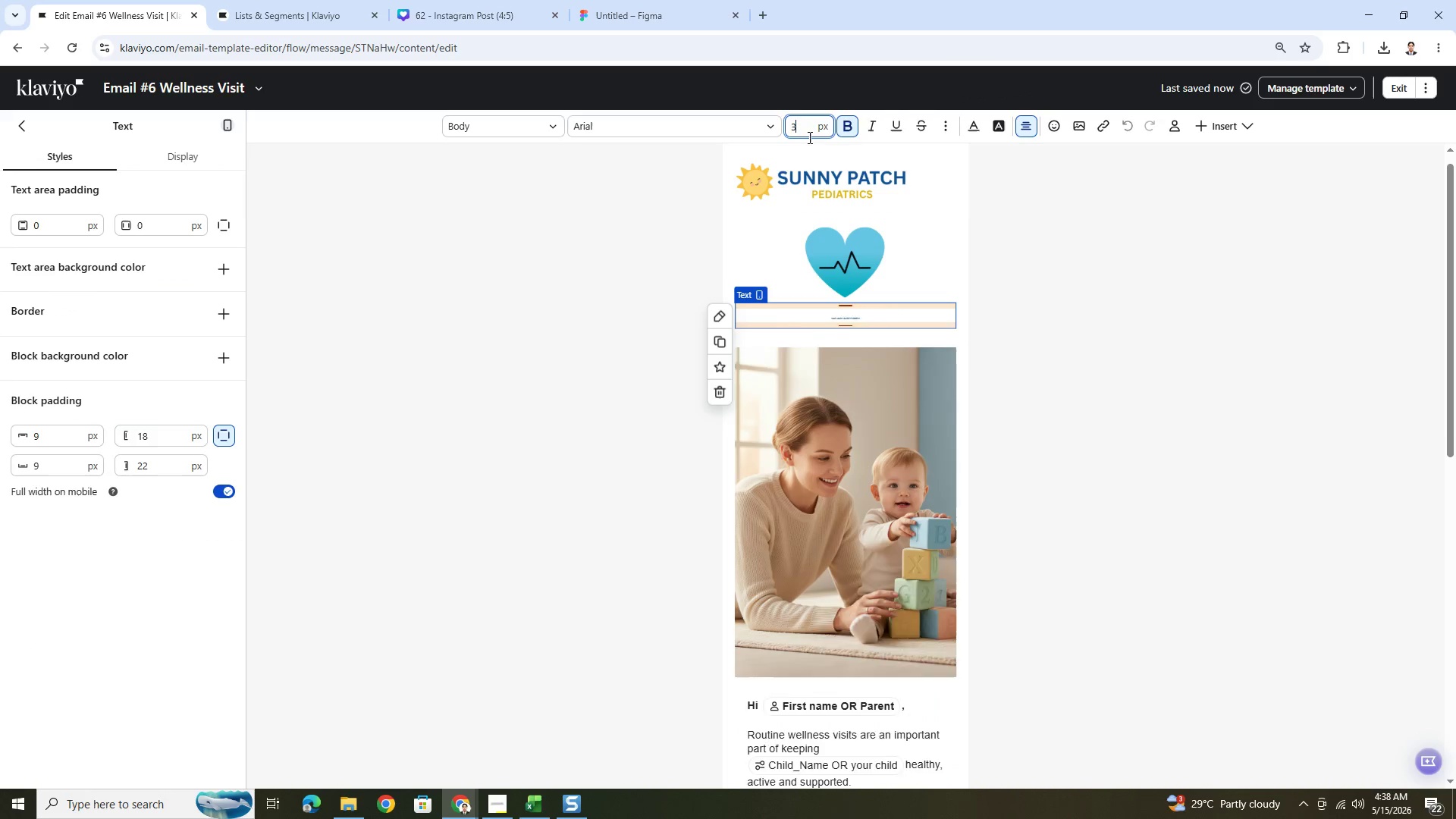 
key(Numpad4)
 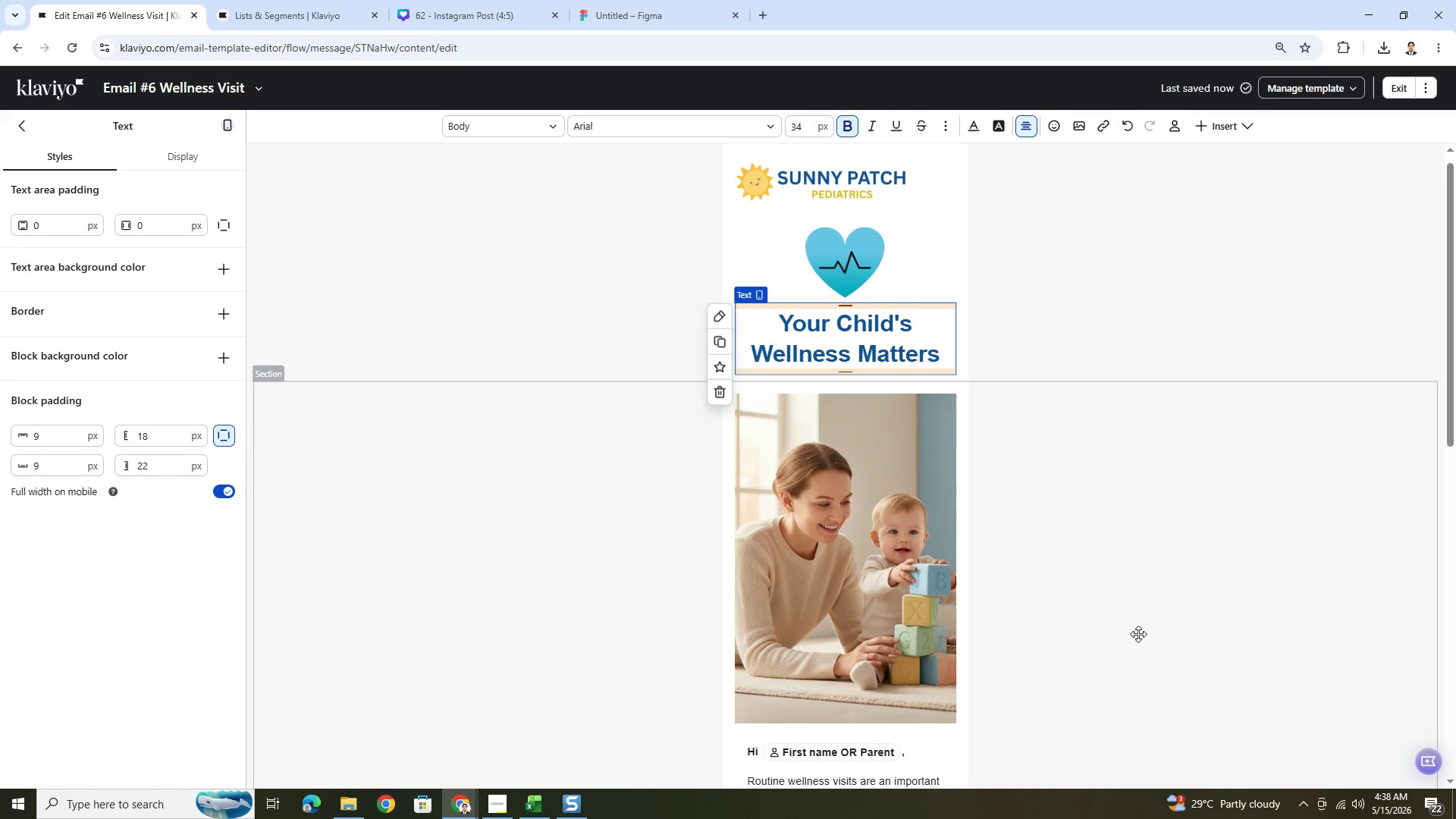 
double_click([1138, 634])
 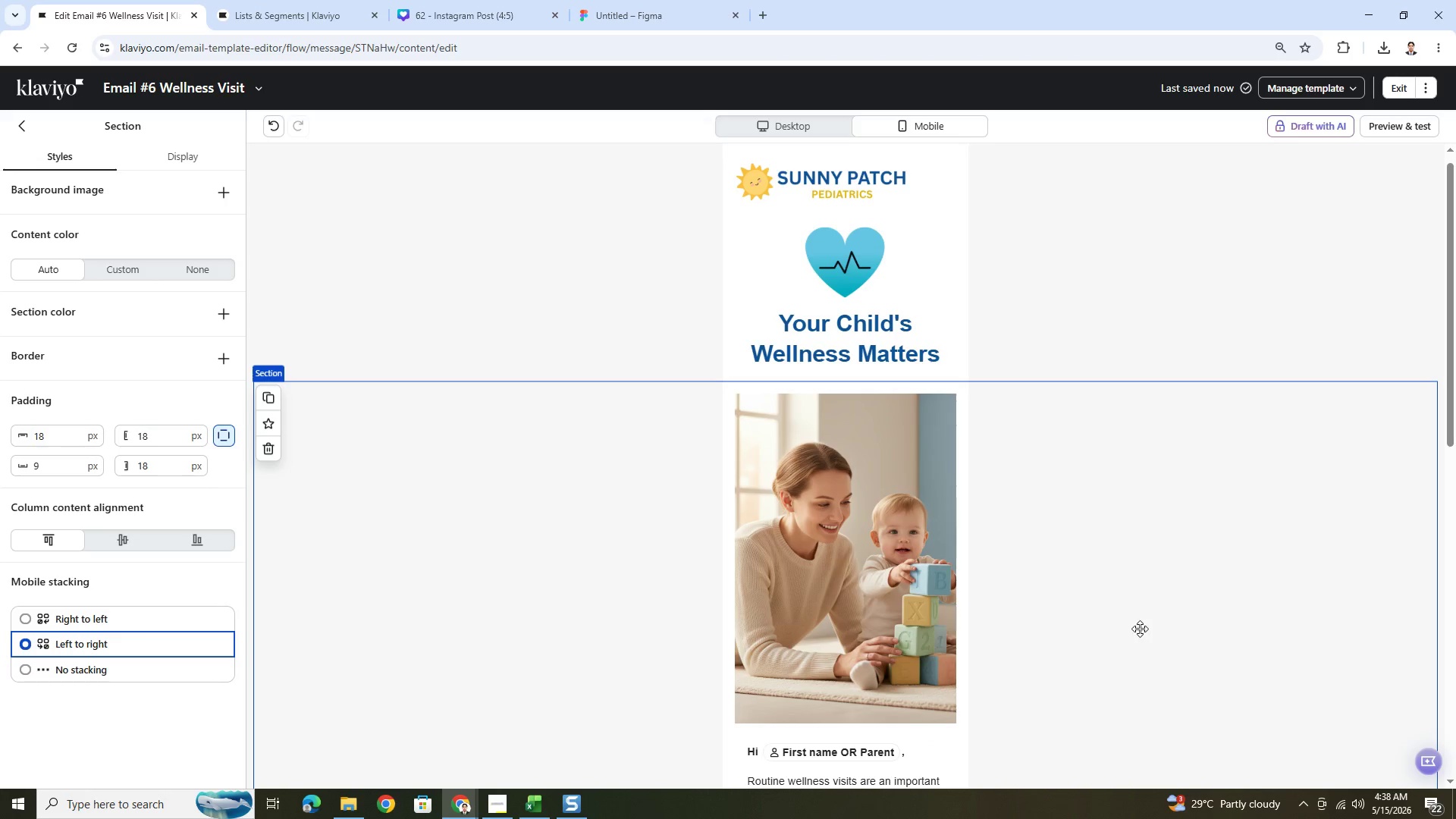 
left_click([1143, 625])
 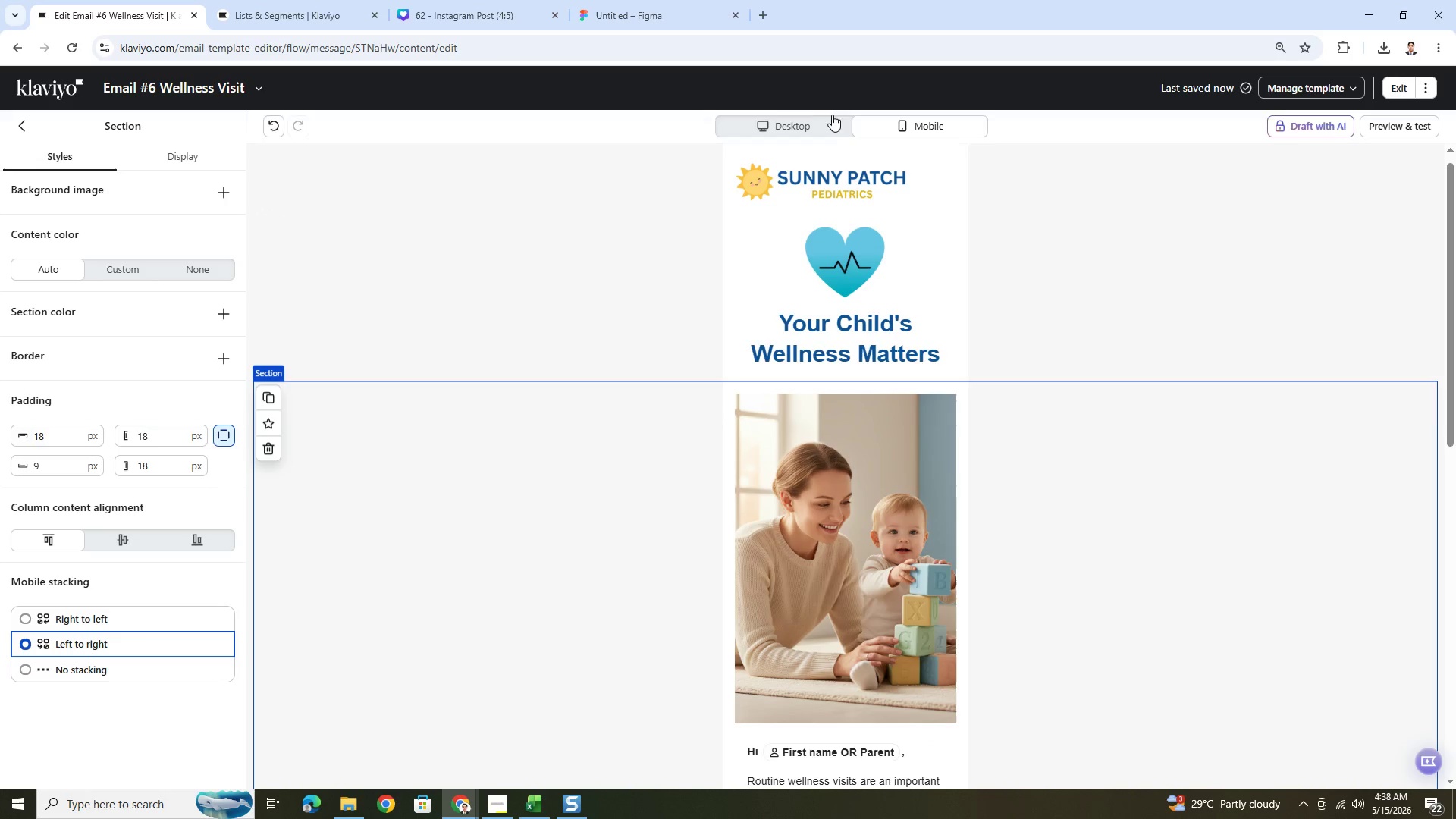 
left_click([824, 124])
 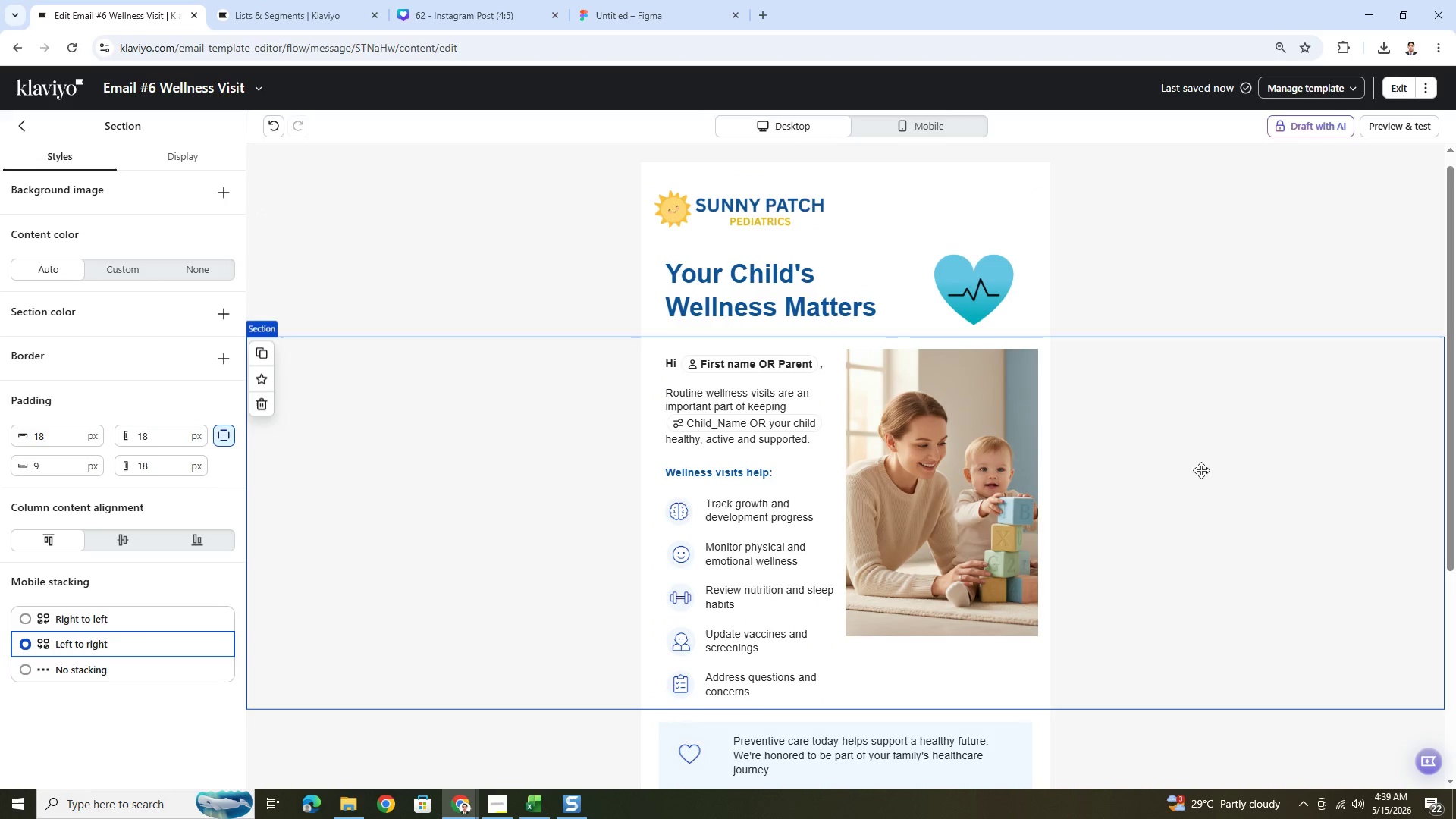 
left_click([1196, 509])
 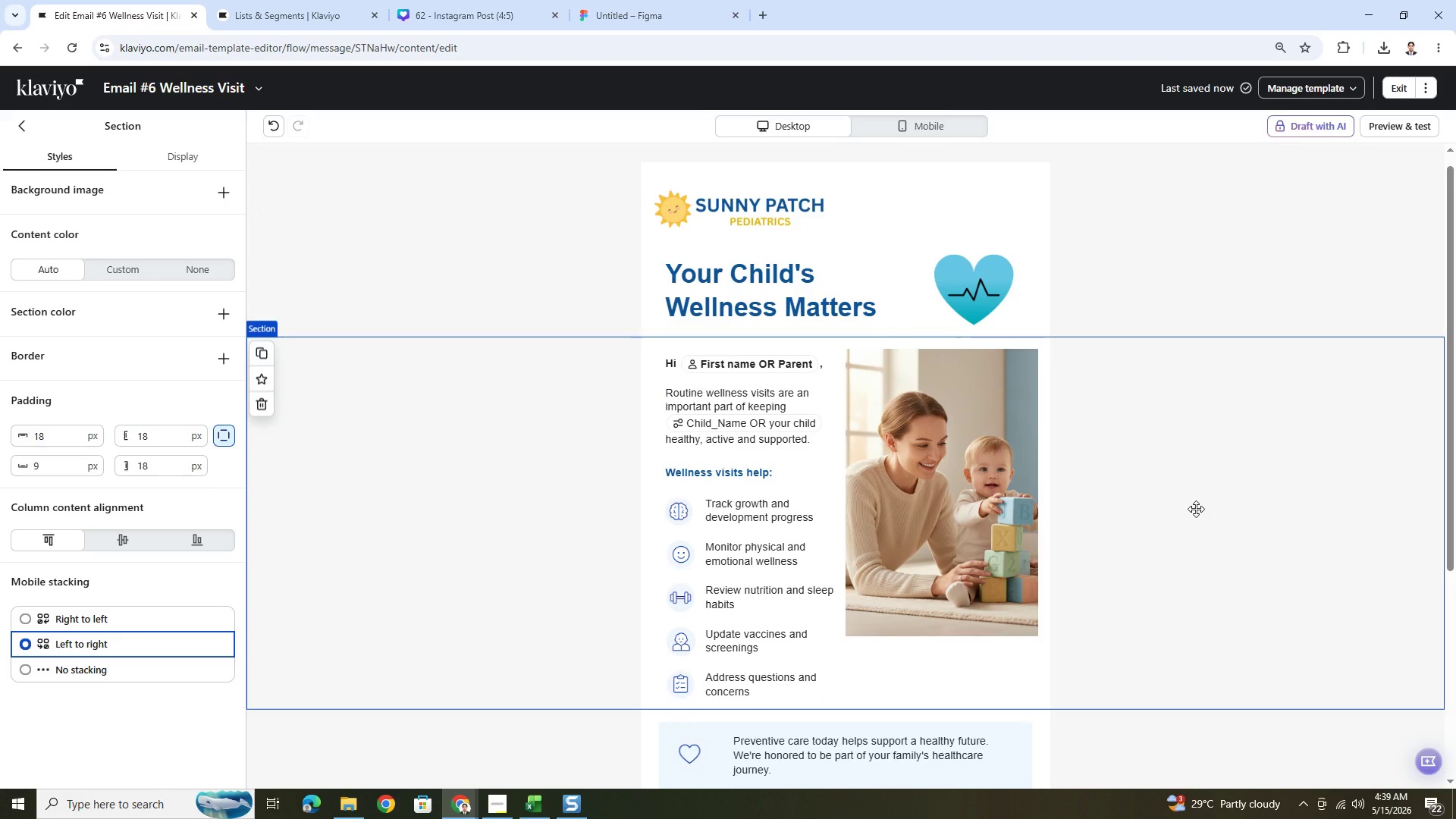 
scroll: coordinate [1196, 509], scroll_direction: down, amount: 2.0
 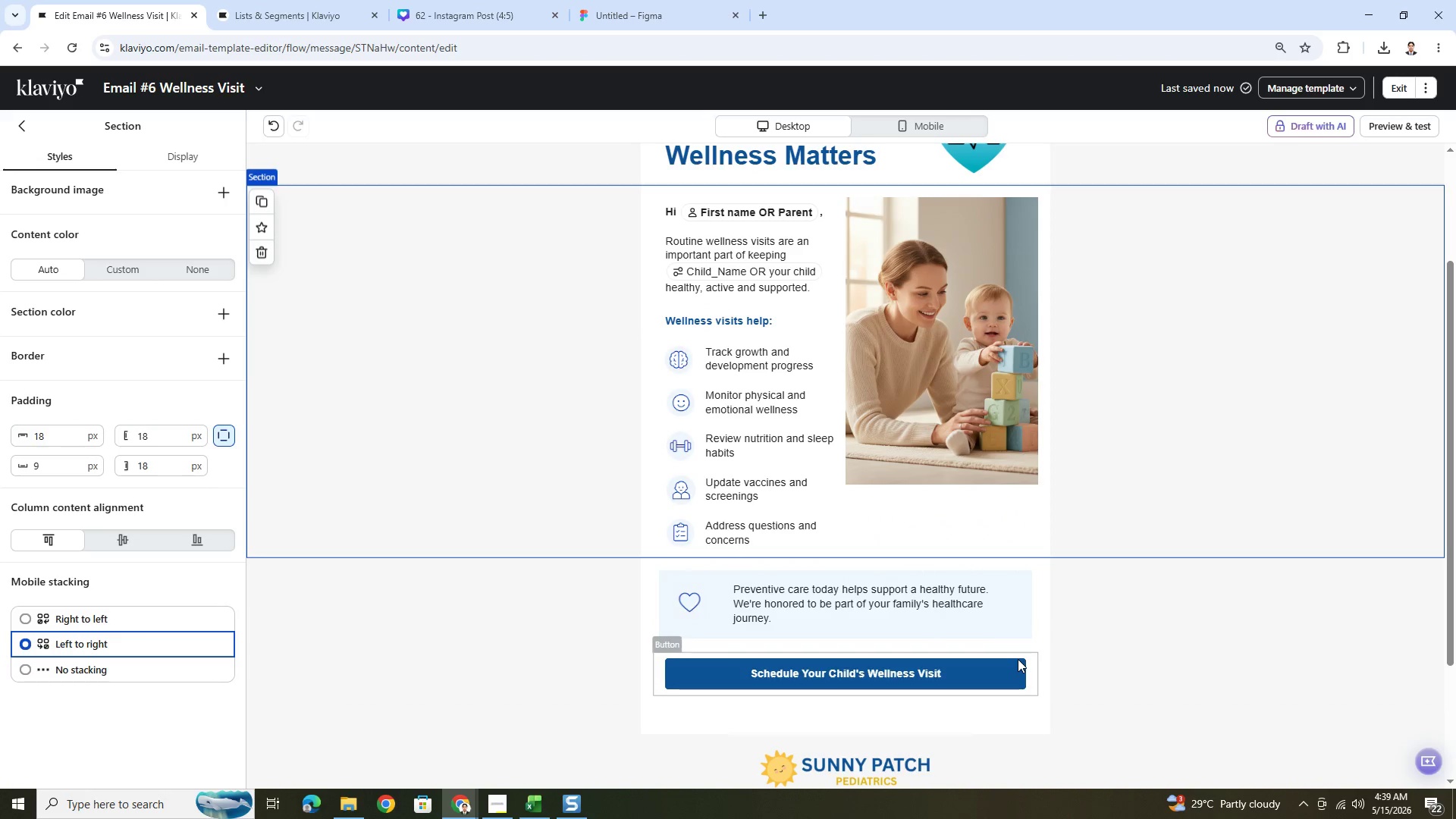 
left_click([1018, 659])
 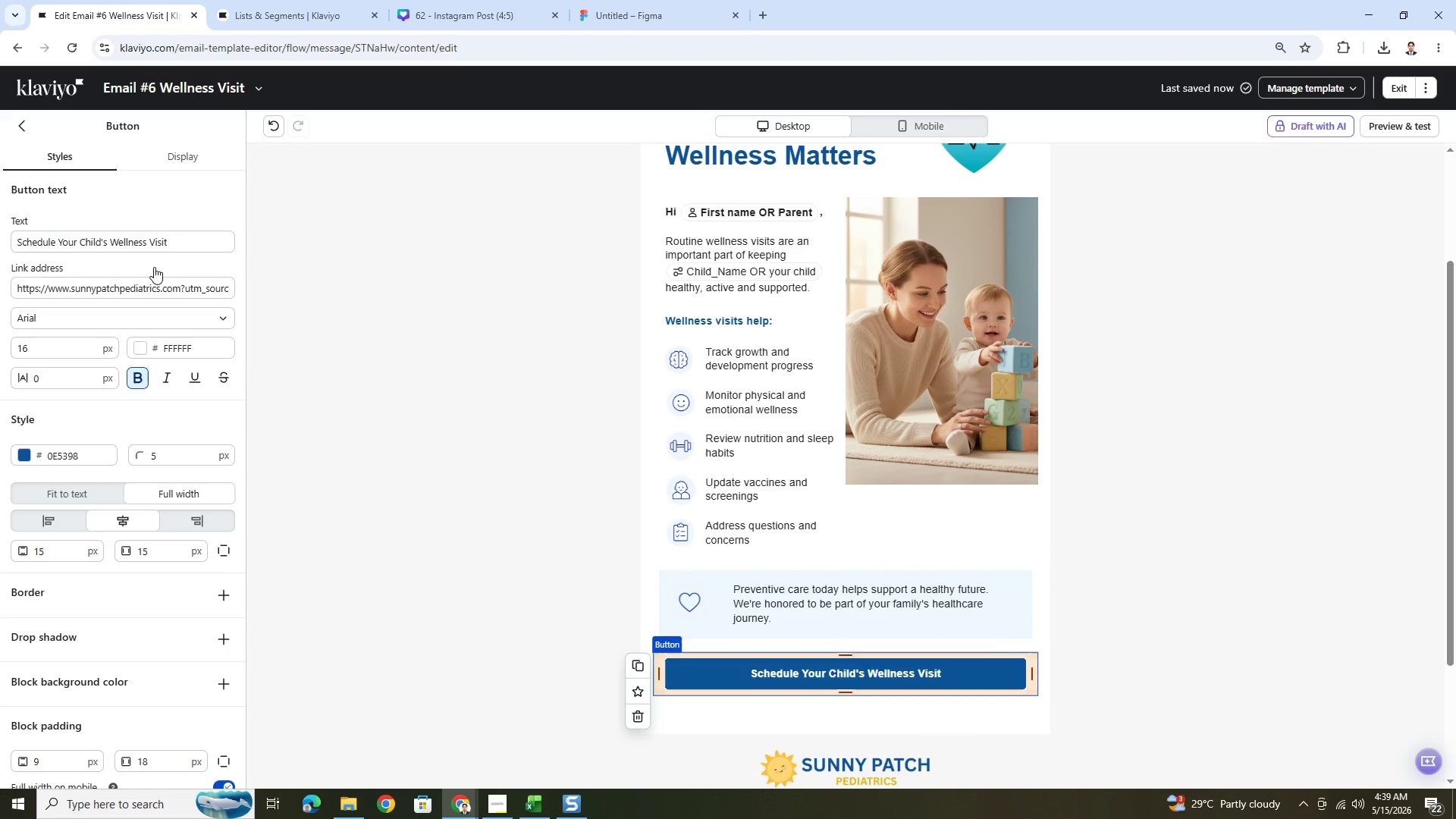 
left_click_drag(start_coordinate=[168, 287], to_coordinate=[459, 310])
 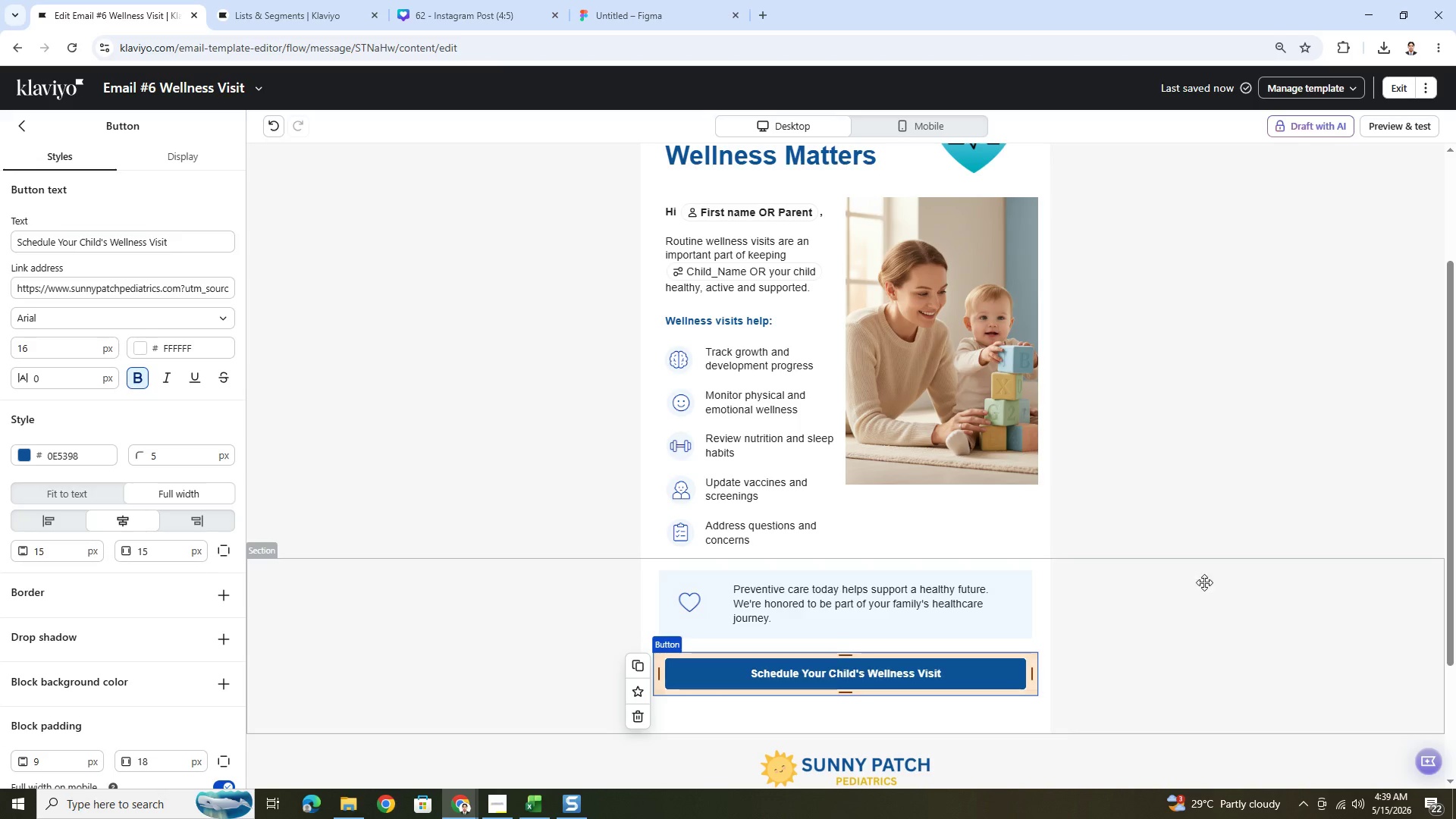 
double_click([926, 374])
 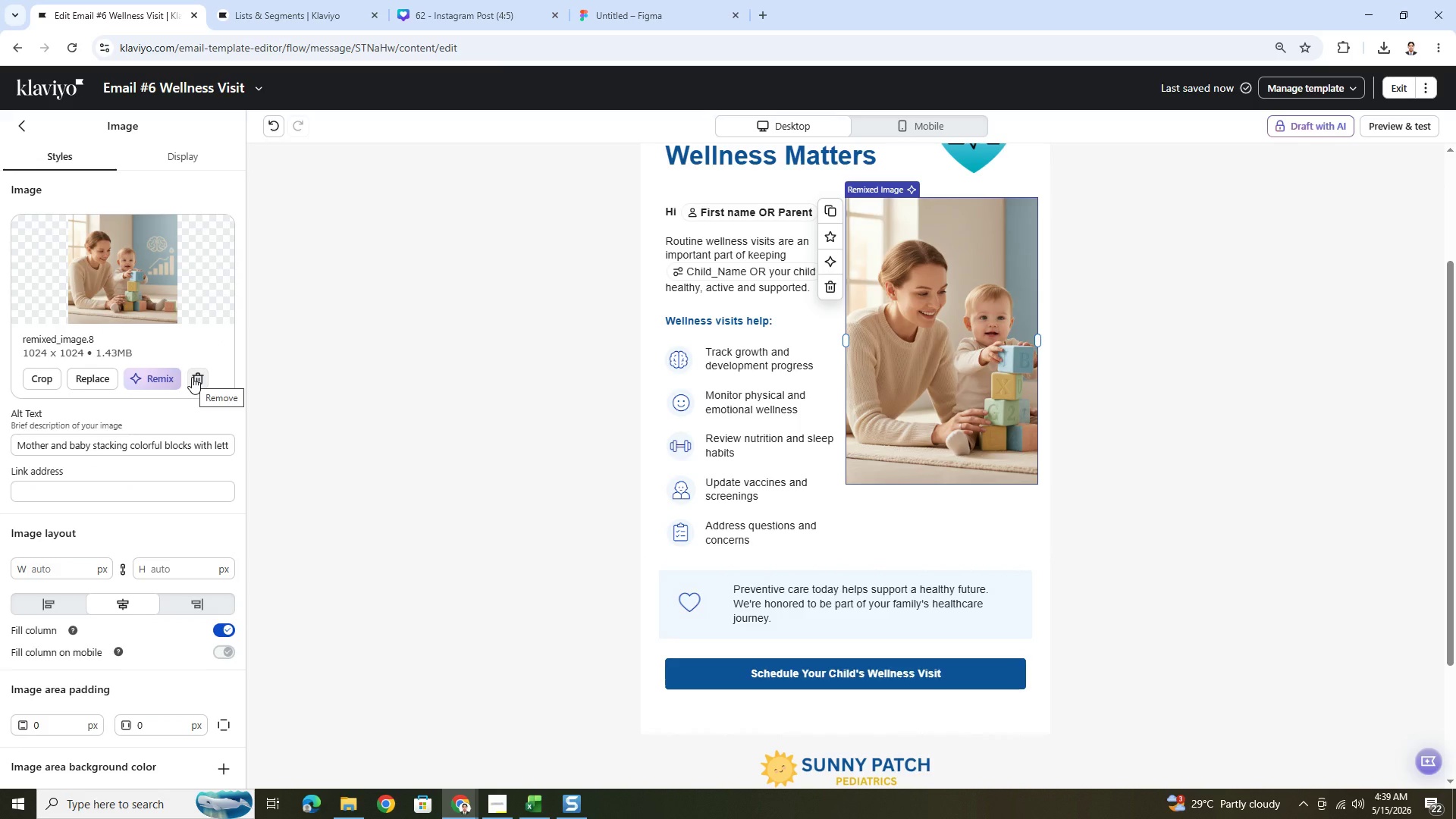 
left_click([192, 377])
 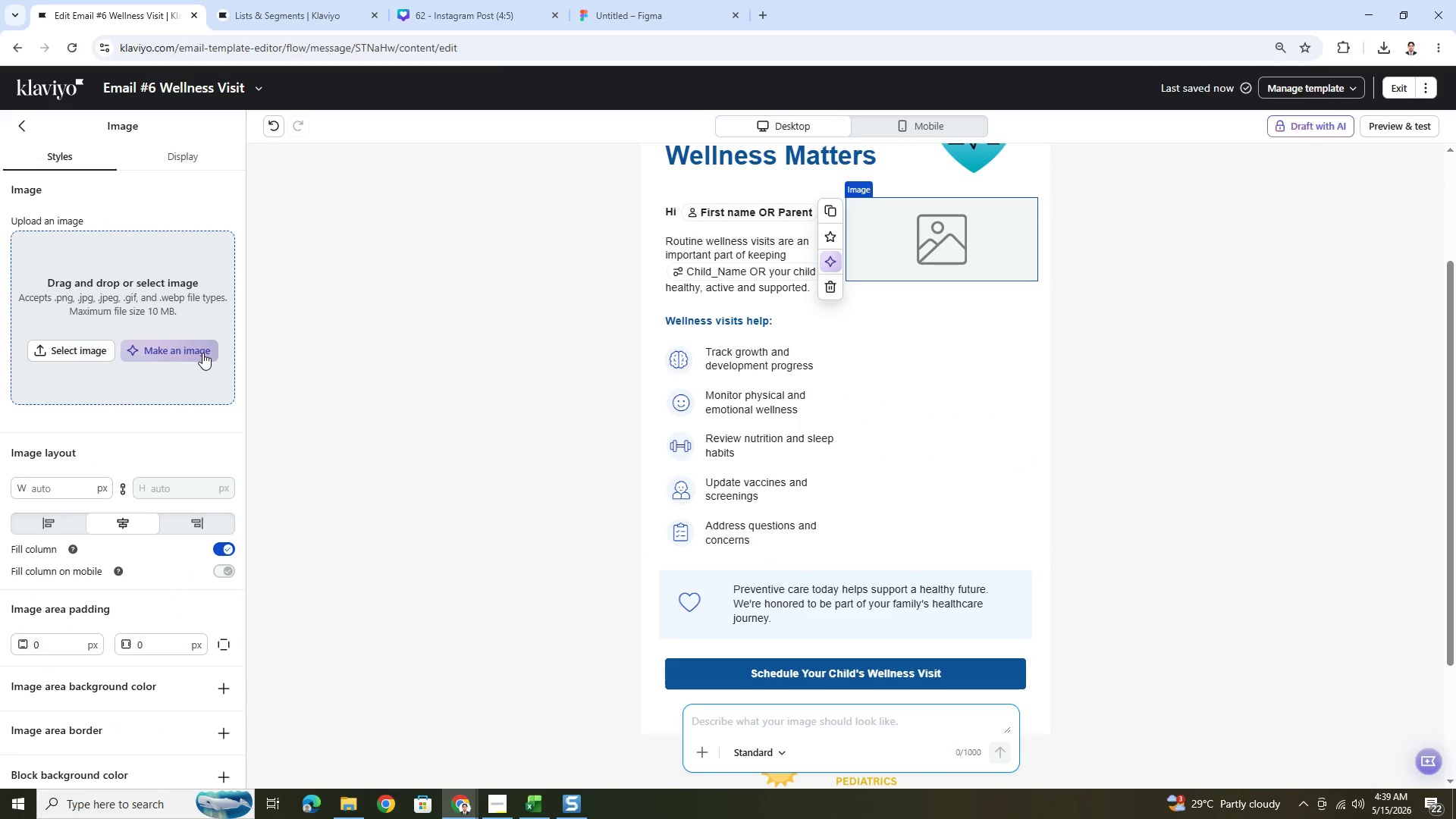 
wait(6.92)
 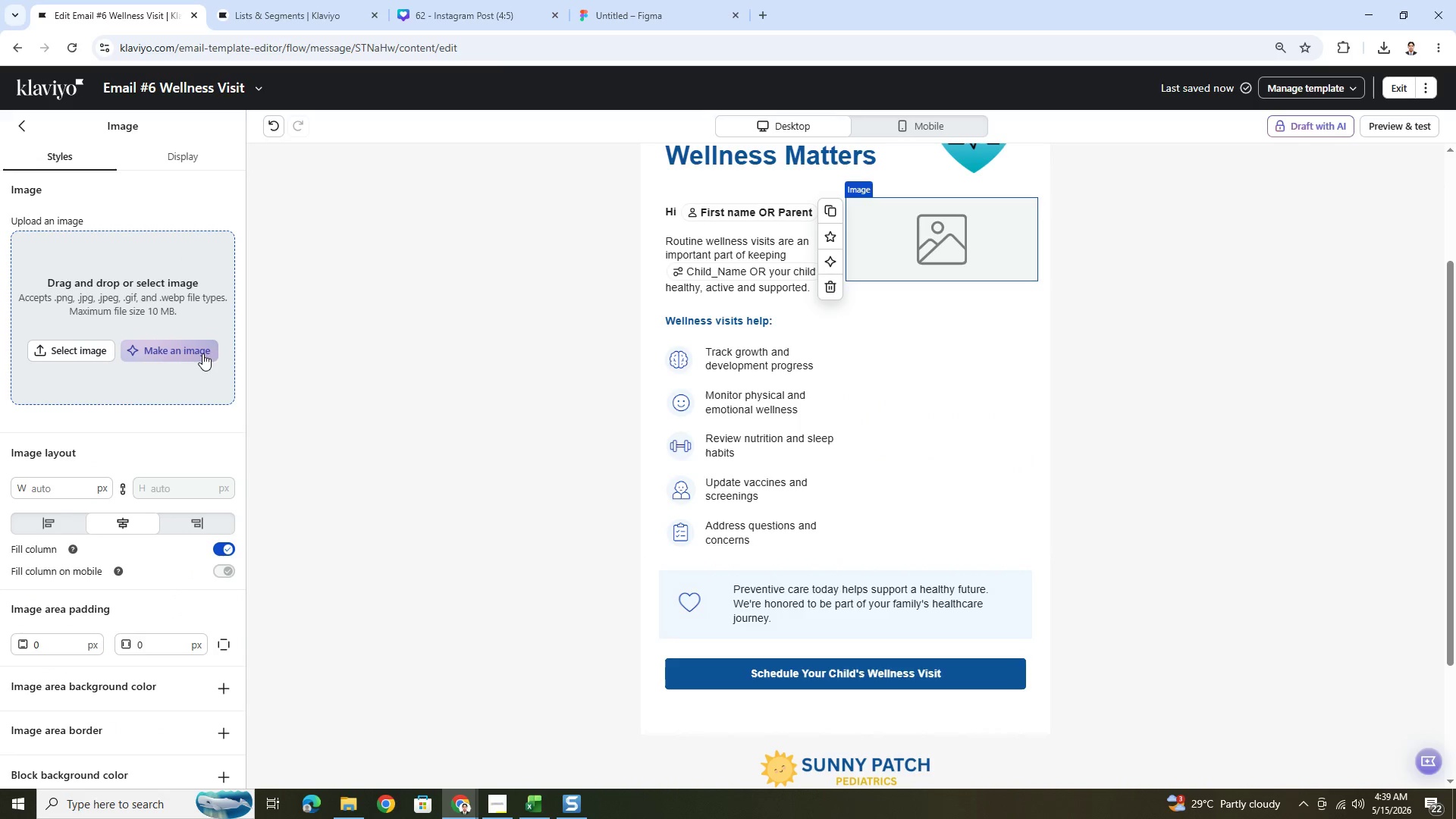 
left_click([795, 719])
 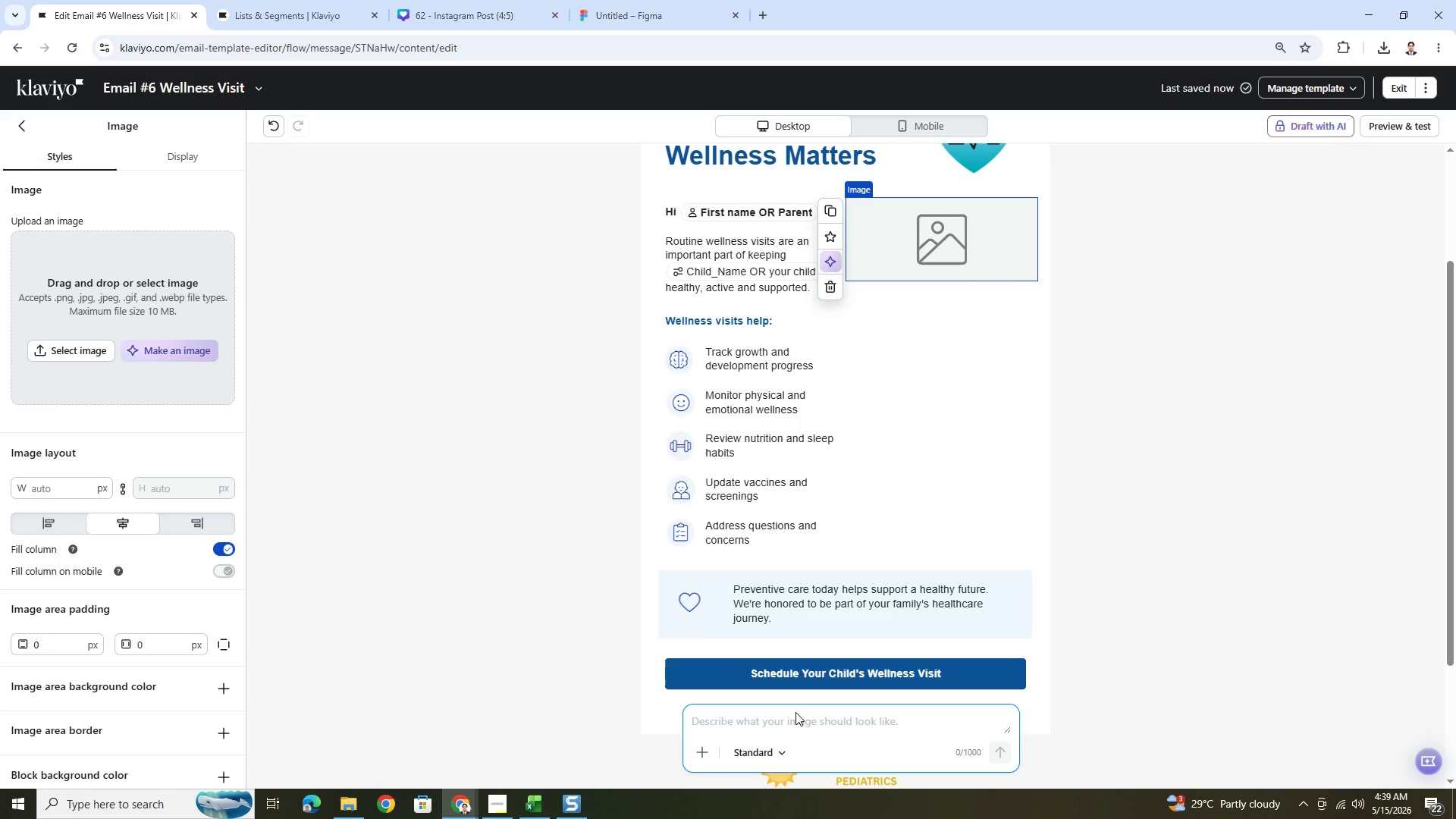 
wait(5.98)
 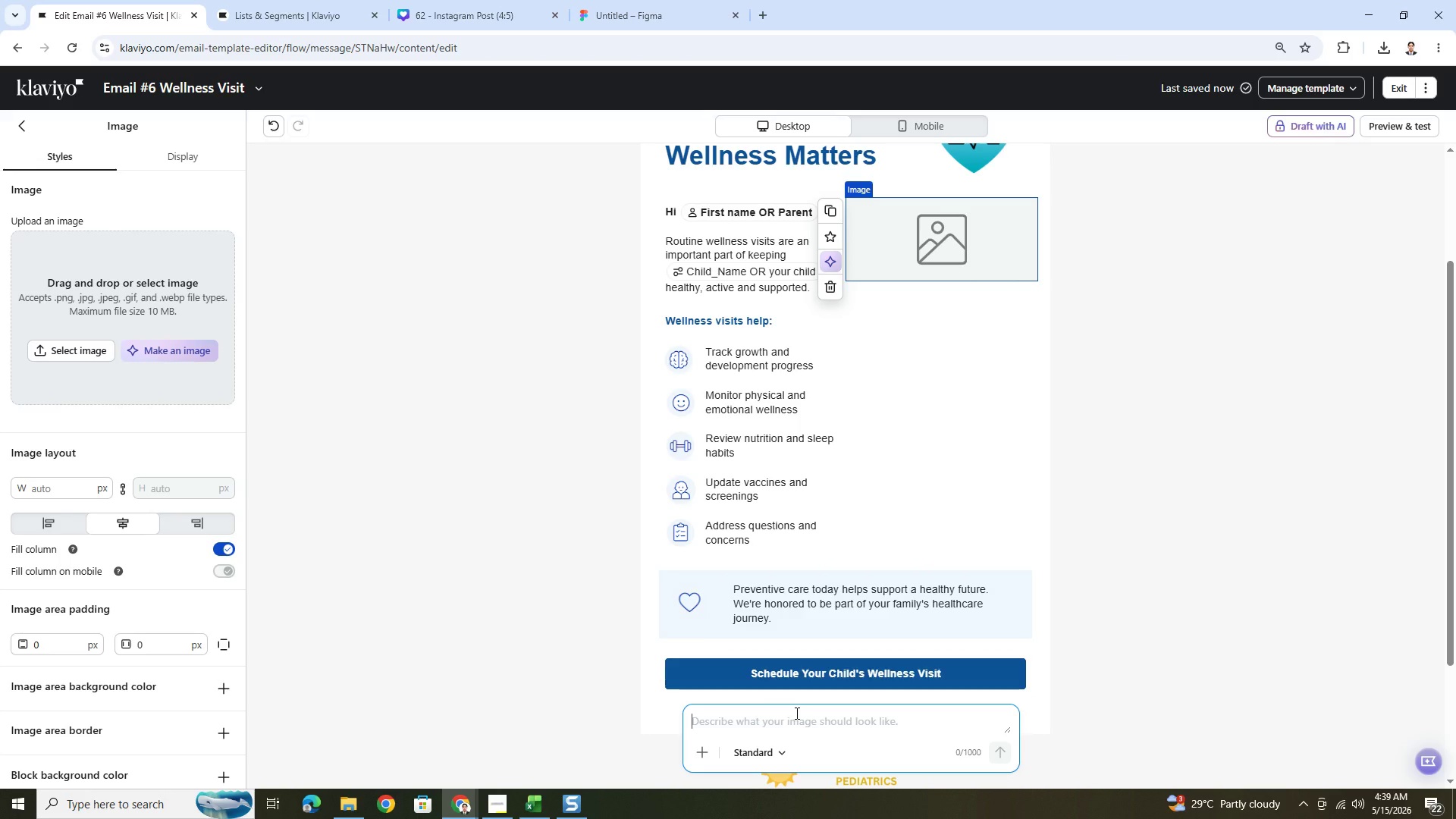 
key(Shift+A)
 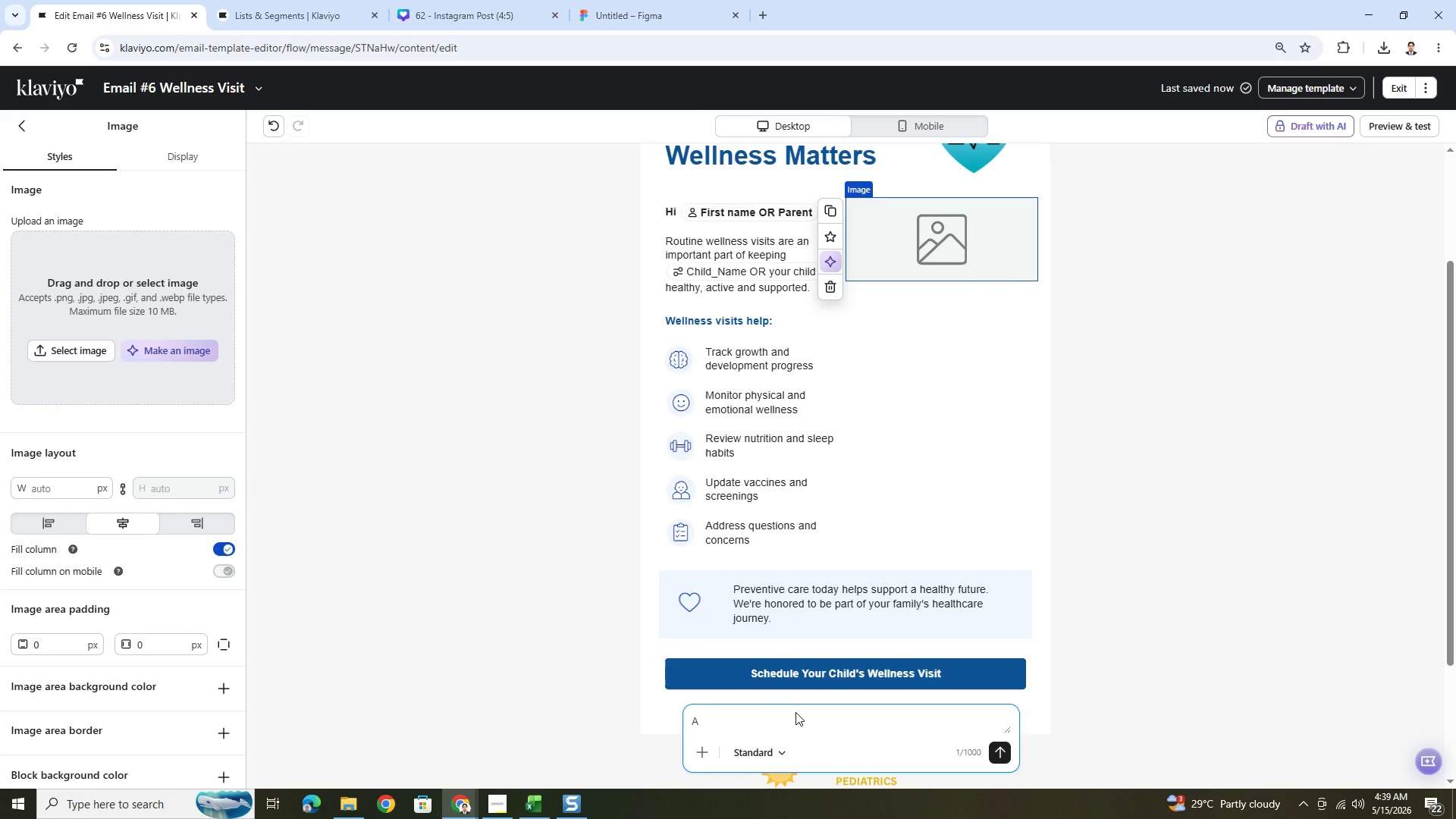 
key(Space)
 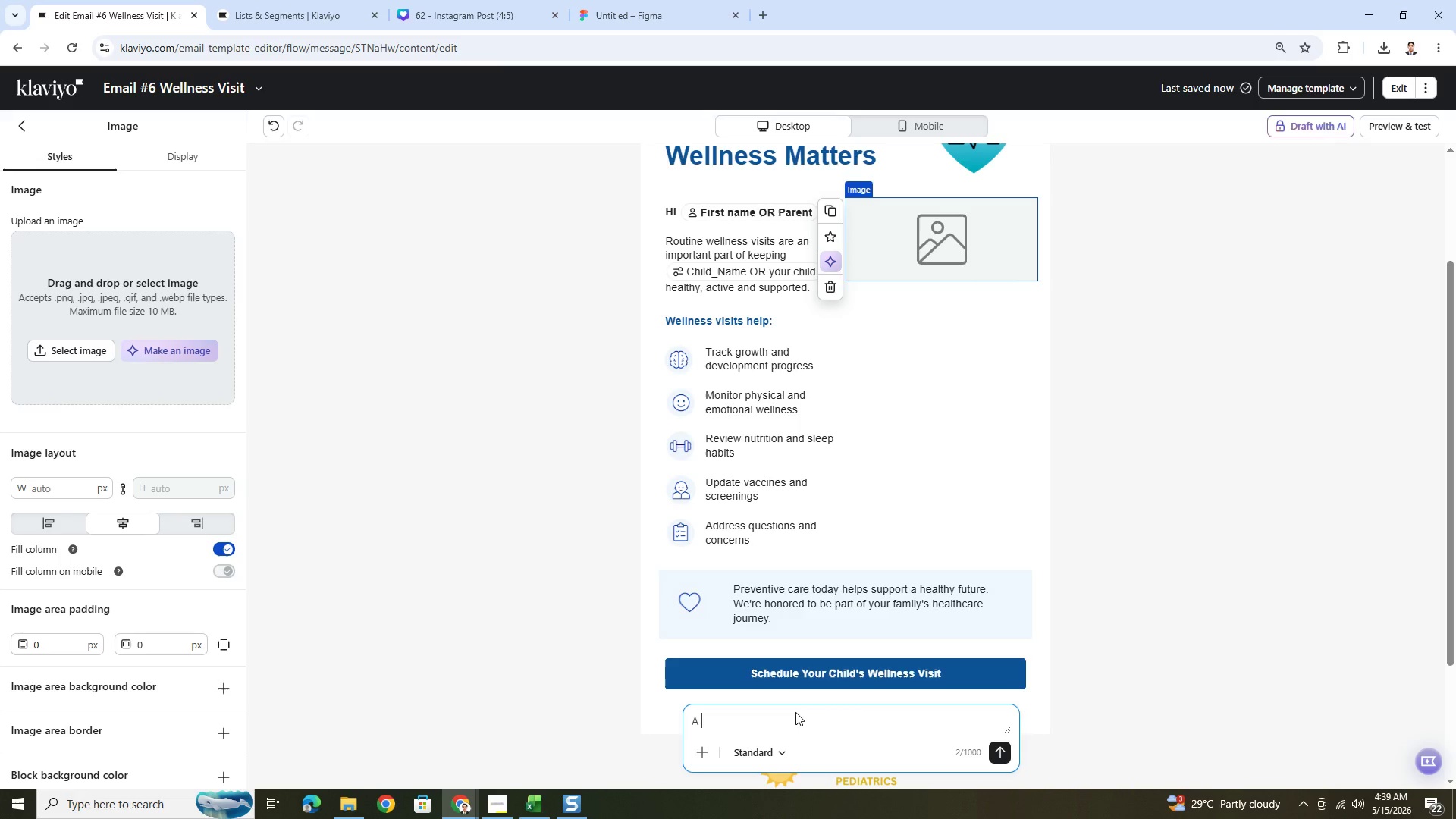 
type(friendly pediatric doctor high-fivinf )
key(Backspace)
type(f)
key(Backspace)
key(Backspace)
type(f )
key(Backspace)
key(Backspace)
type(g a smiling scholl-age child during a)
 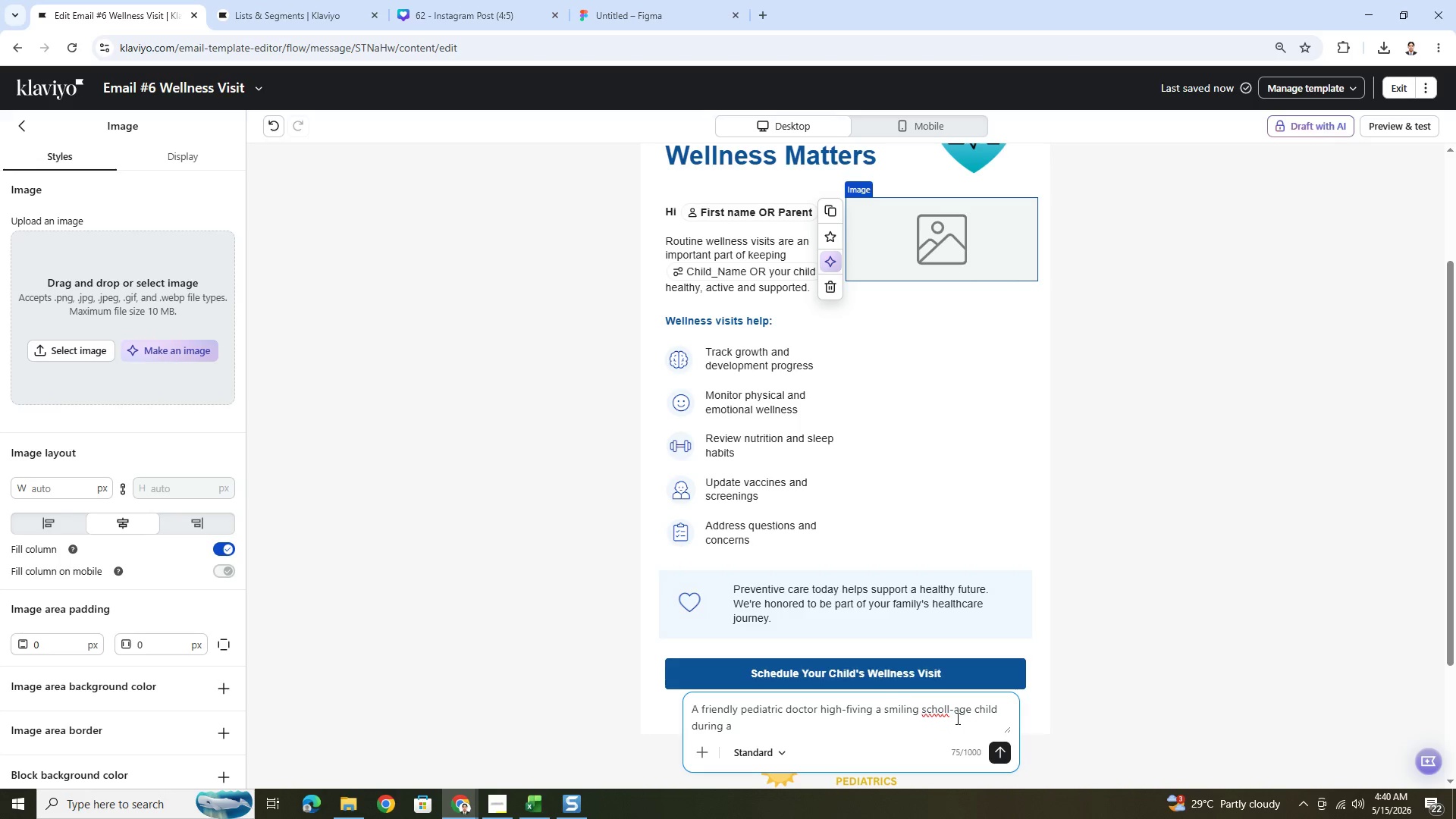 
left_click([944, 711])
 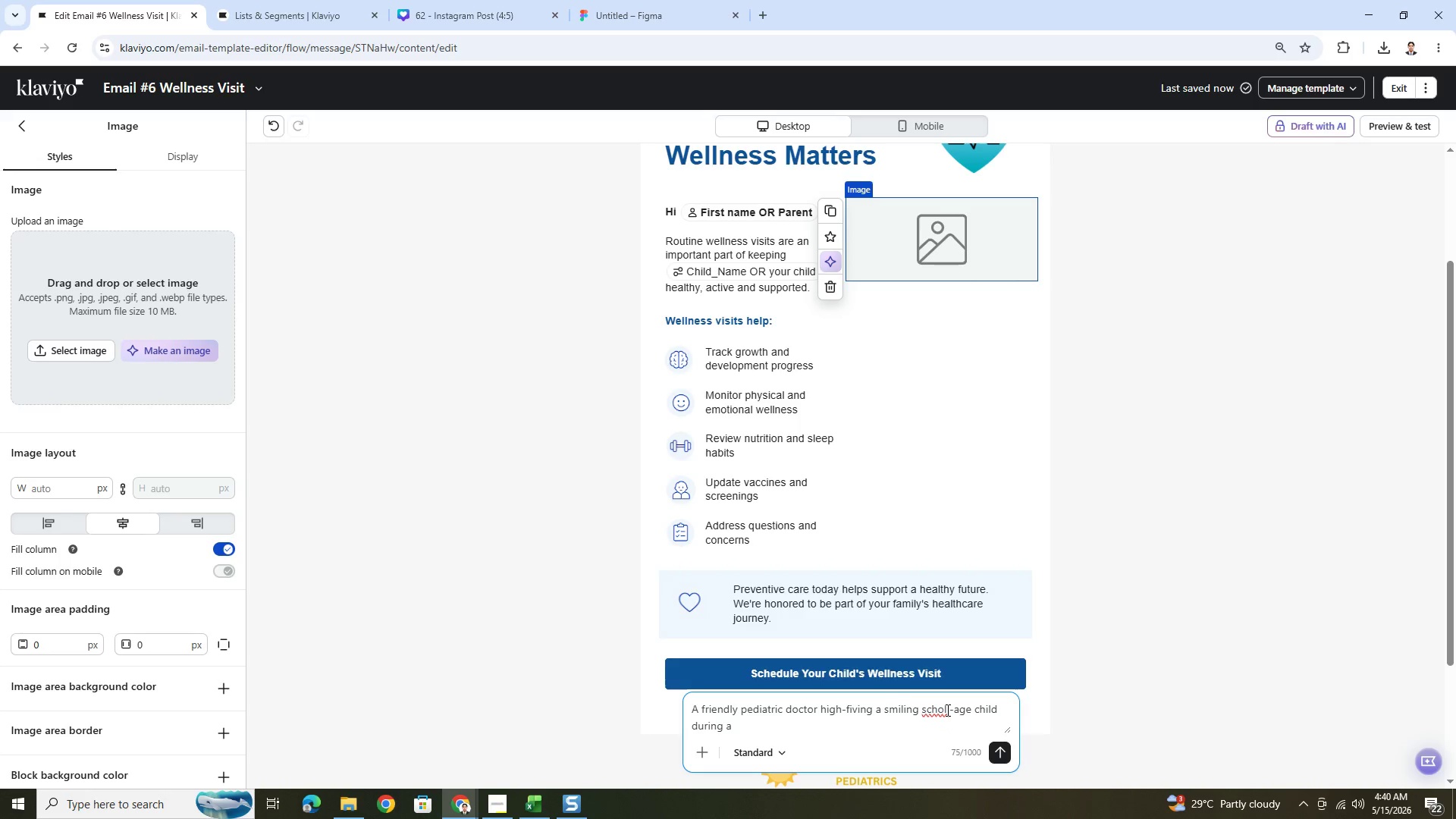 
left_click([947, 709])
 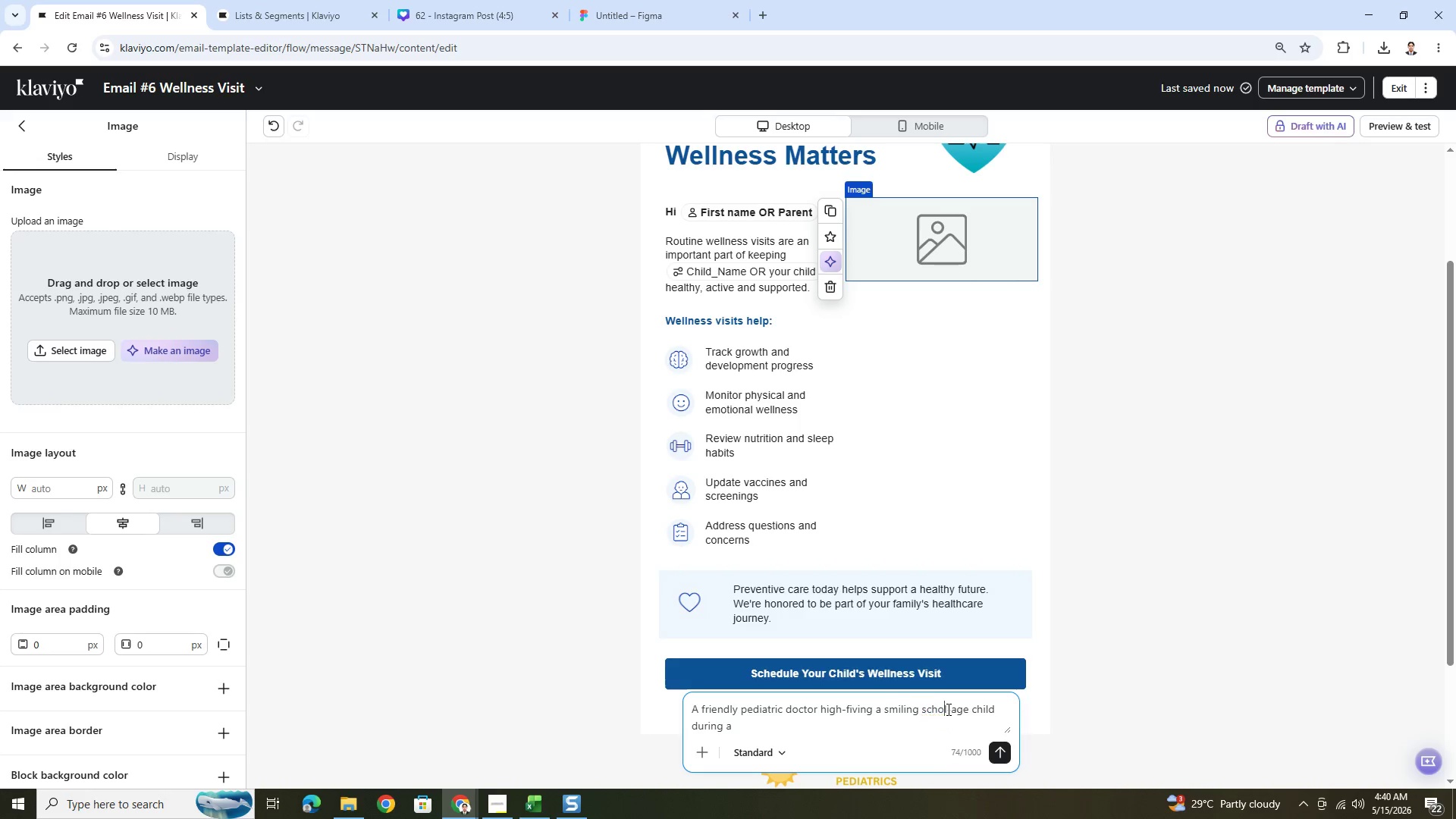 
key(Backspace)
 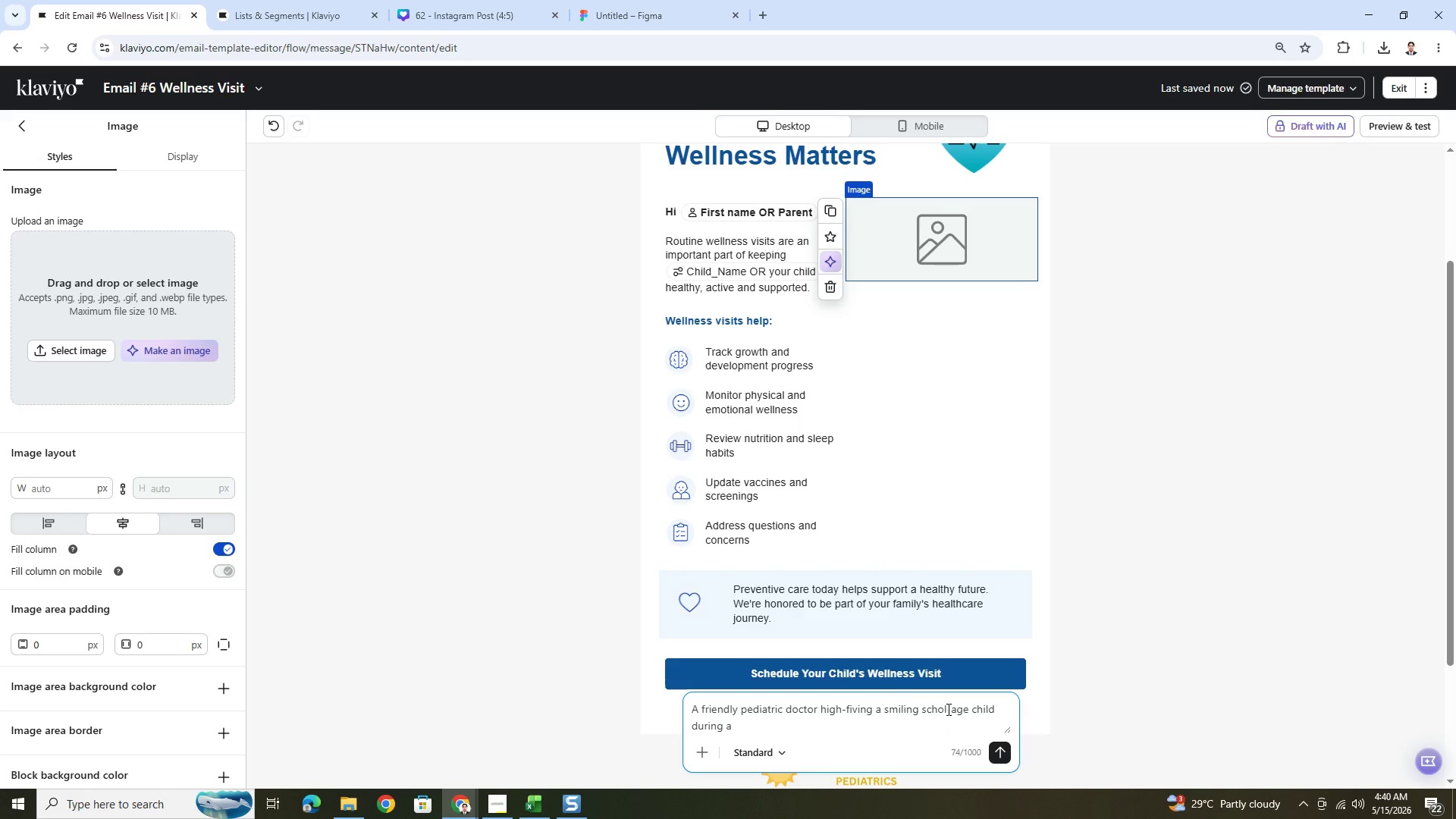 
key(O)
 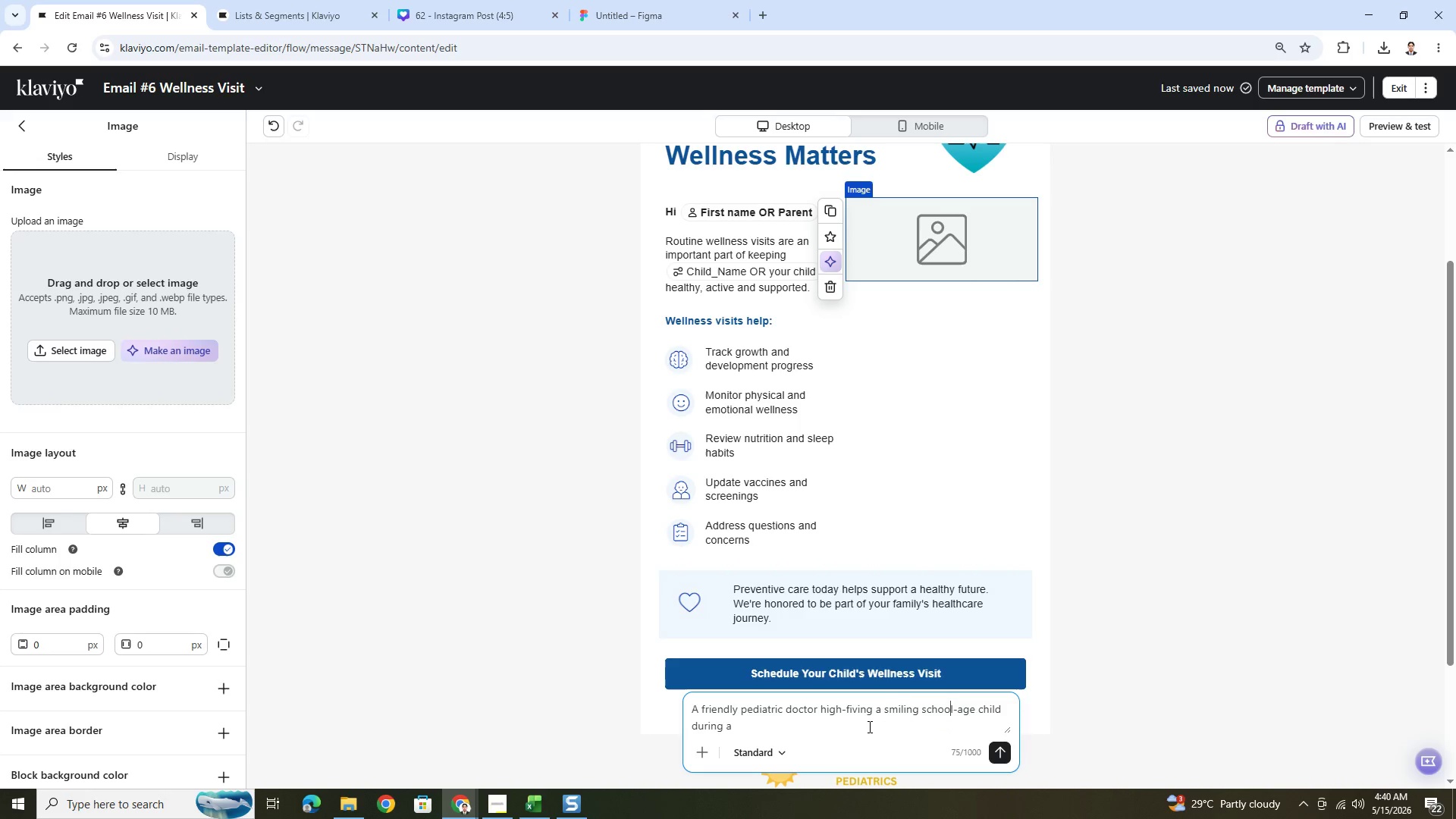 
left_click([868, 726])
 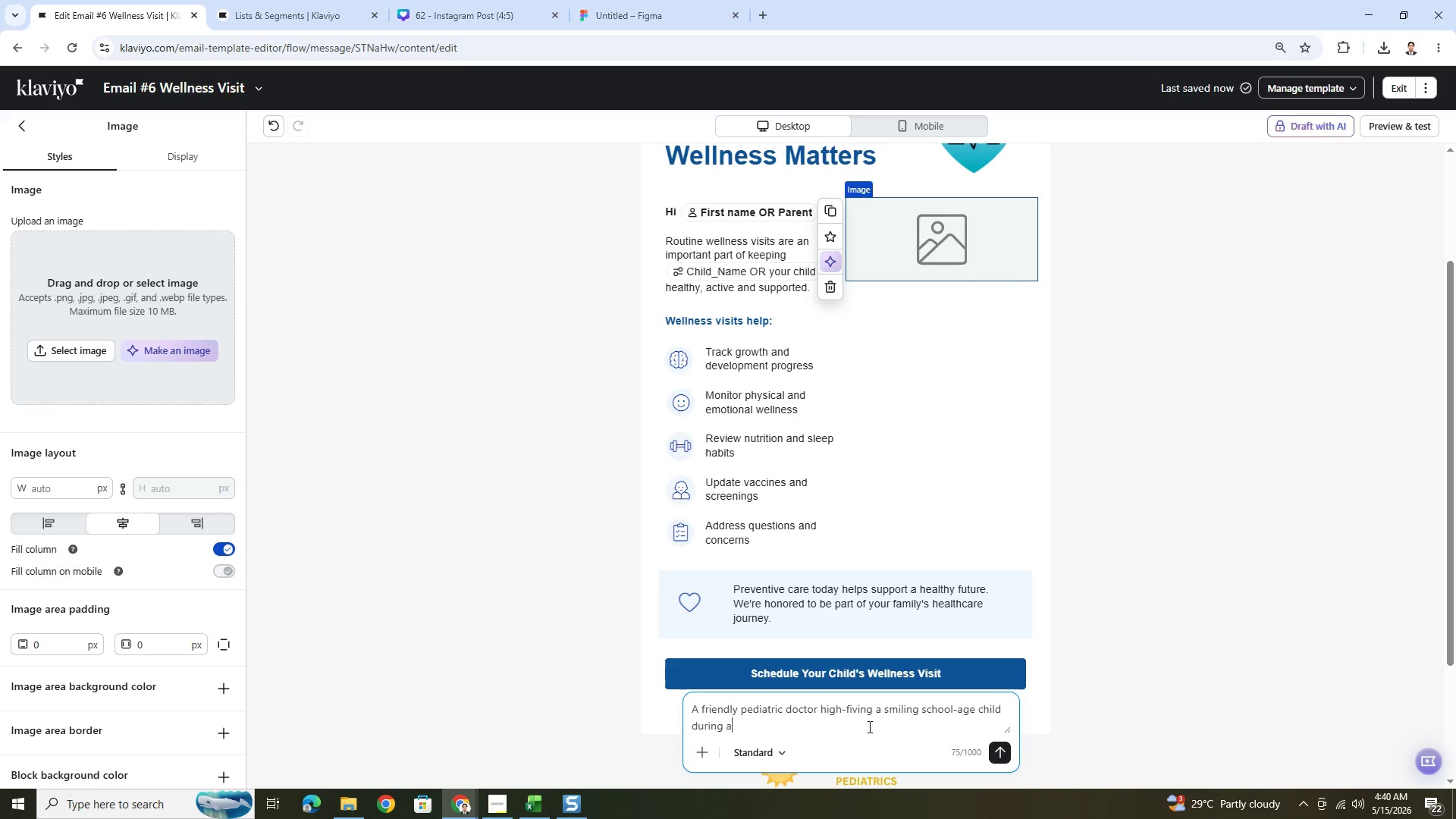 
wait(5.69)
 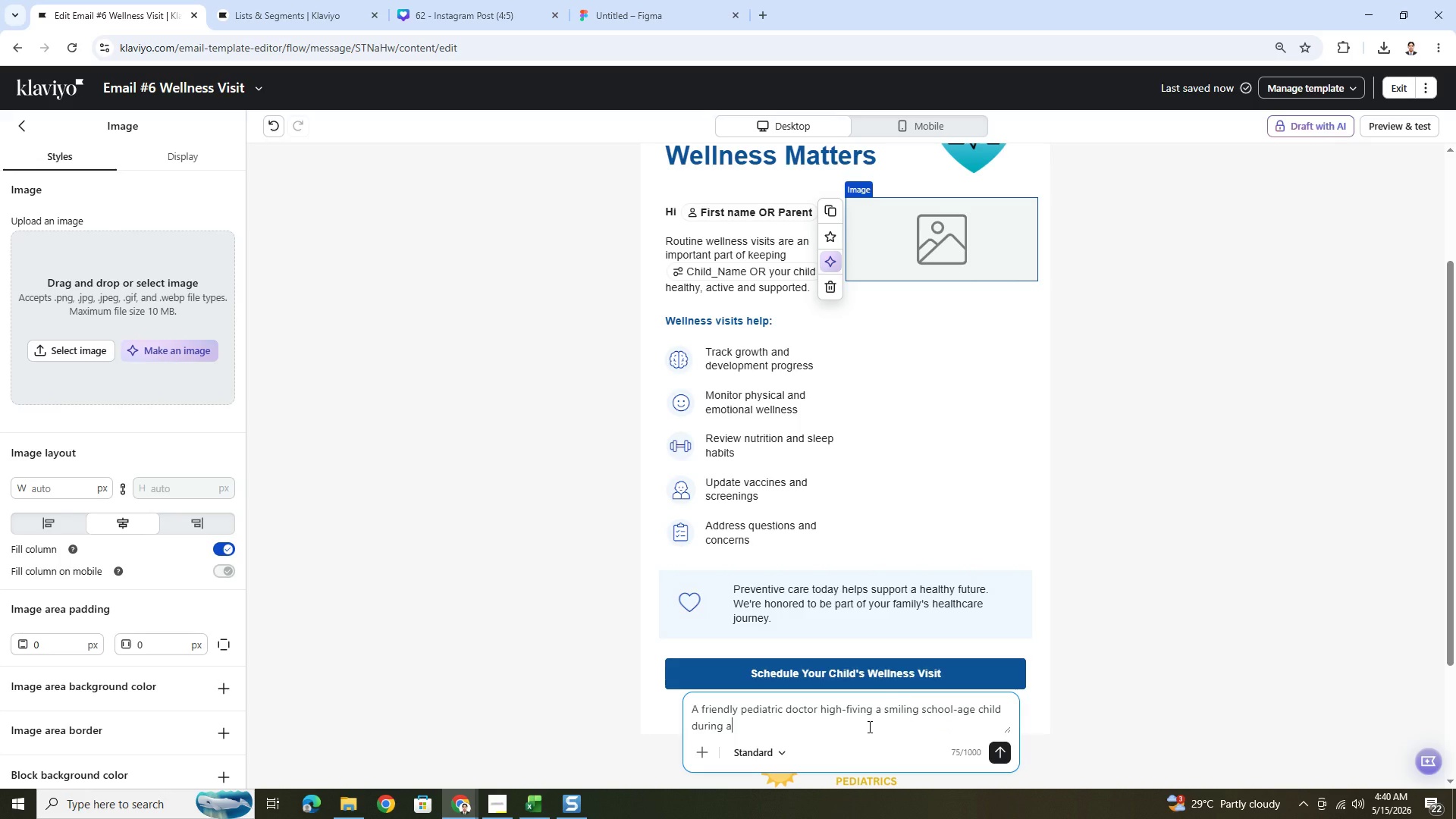 
type( wellness)
 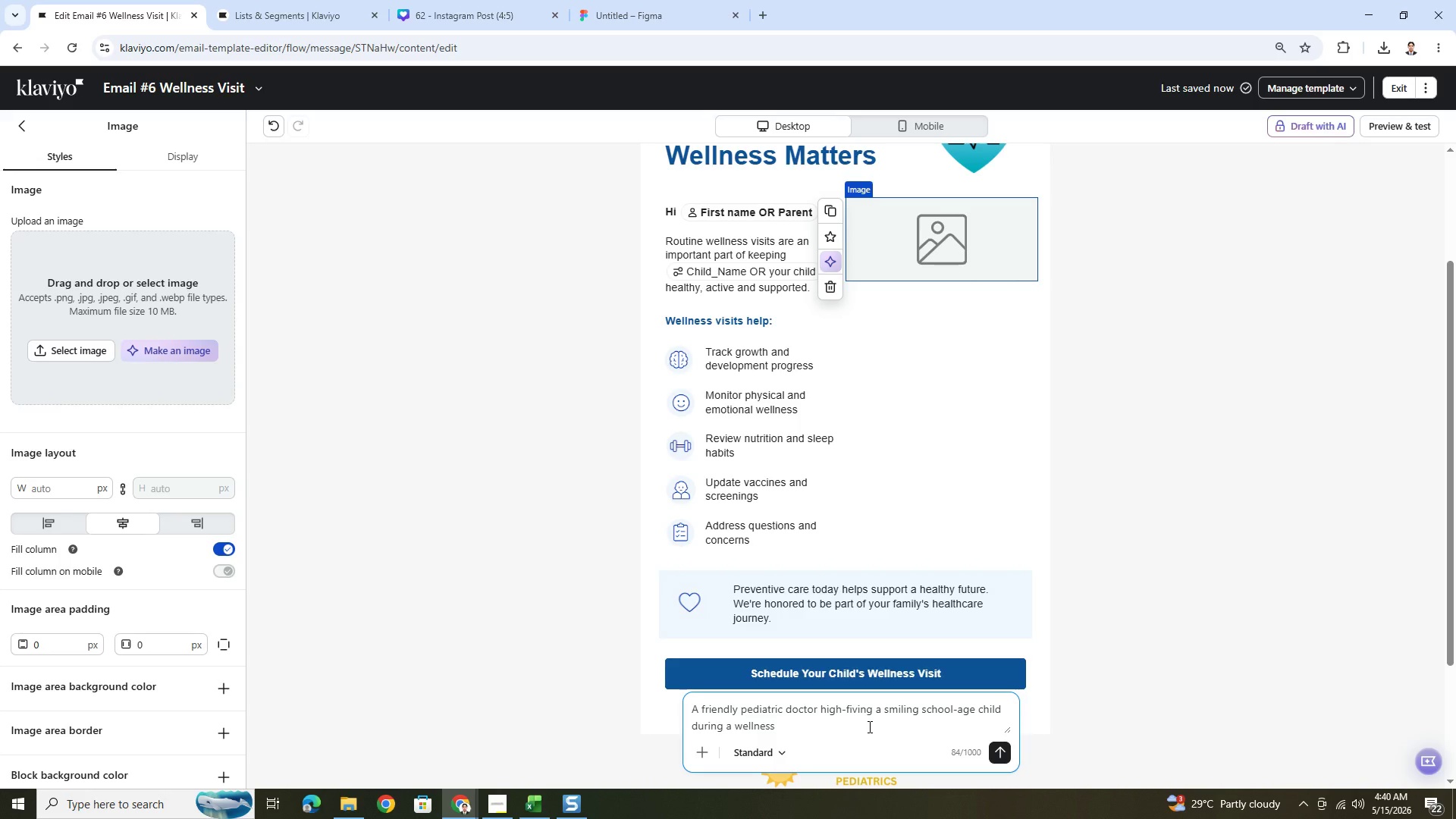 
wait(5.45)
 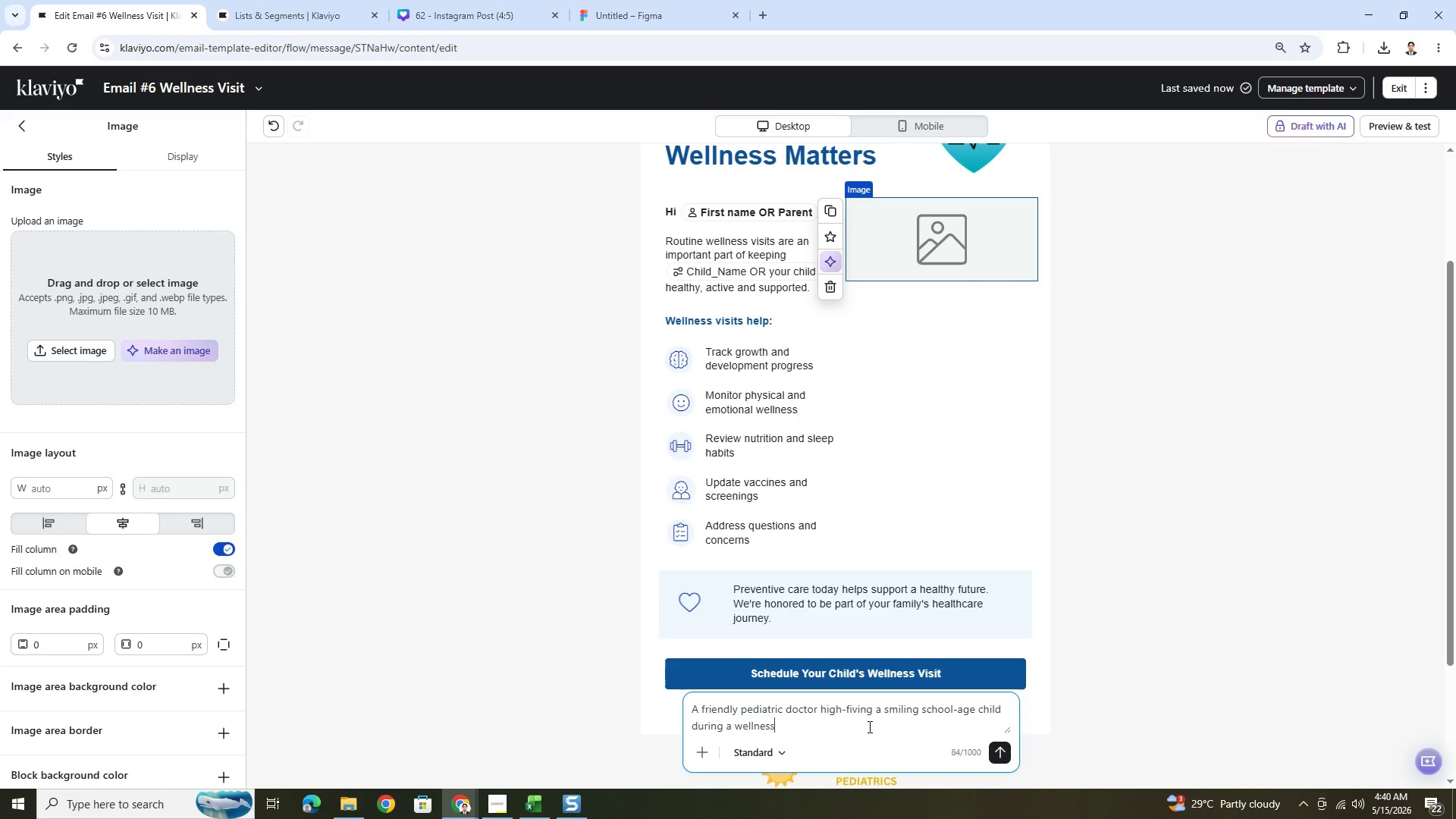 
key(Comma)
 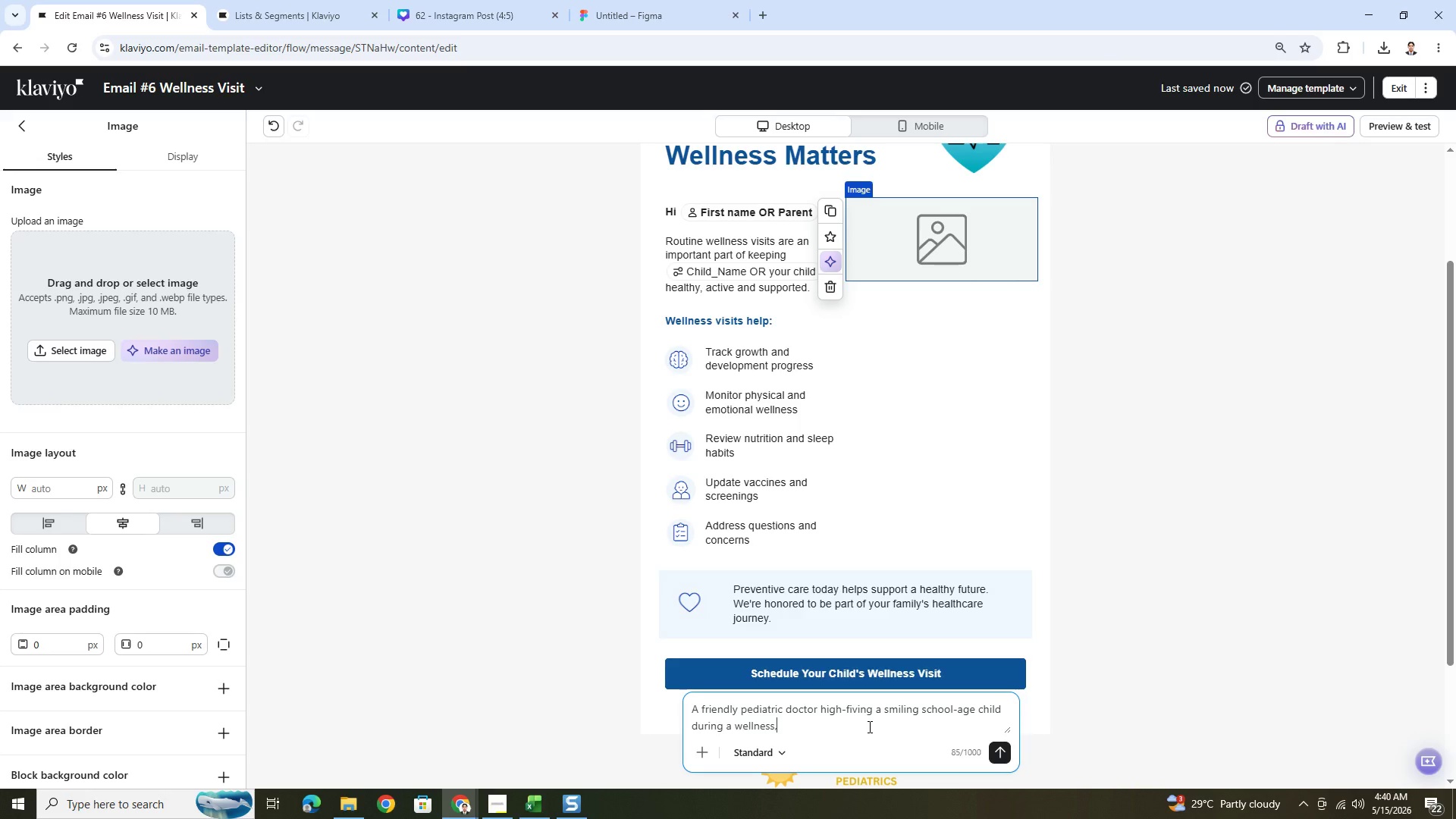 
key(Space)
 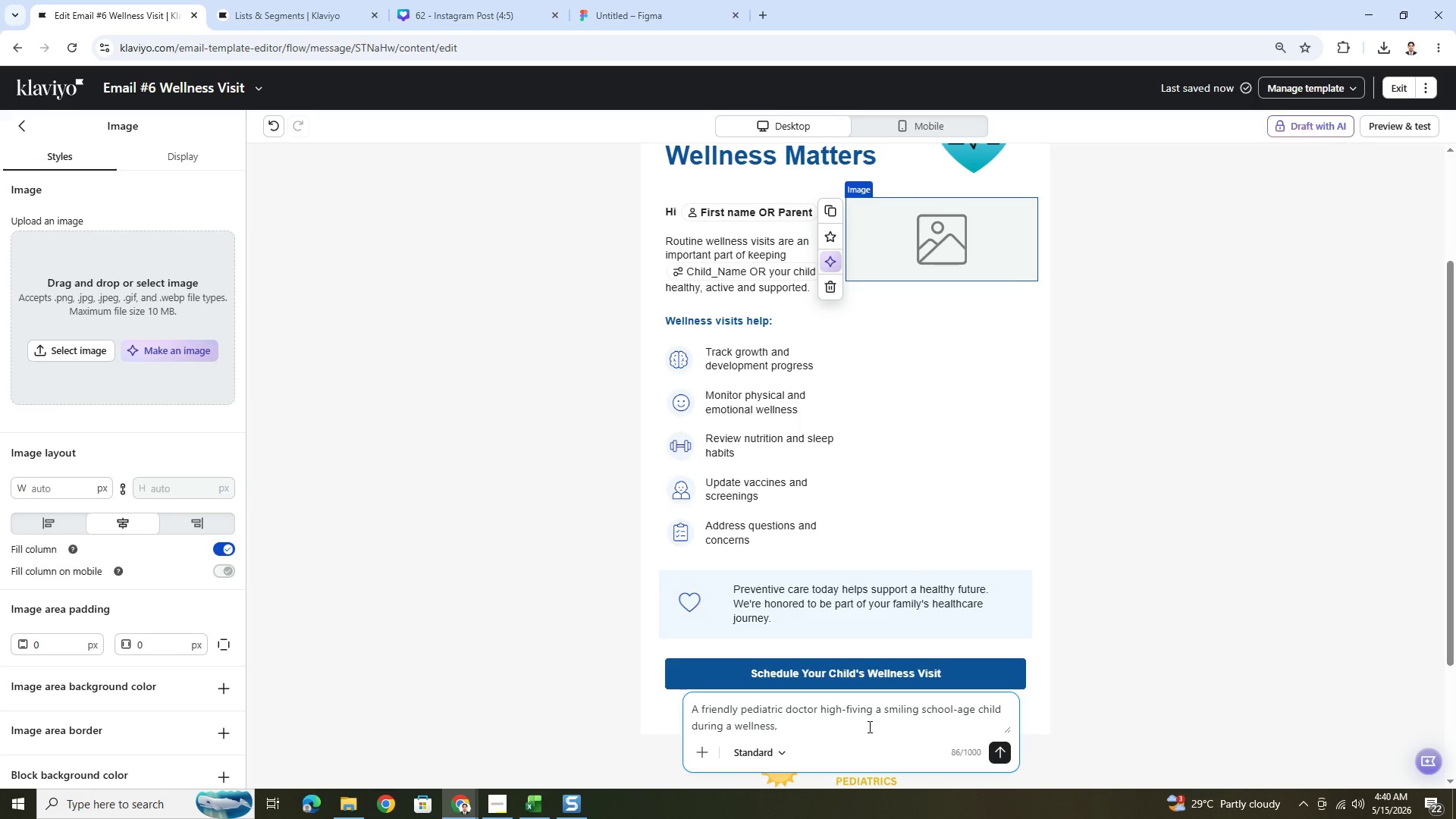 
wait(9.09)
 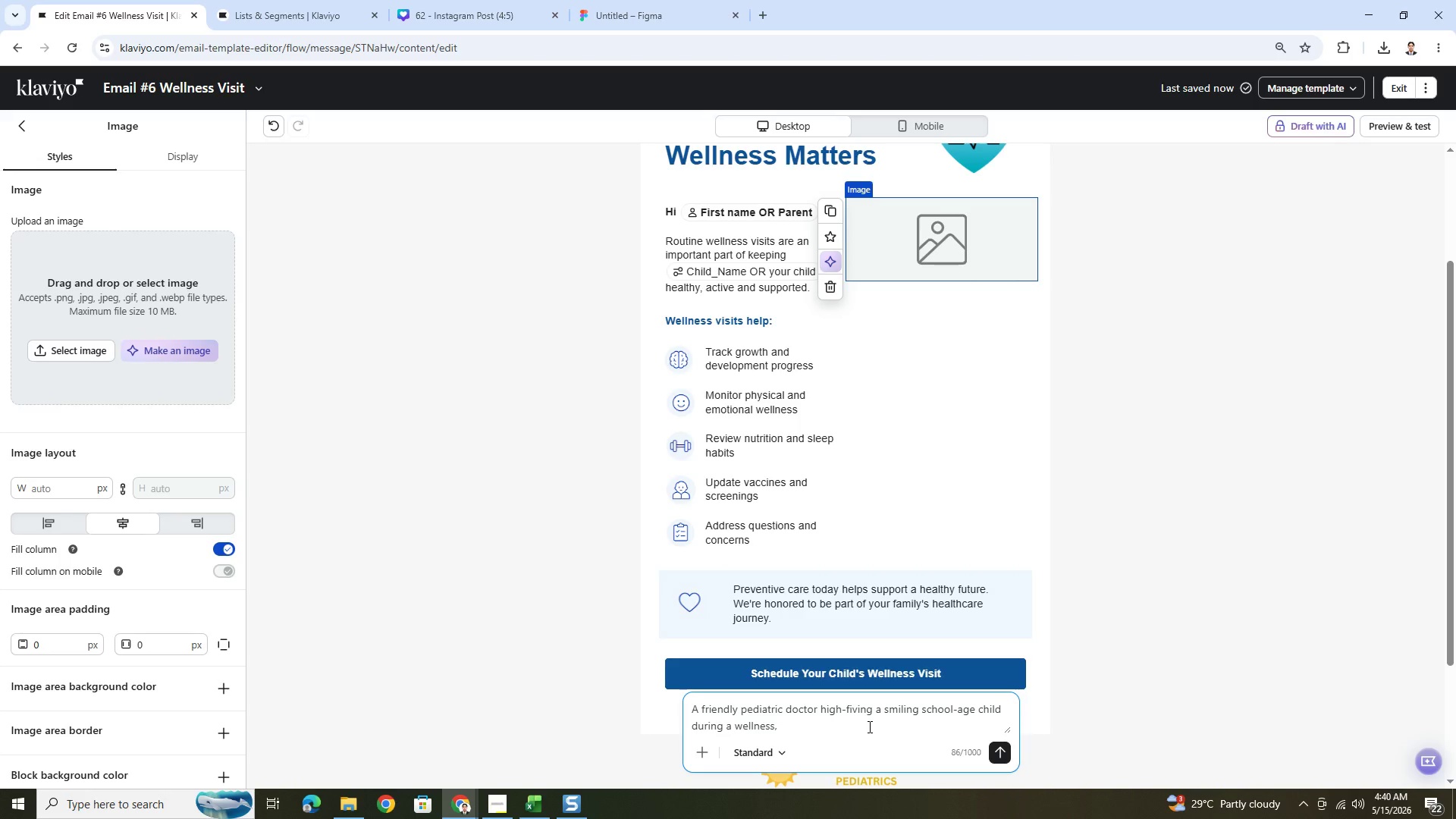 
key(Backspace)
key(Backspace)
type( checkup, brio)
key(Backspace)
key(Backspace)
type(ight mddern pediatric clinic, warm)
 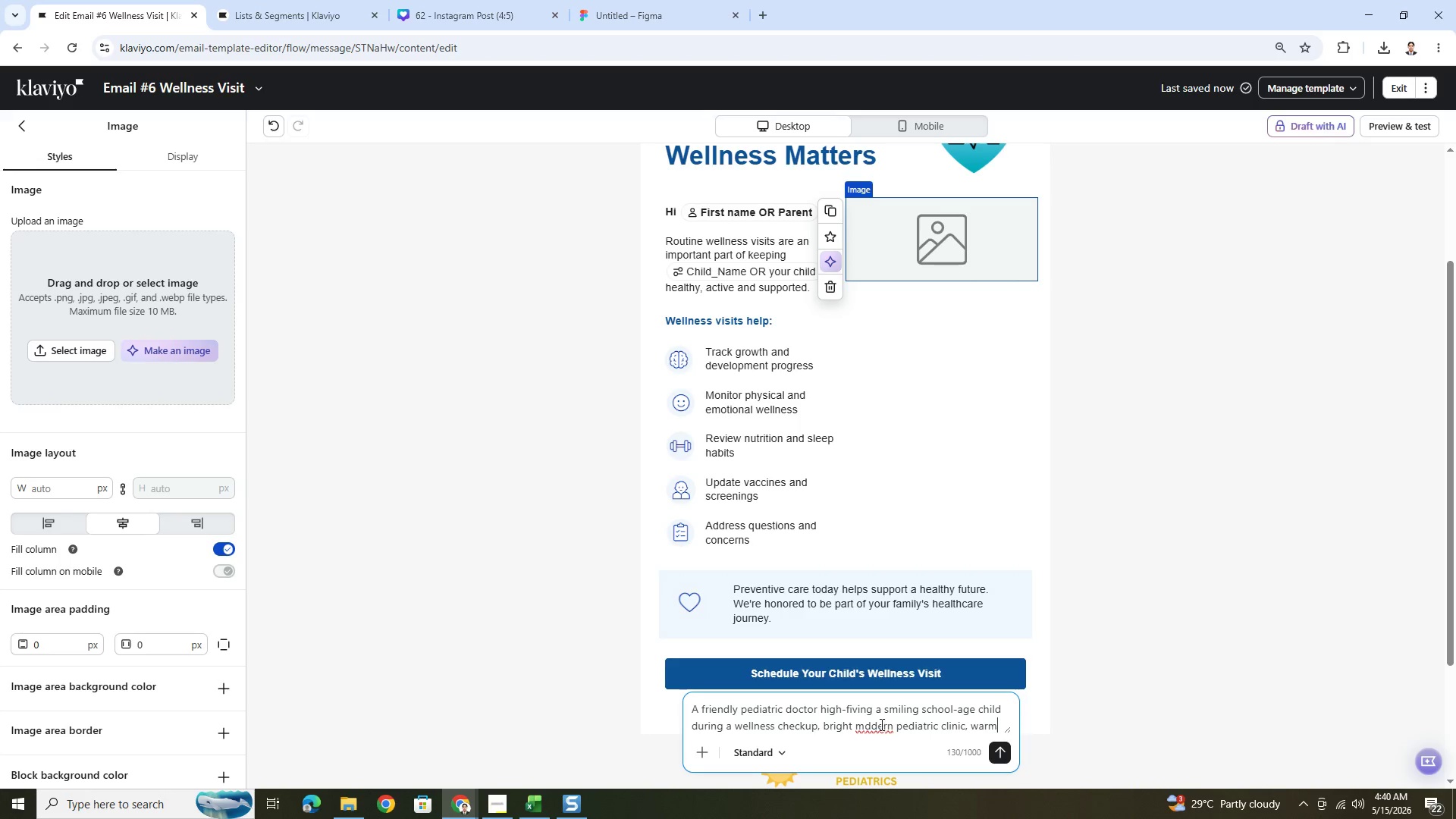 
left_click([872, 725])
 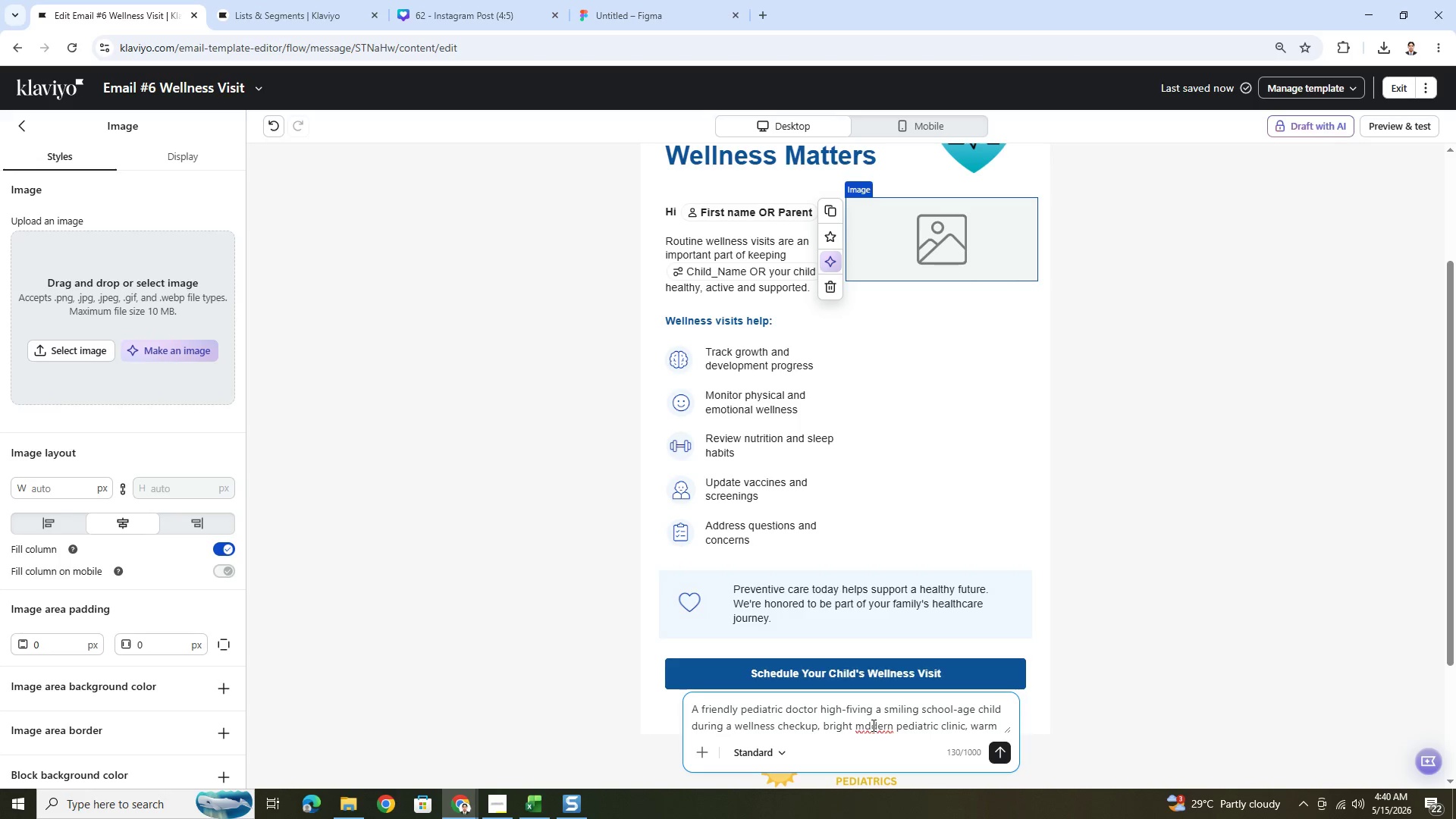 
key(Backspace)
 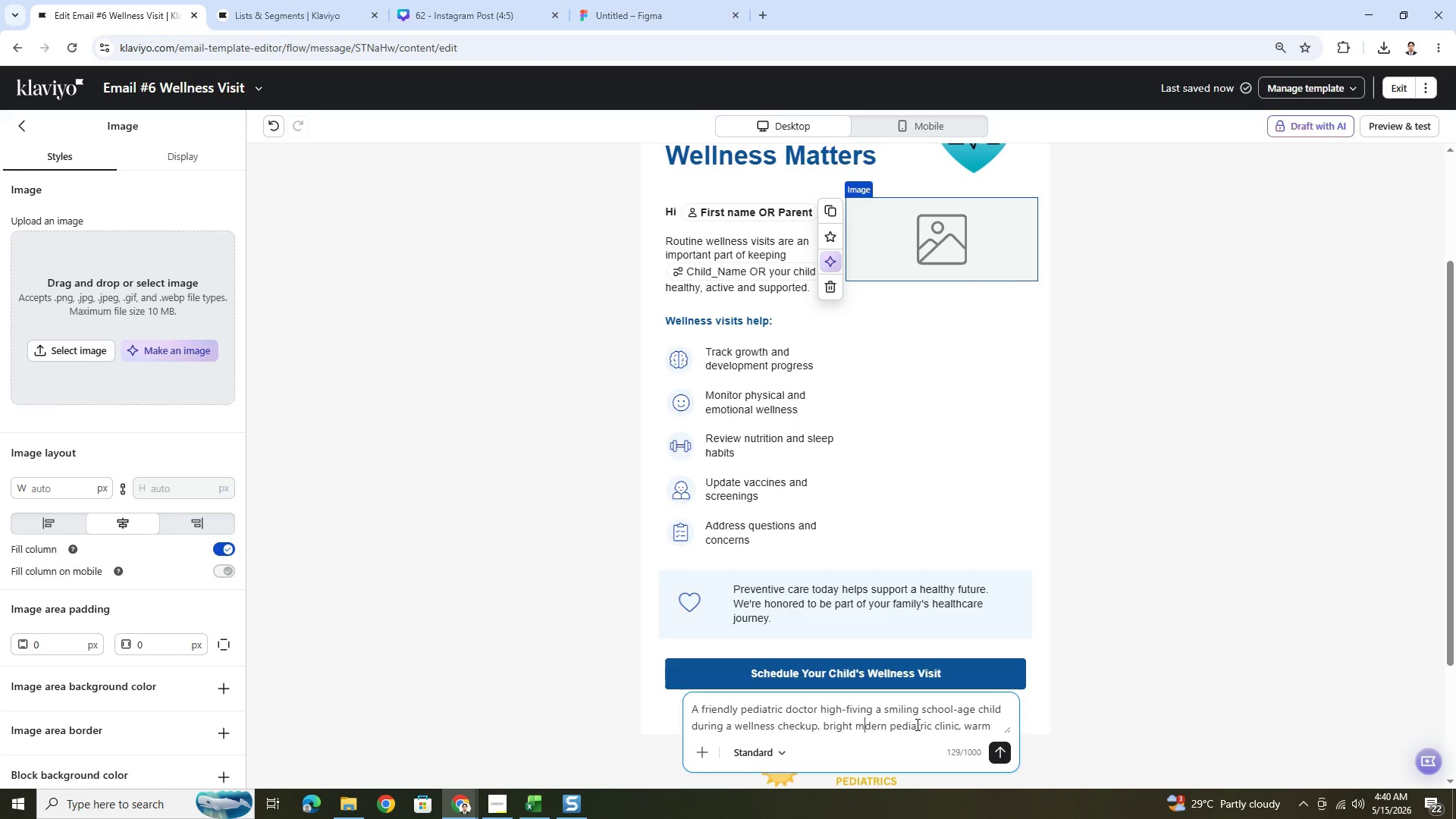 
key(O)
 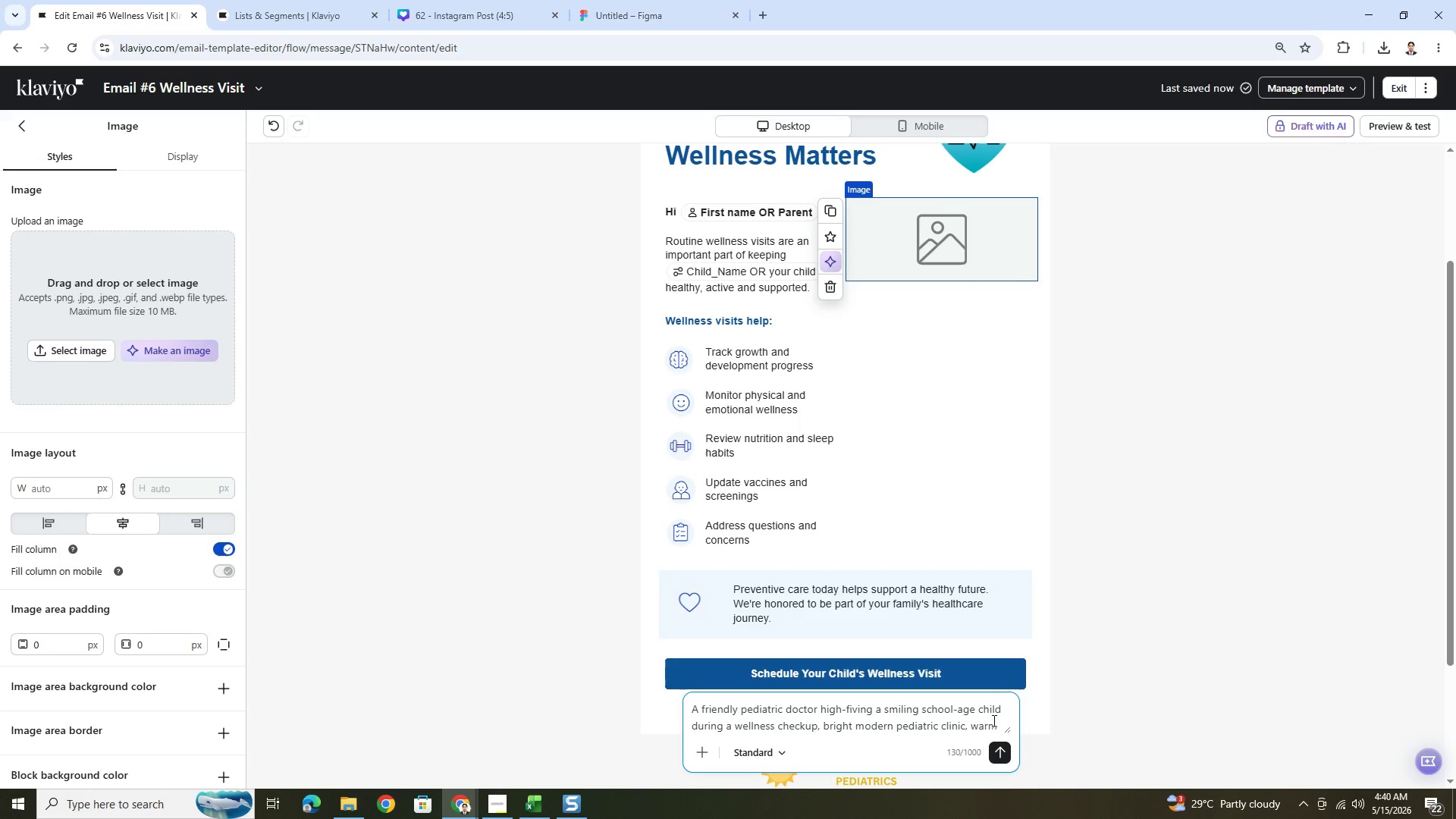 
left_click([999, 725])
 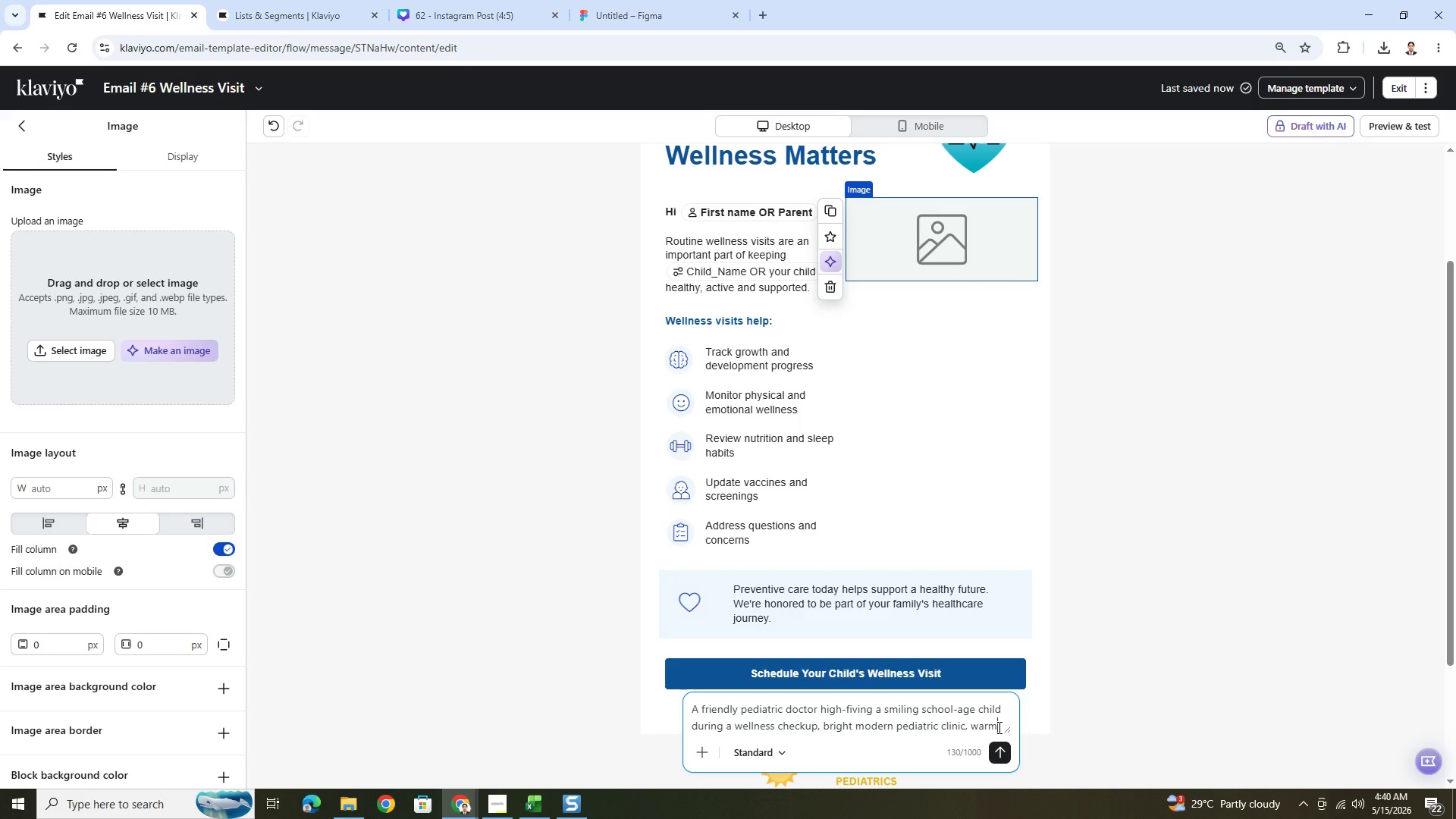 
type( and)
 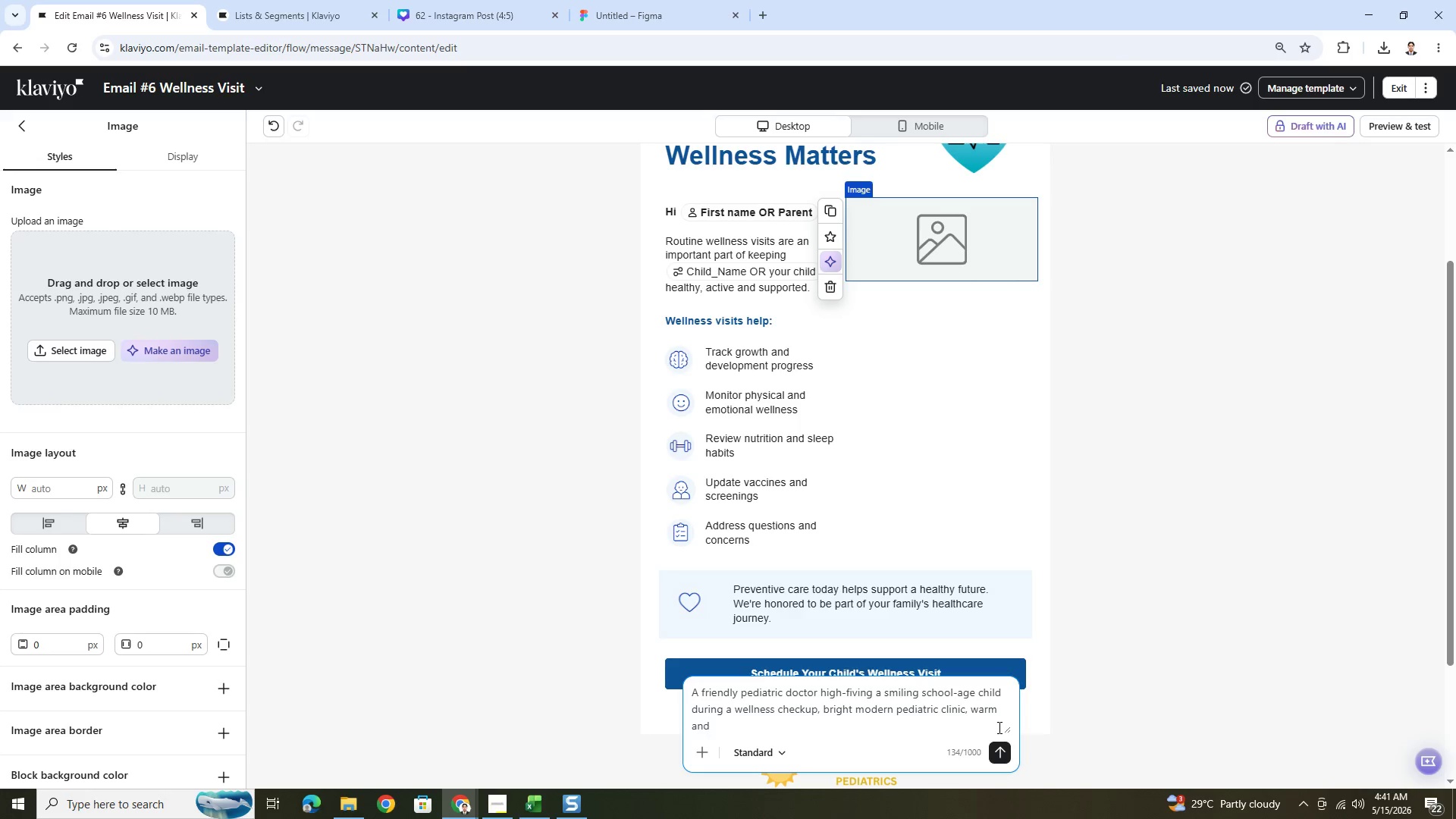 
wait(6.3)
 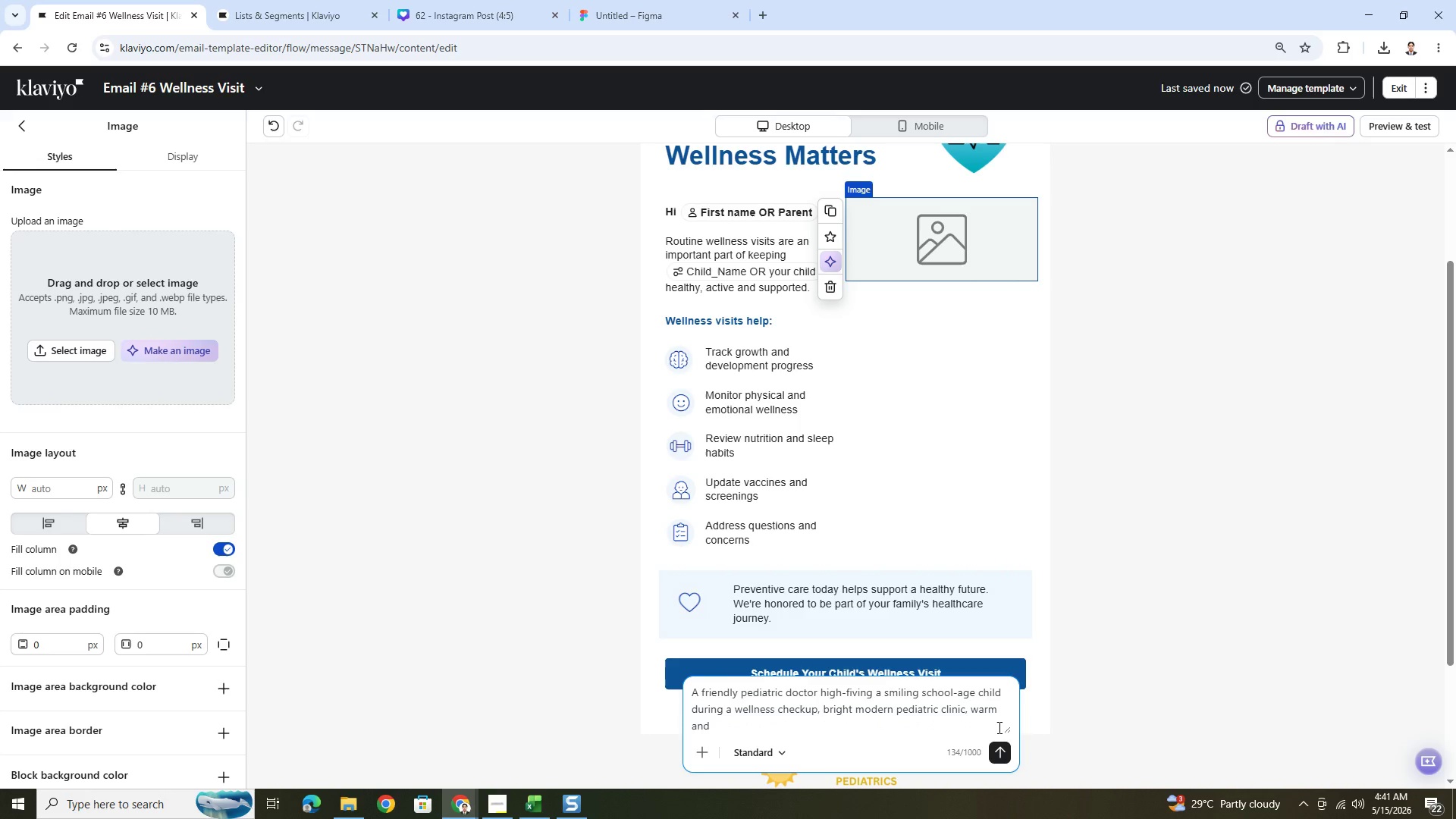 
type( reassuring atmosphere,, )
key(Backspace)
key(Backspace)
type( soft tral and)
key(Backspace)
type(eal and pastel g)
key(Backspace)
type(blue color palette, realistic photography style, clean compositionm)
key(Backspace)
key(Backspace)
type(n, )
 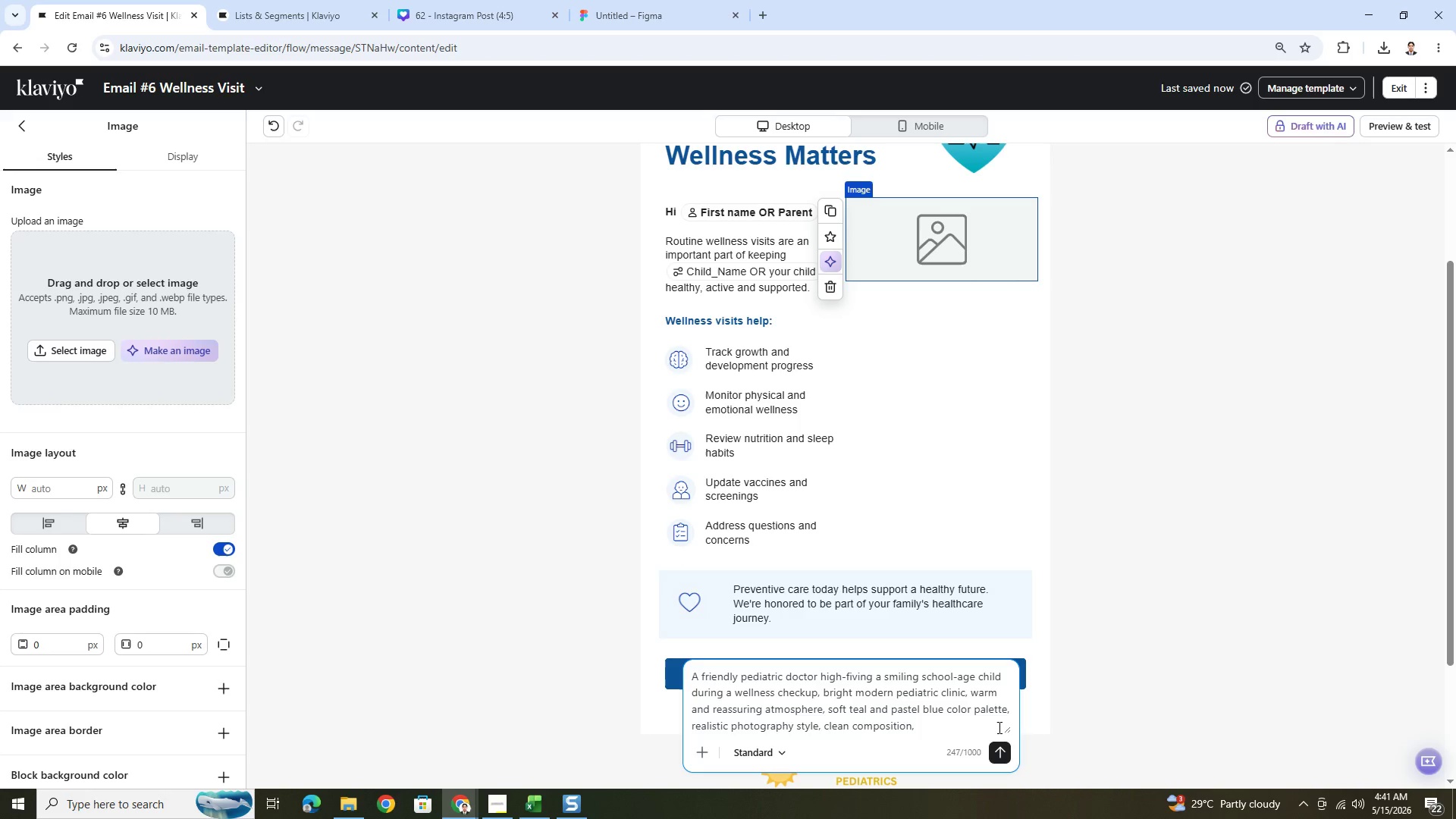 
wait(5.06)
 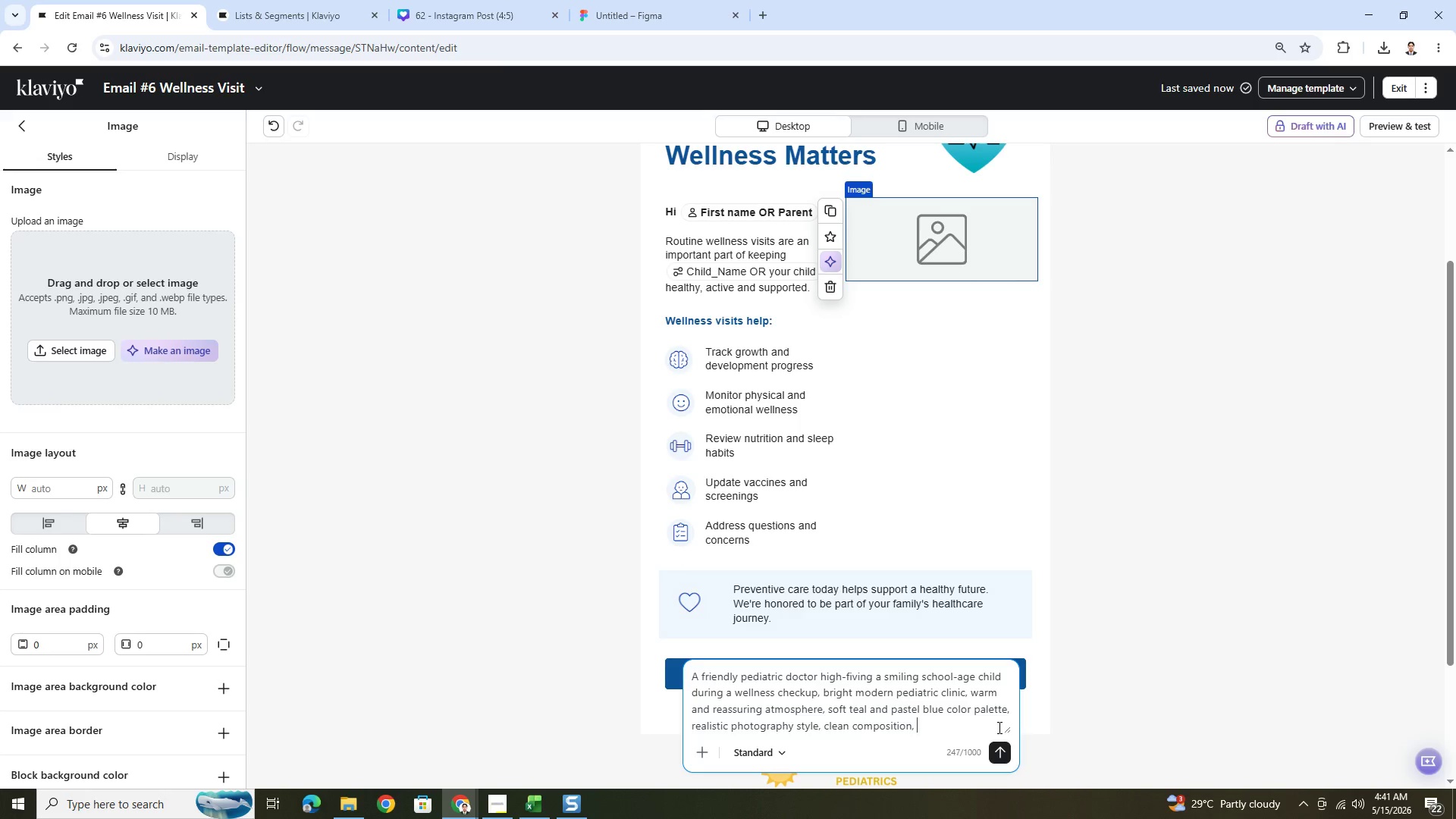 
type(professional pediatric branding as)
key(Backspace)
type(esthetic. no text)
 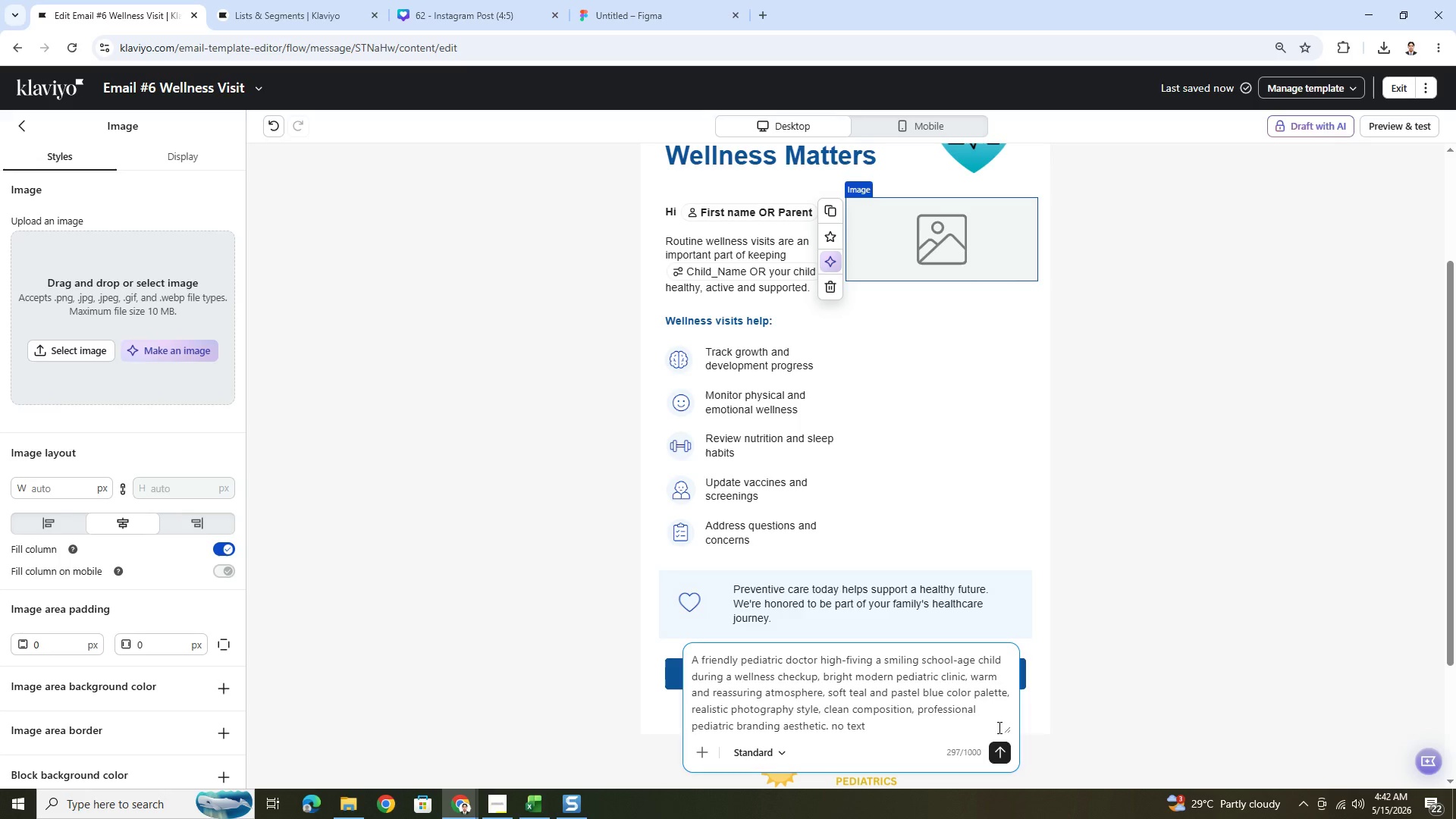 
key(Enter)
 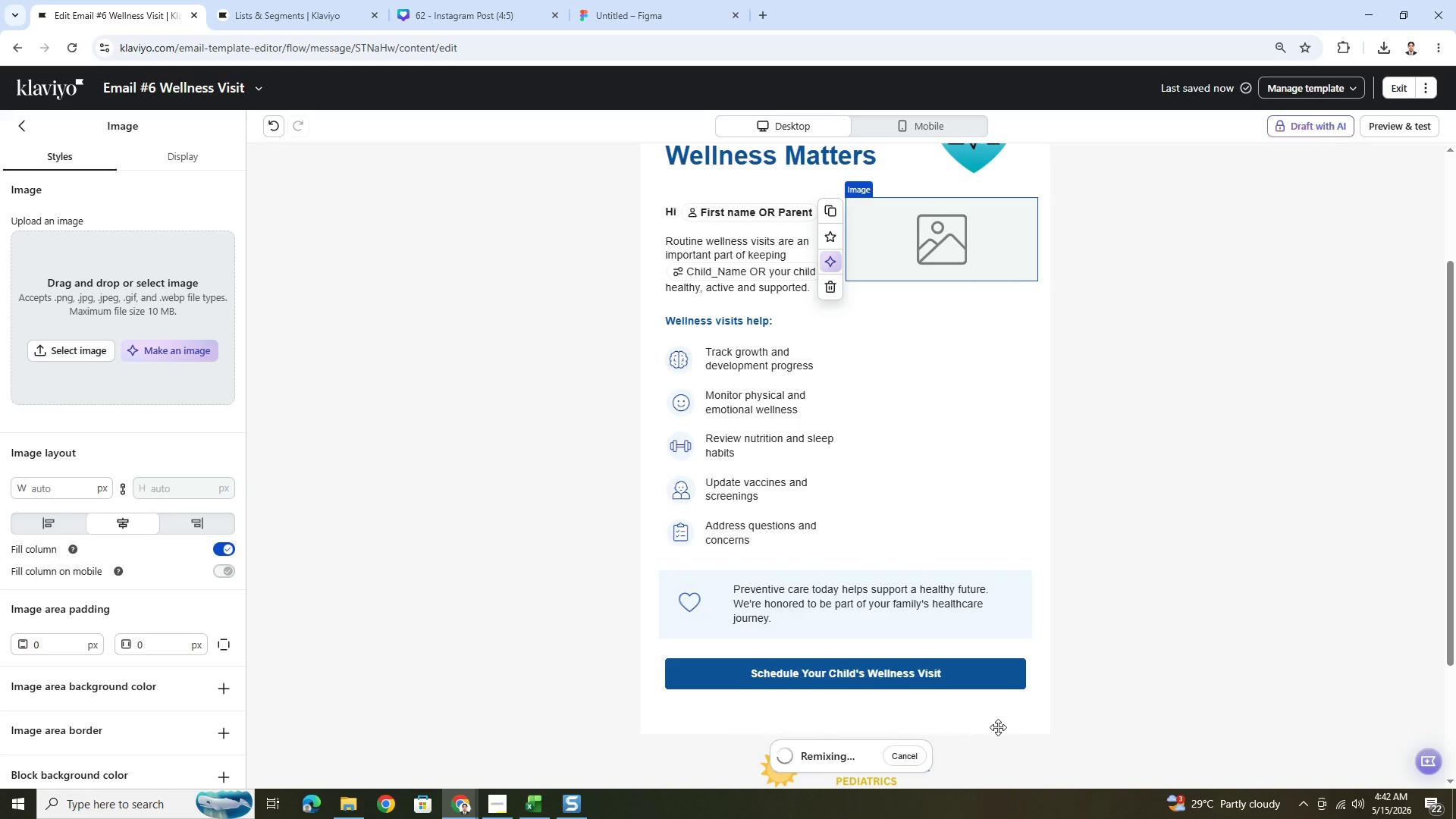 
wait(22.16)
 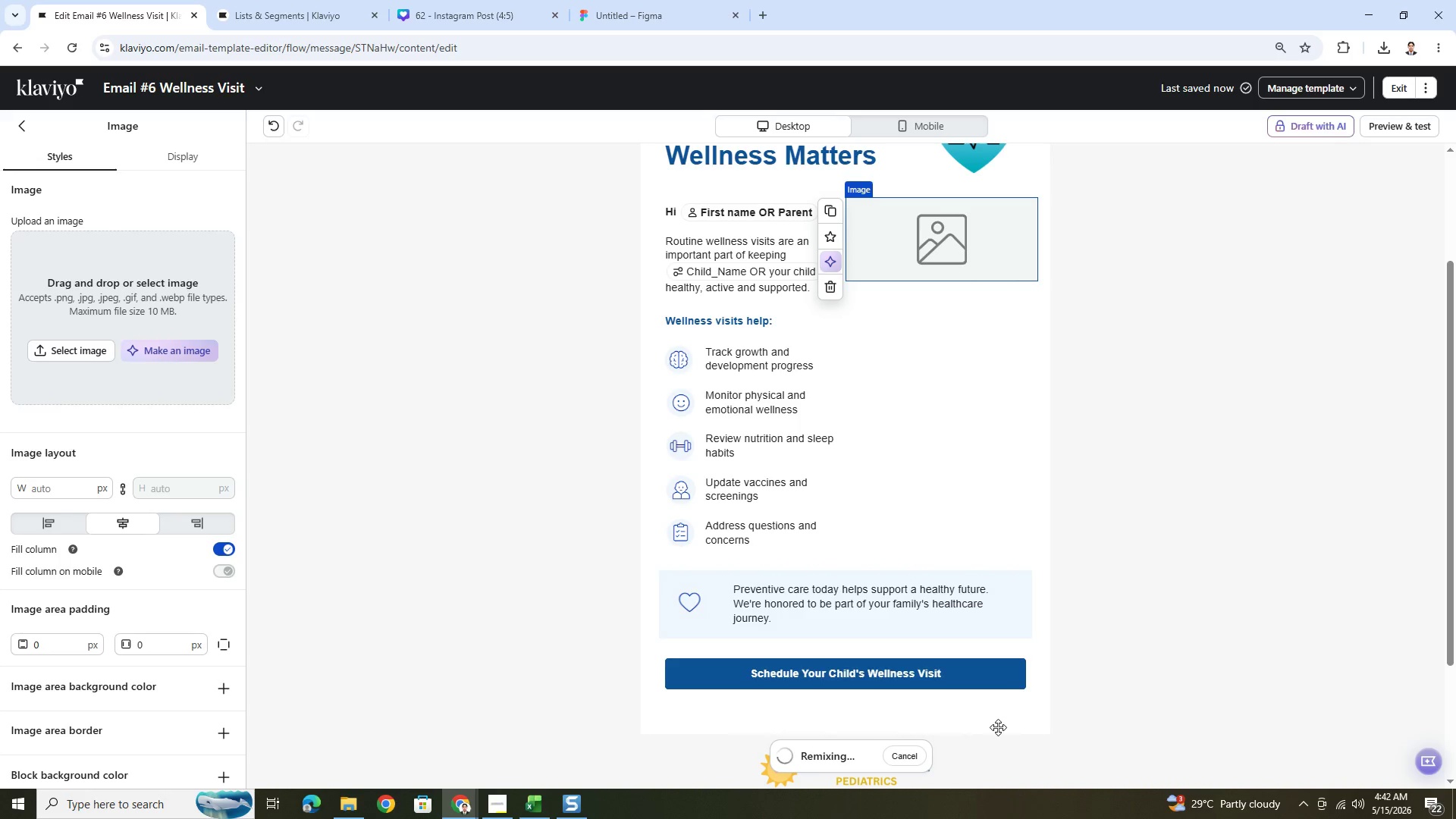 
scroll: coordinate [1097, 600], scroll_direction: up, amount: 2.0
 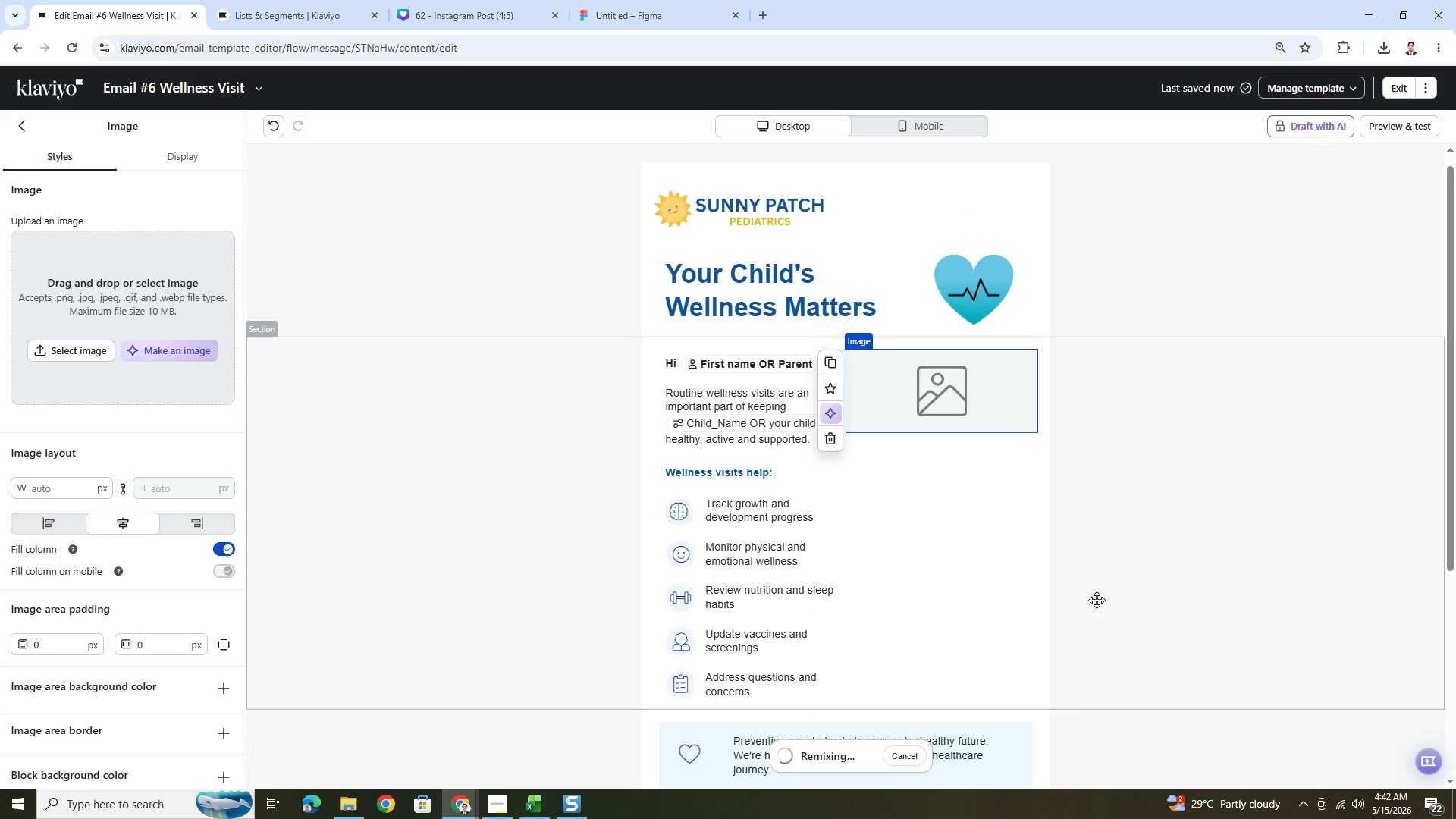 
scroll: coordinate [1097, 600], scroll_direction: down, amount: 1.0
 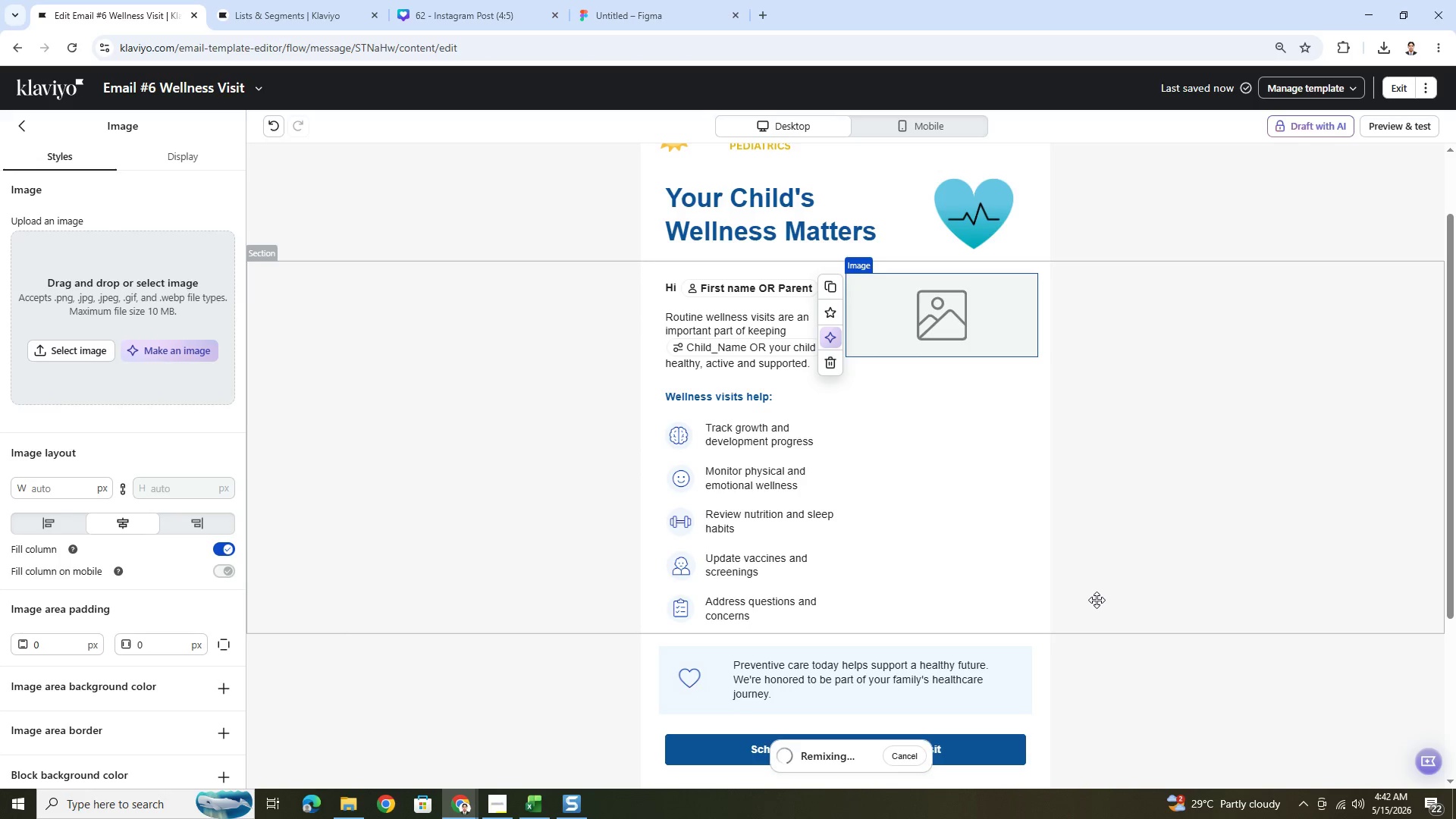 
wait(5.42)
 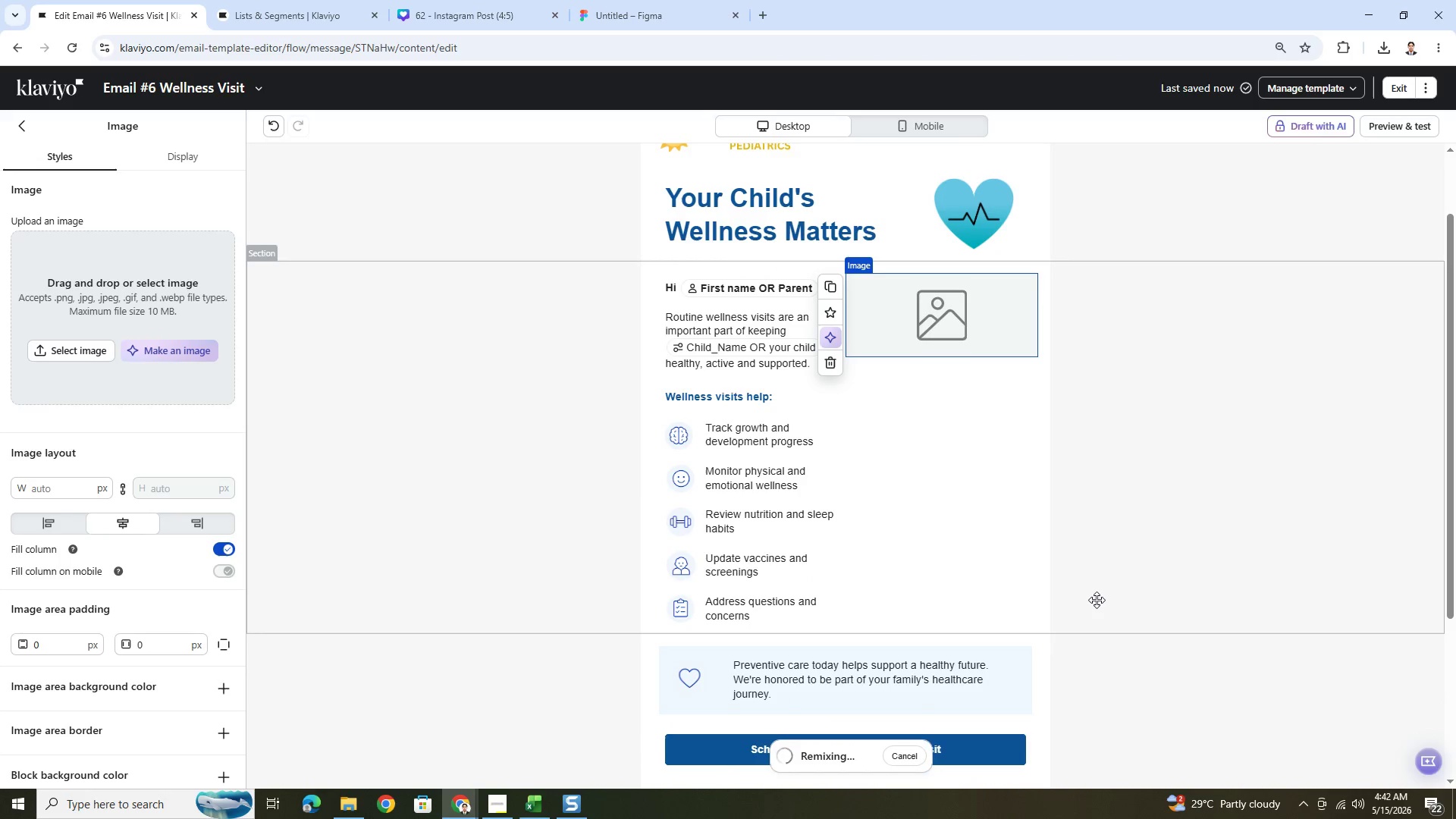 
scroll: coordinate [1097, 600], scroll_direction: up, amount: 3.0
 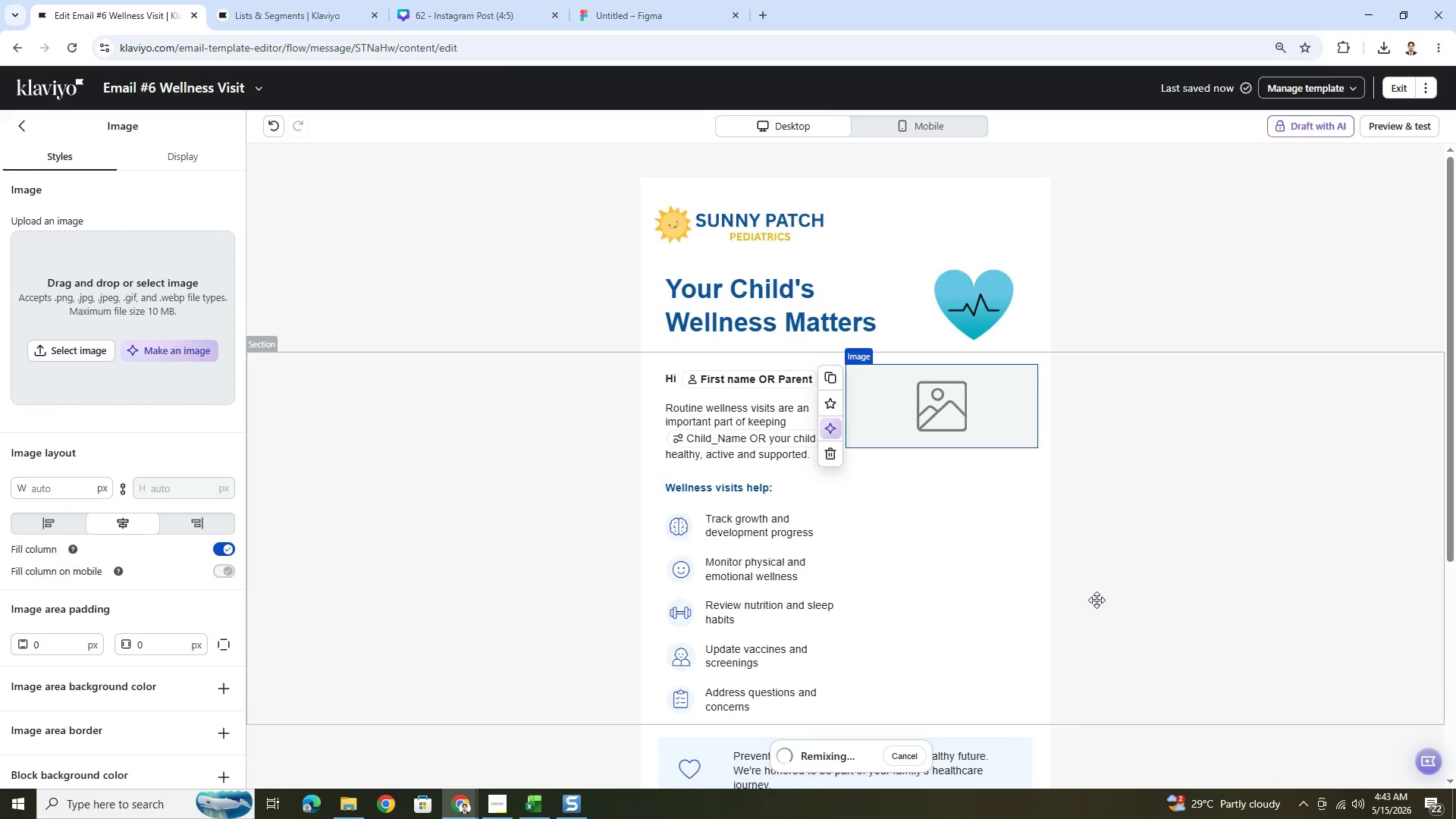 
wait(23.66)
 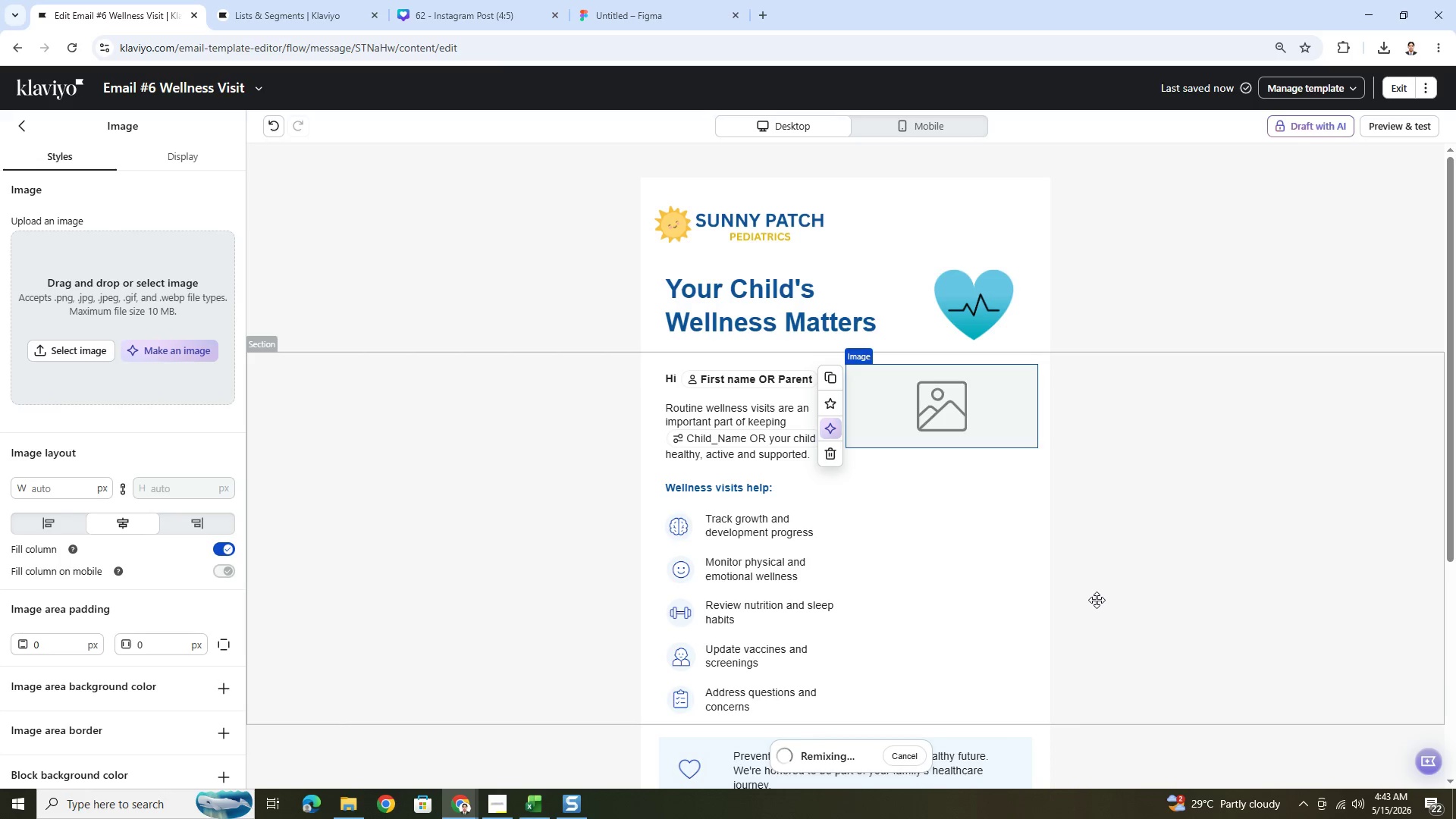 
scroll: coordinate [1123, 692], scroll_direction: down, amount: 1.0
 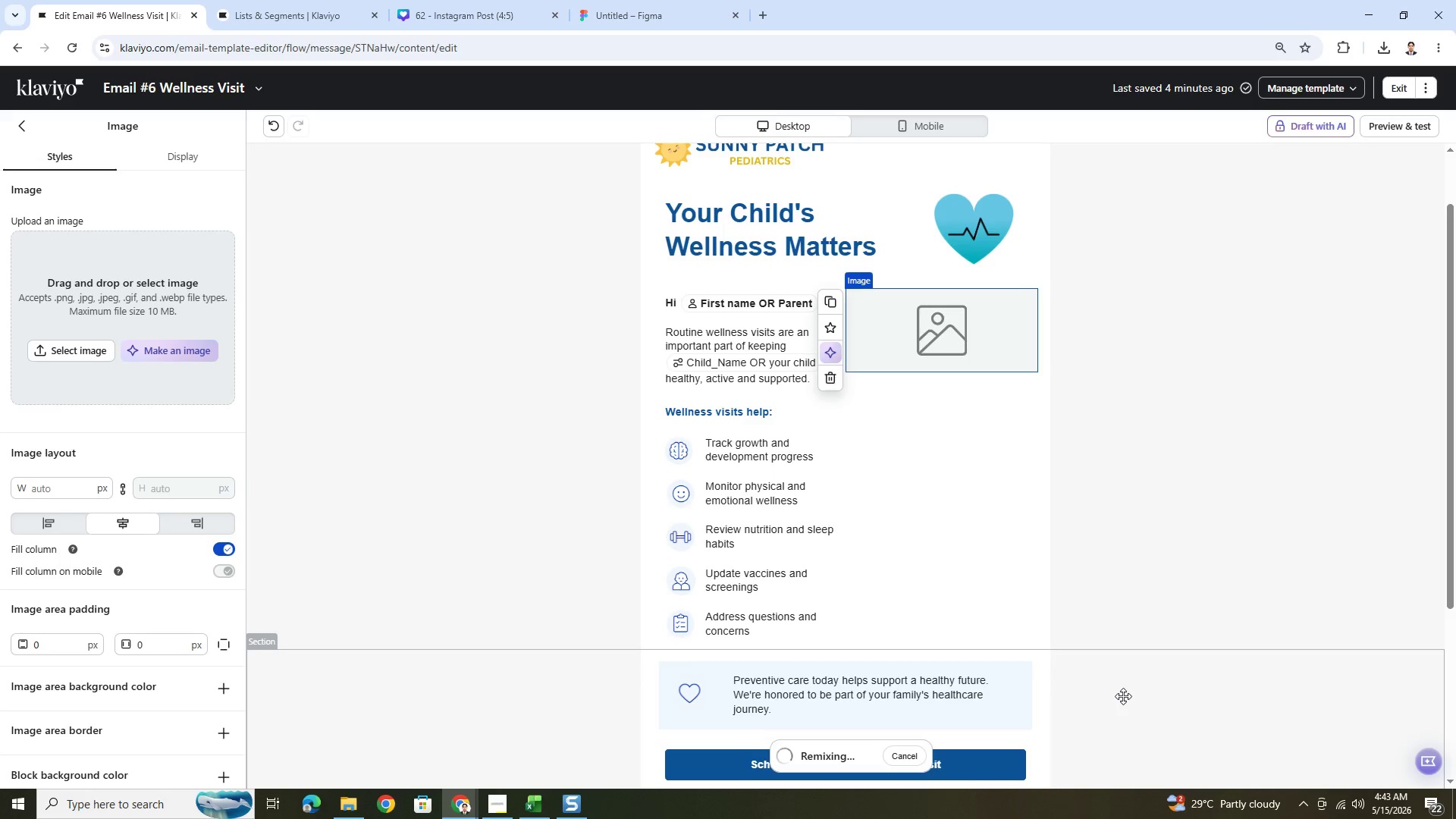 
wait(20.37)
 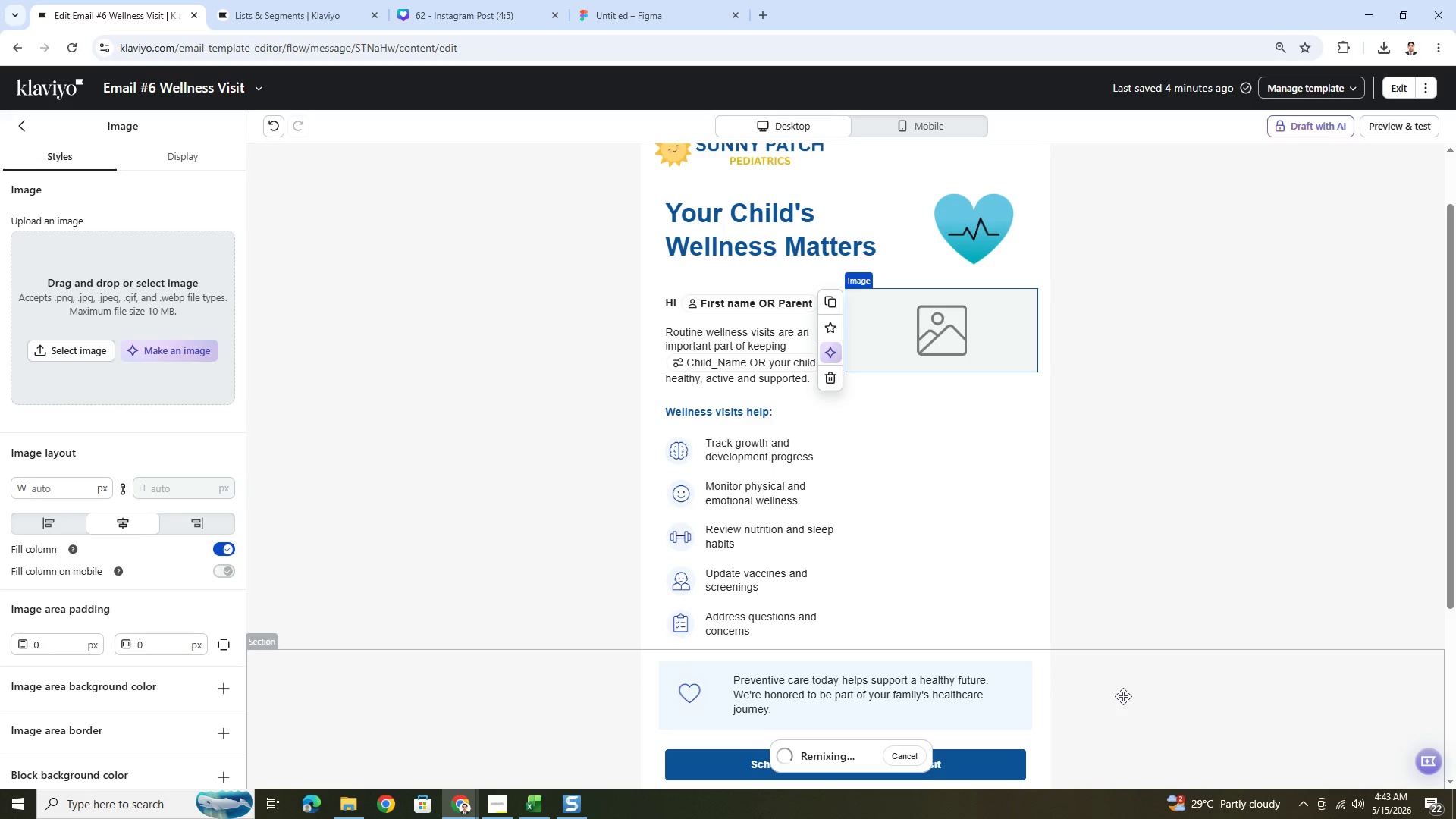 
scroll: coordinate [1123, 697], scroll_direction: down, amount: 1.0
 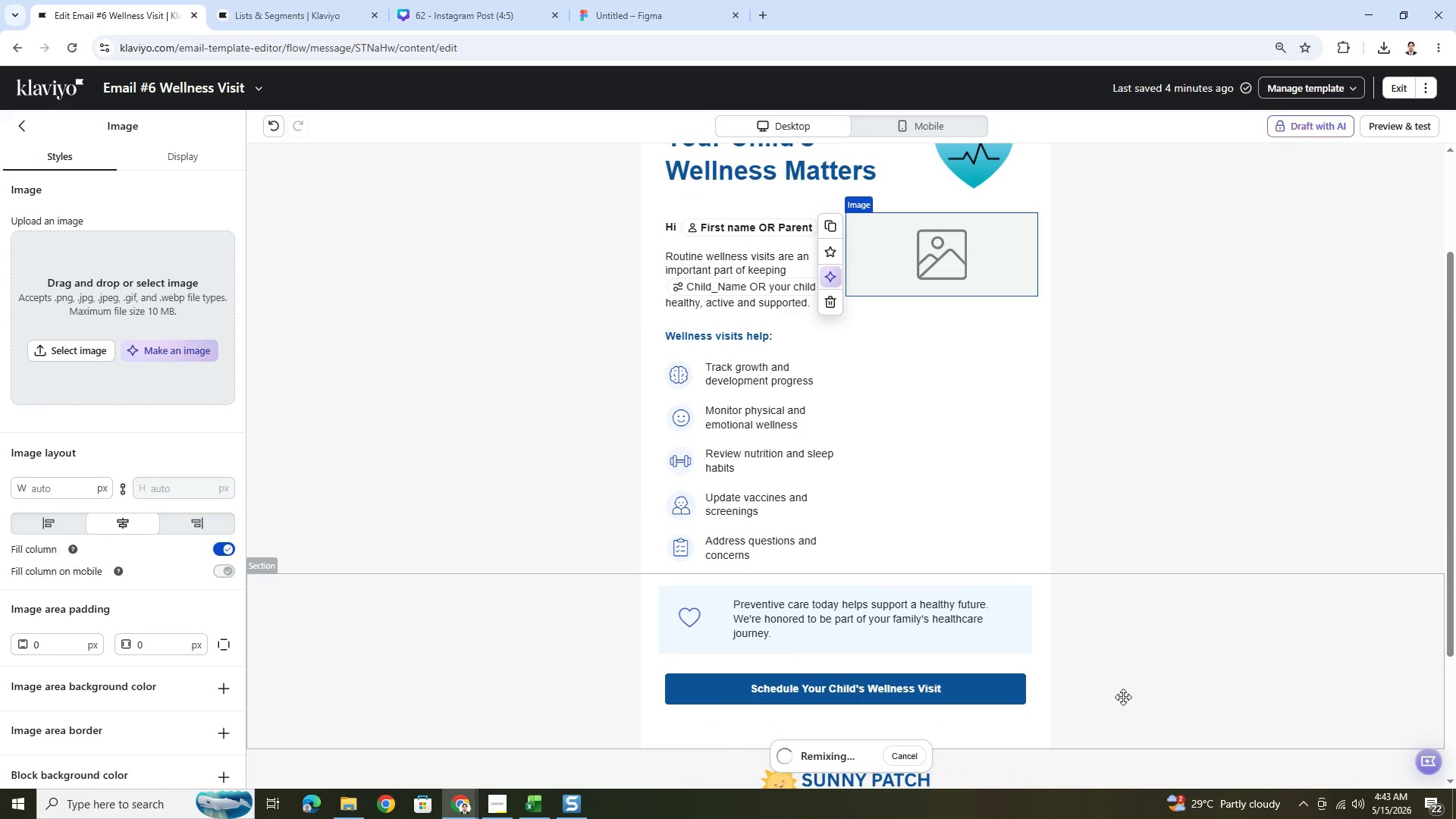 
scroll: coordinate [1123, 697], scroll_direction: up, amount: 1.0
 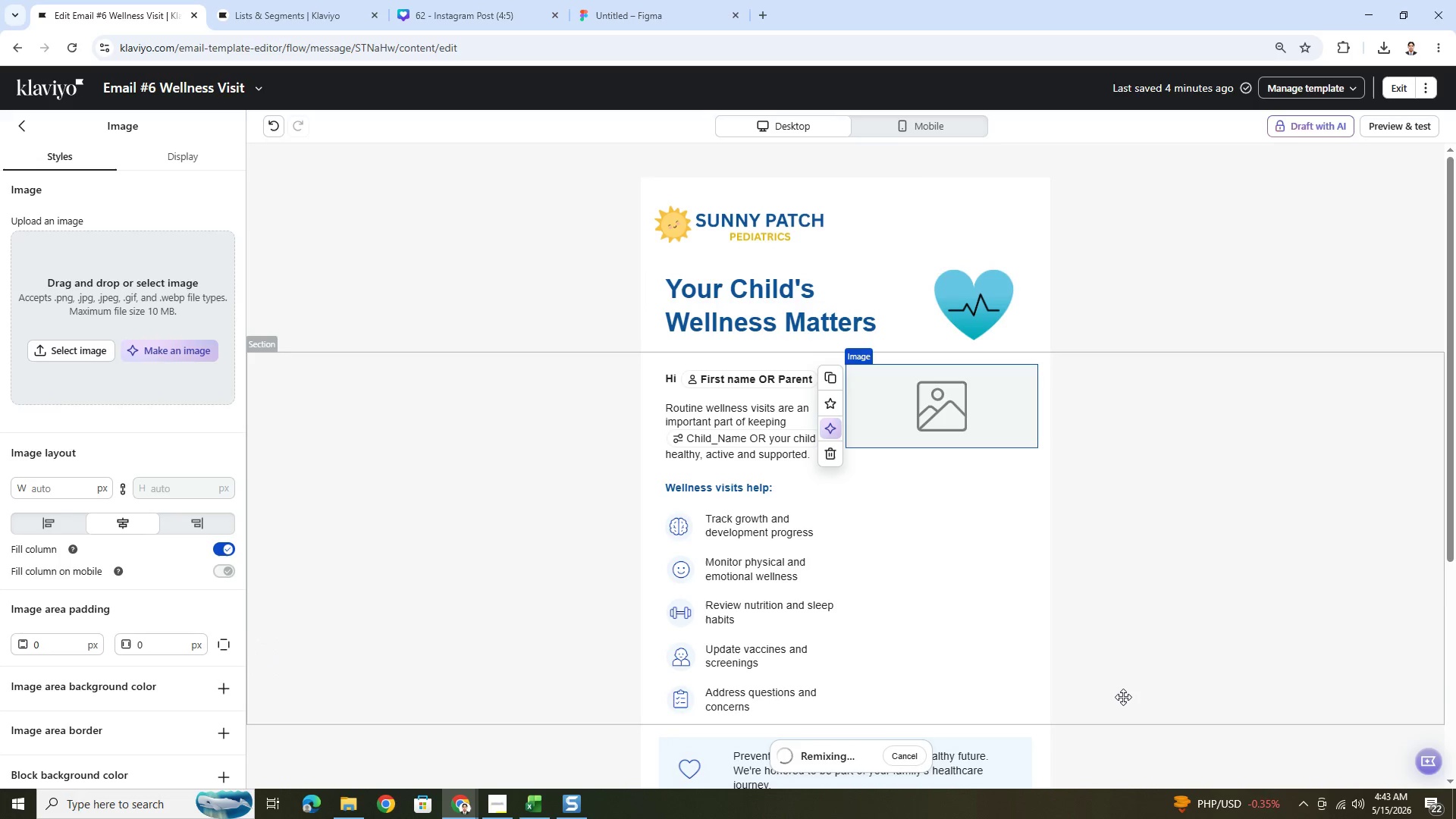 
scroll: coordinate [1123, 697], scroll_direction: down, amount: 1.0
 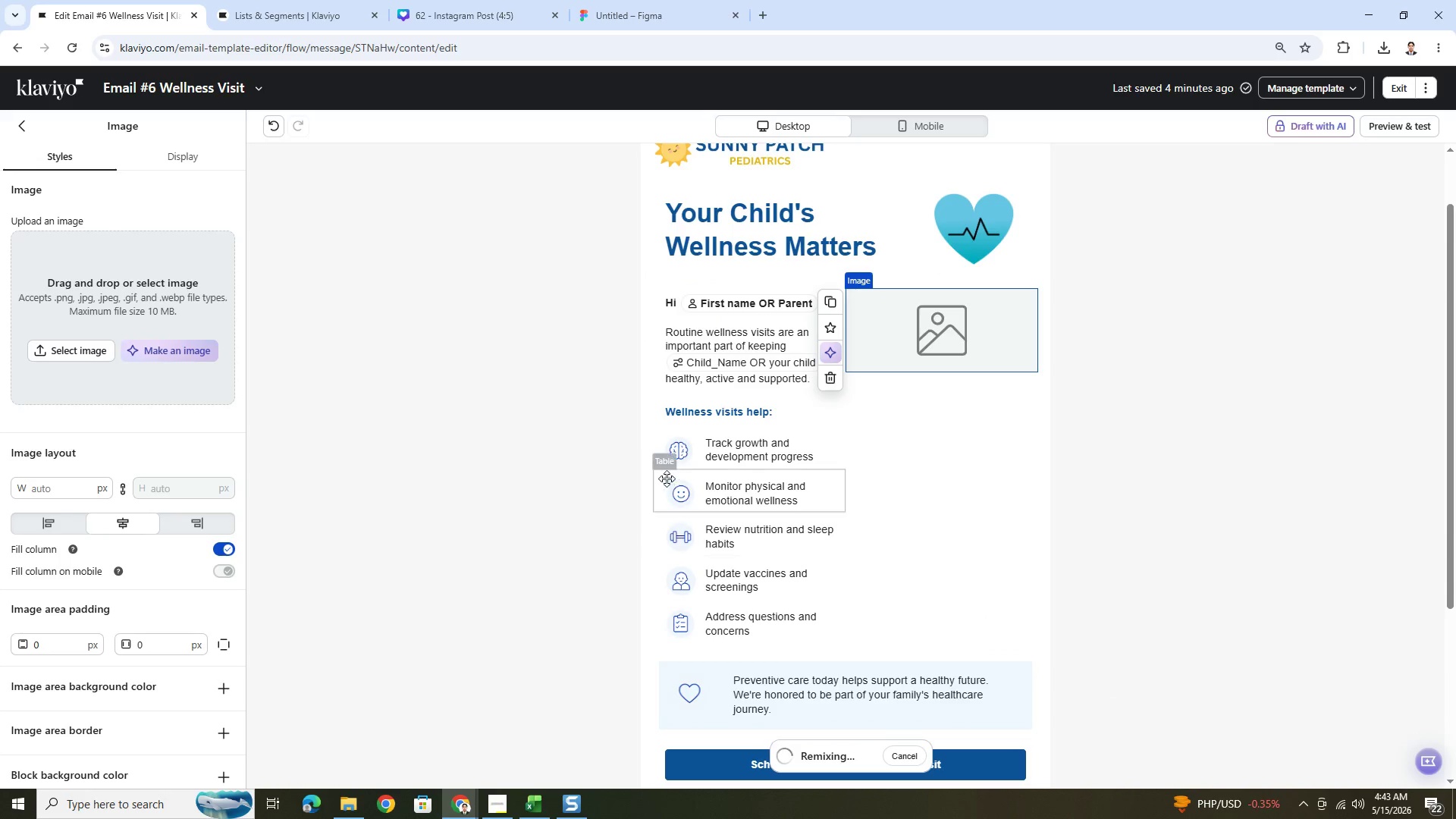 
left_click([674, 453])
 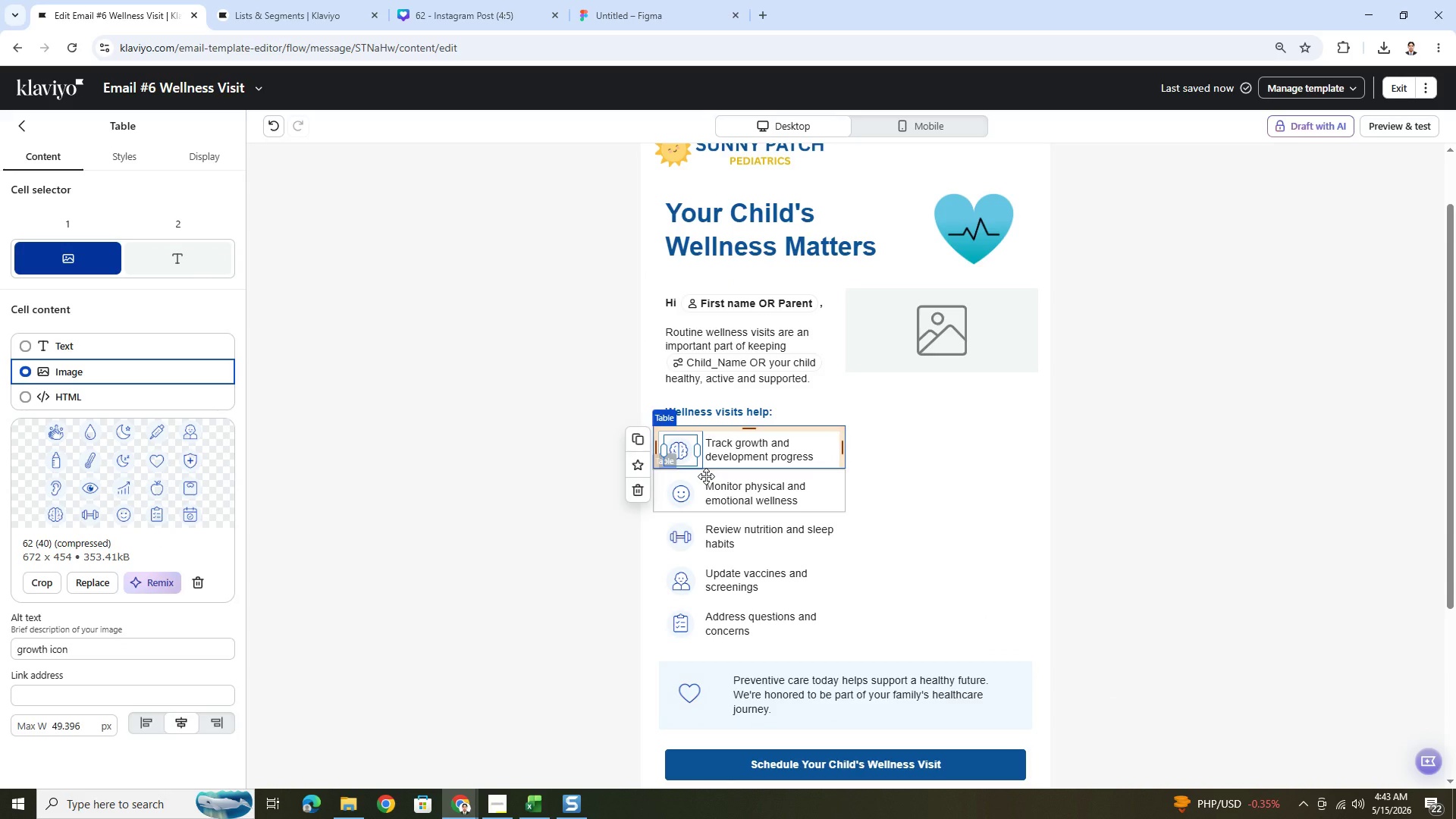 
left_click([981, 359])
 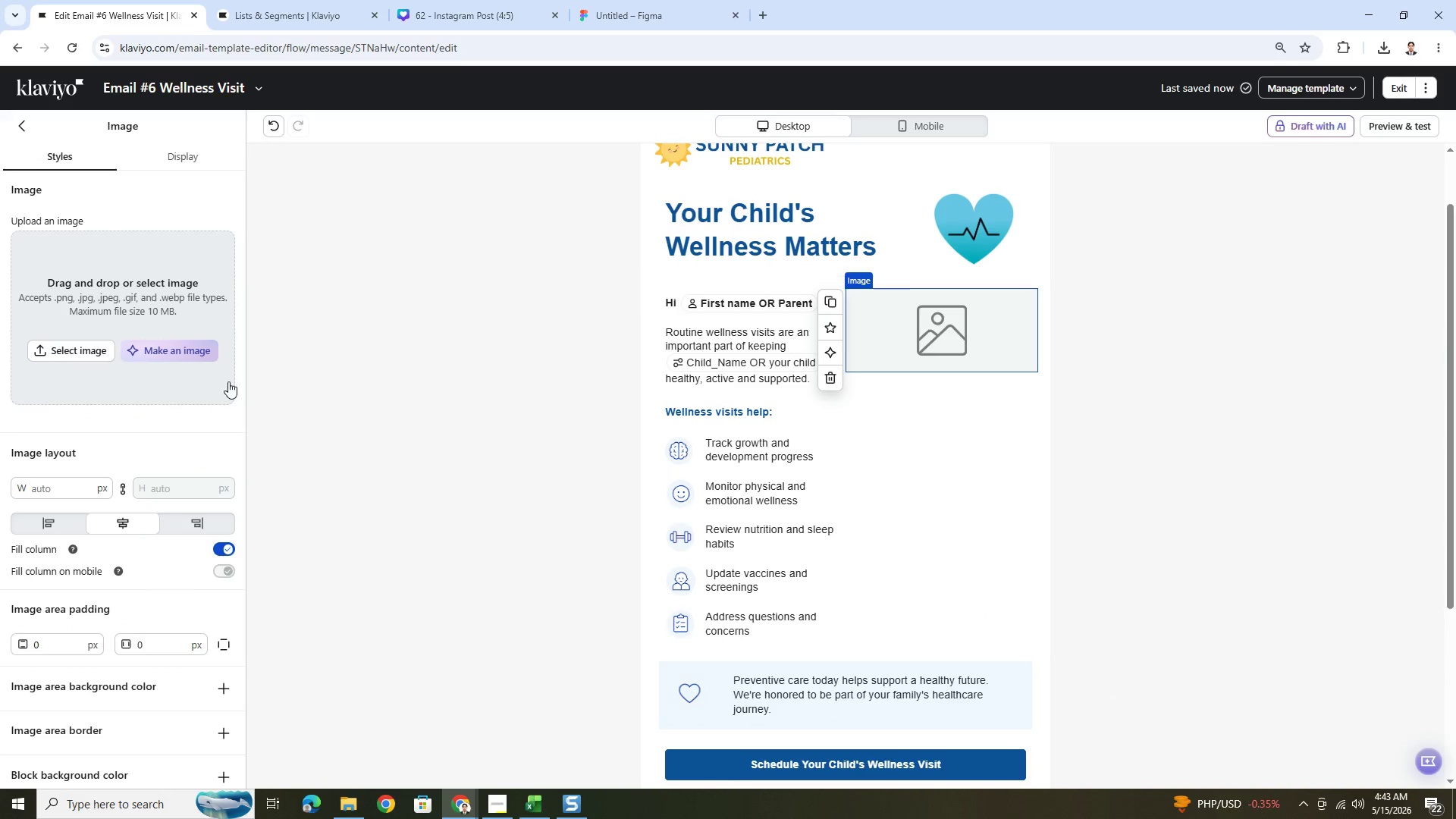 
left_click([202, 356])
 